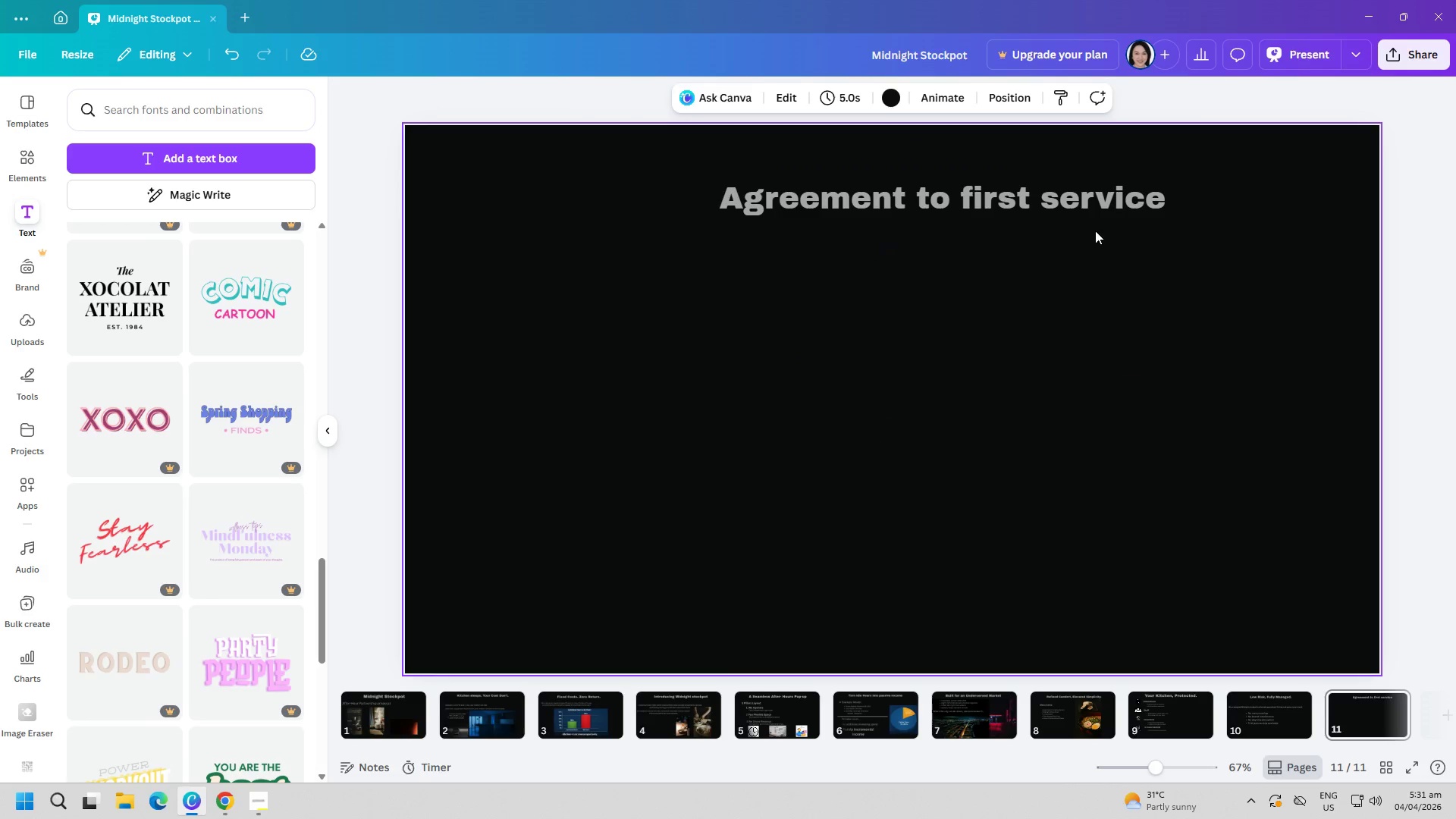 
left_click_drag(start_coordinate=[1081, 206], to_coordinate=[1058, 206])
 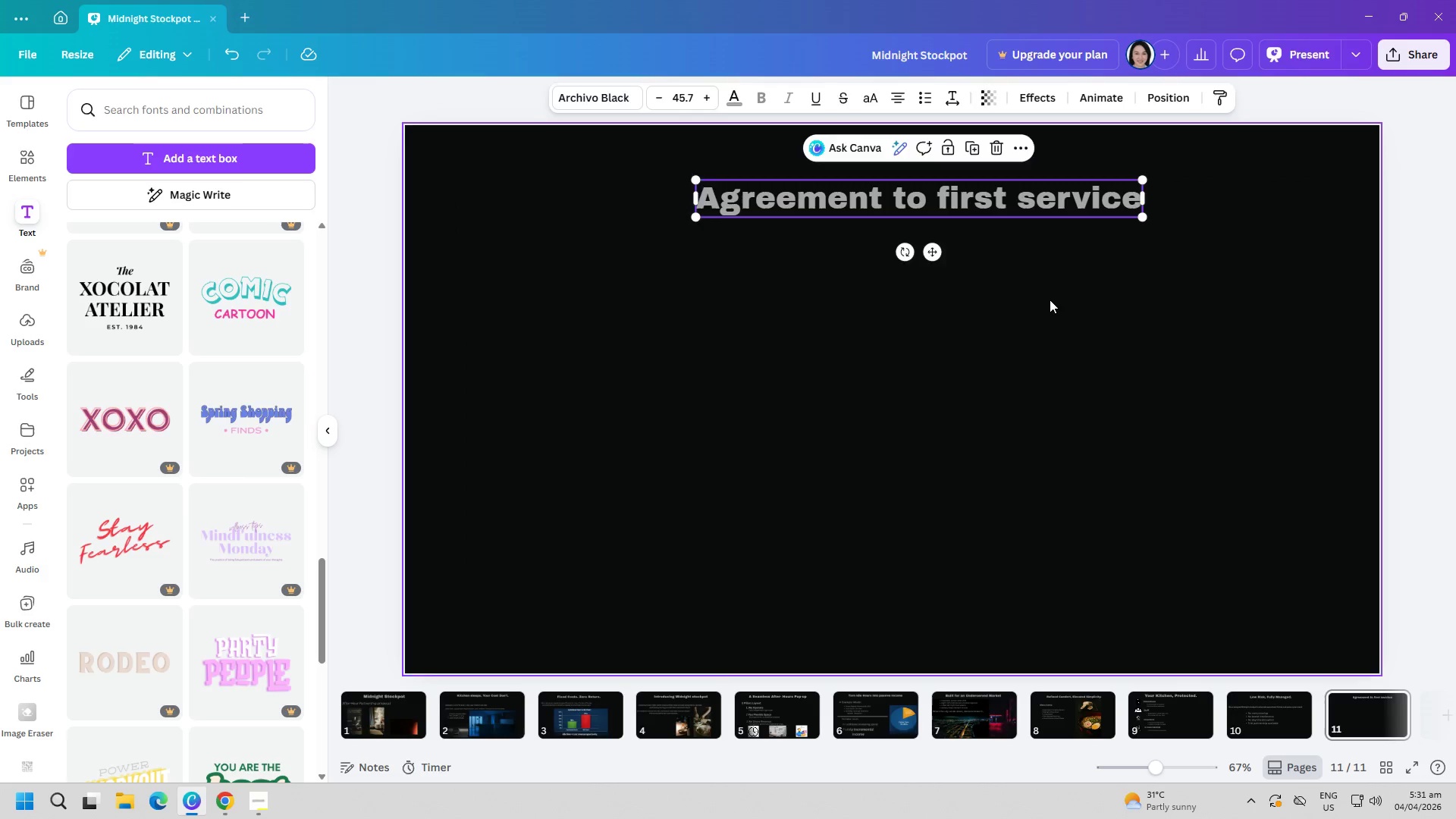 
left_click_drag(start_coordinate=[1050, 300], to_coordinate=[1047, 305])
 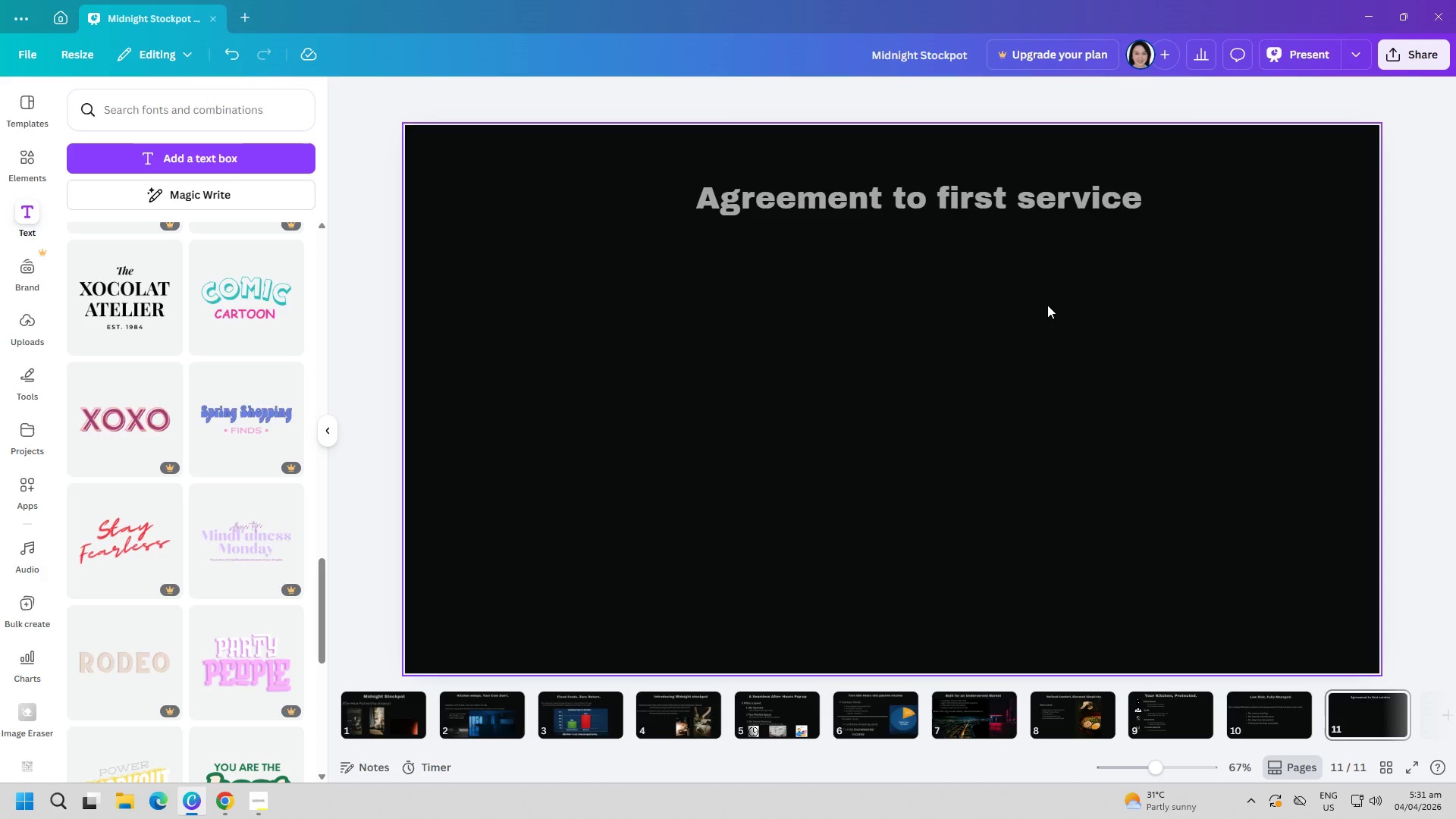 
wait(10.55)
 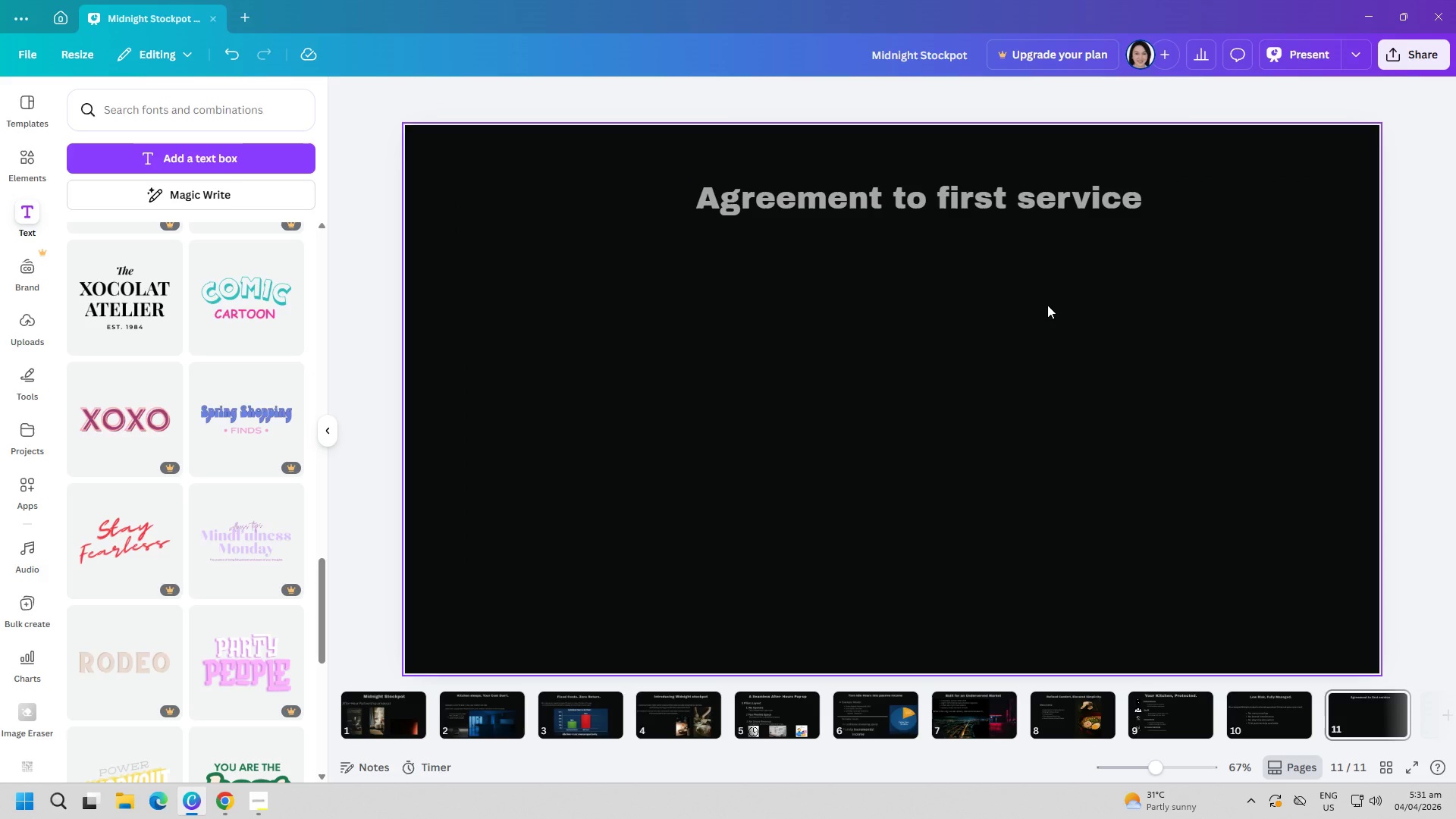 
left_click_drag(start_coordinate=[927, 212], to_coordinate=[875, 203])
 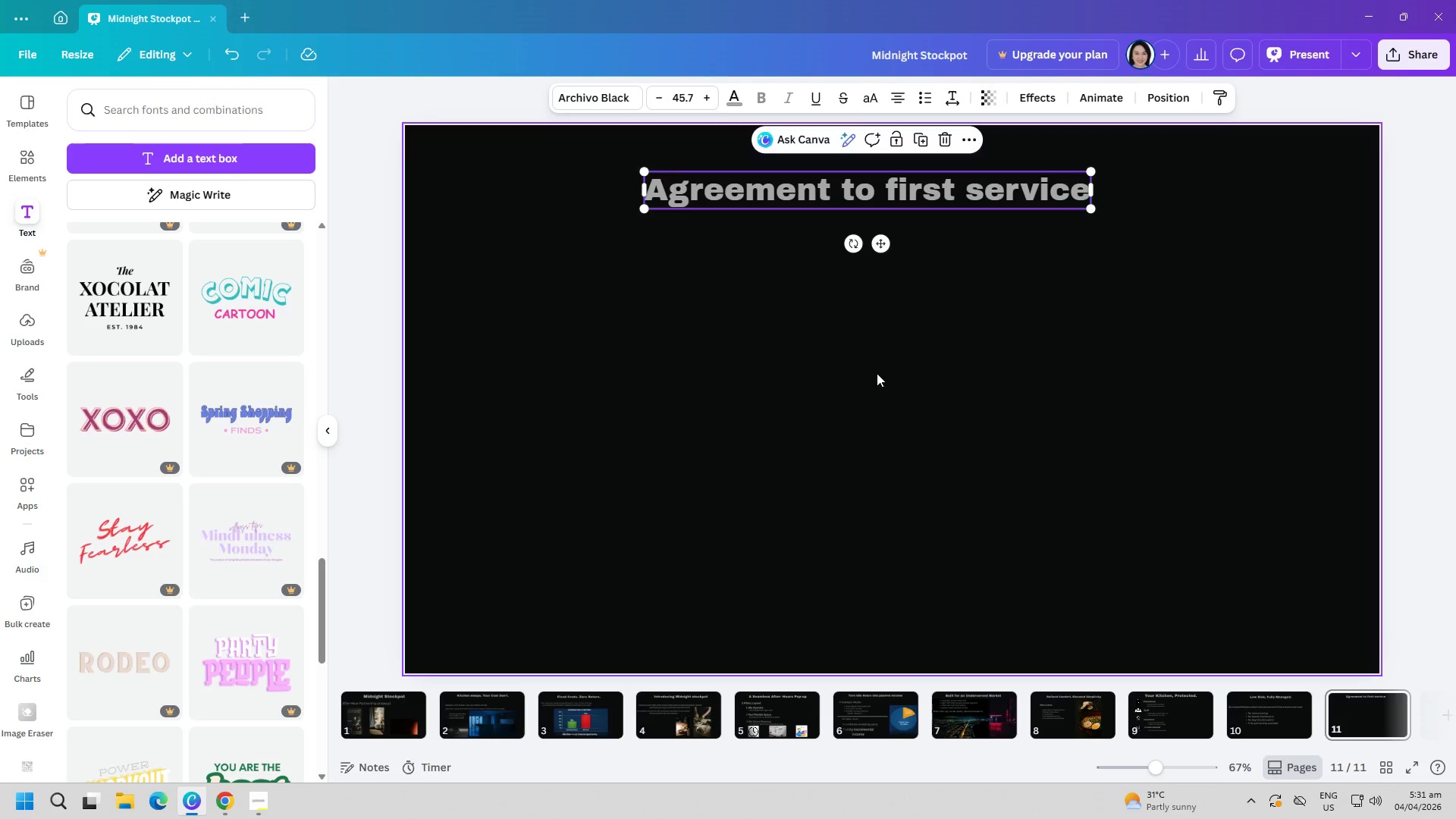 
left_click([877, 375])
 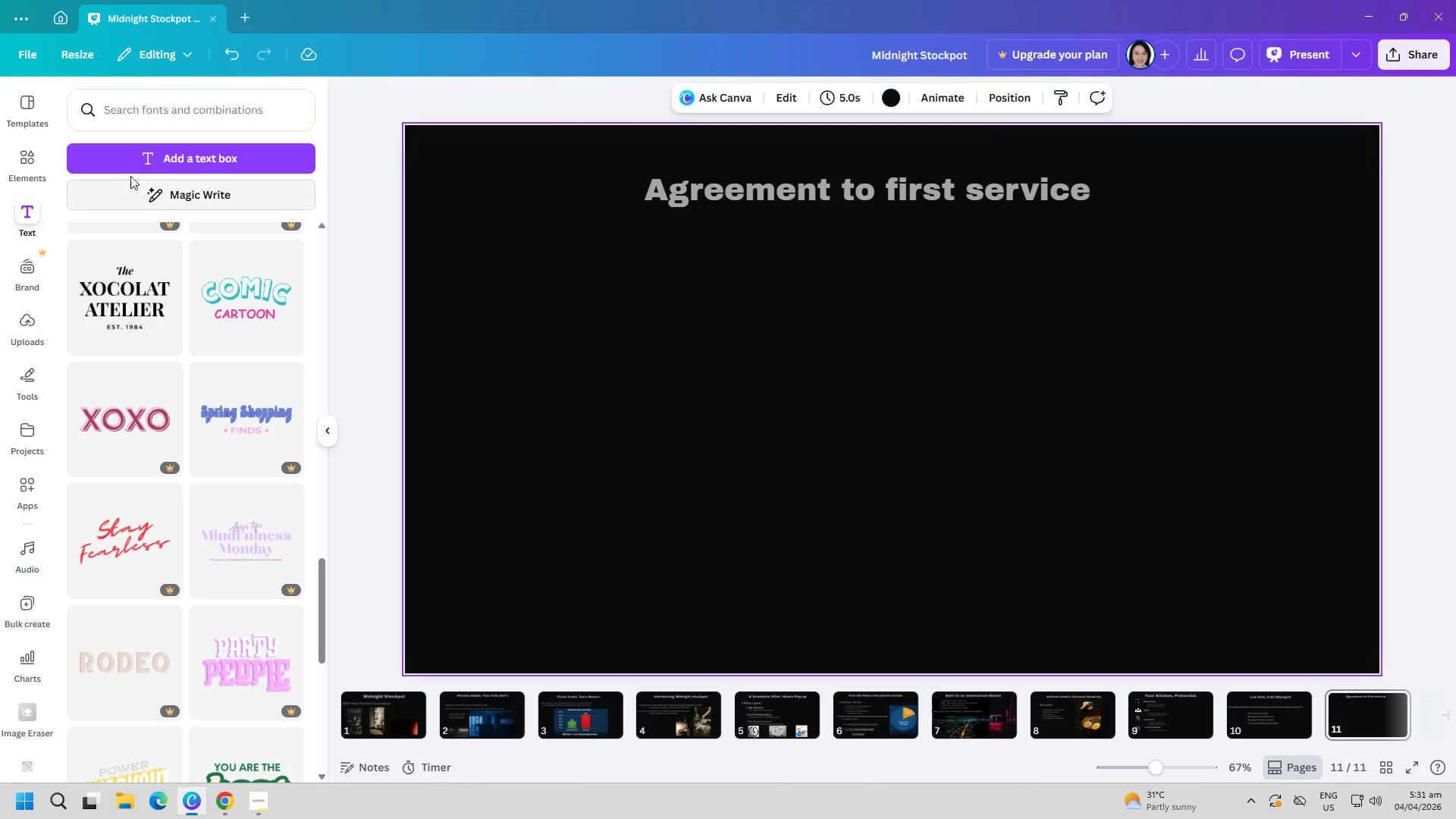 
left_click([171, 161])
 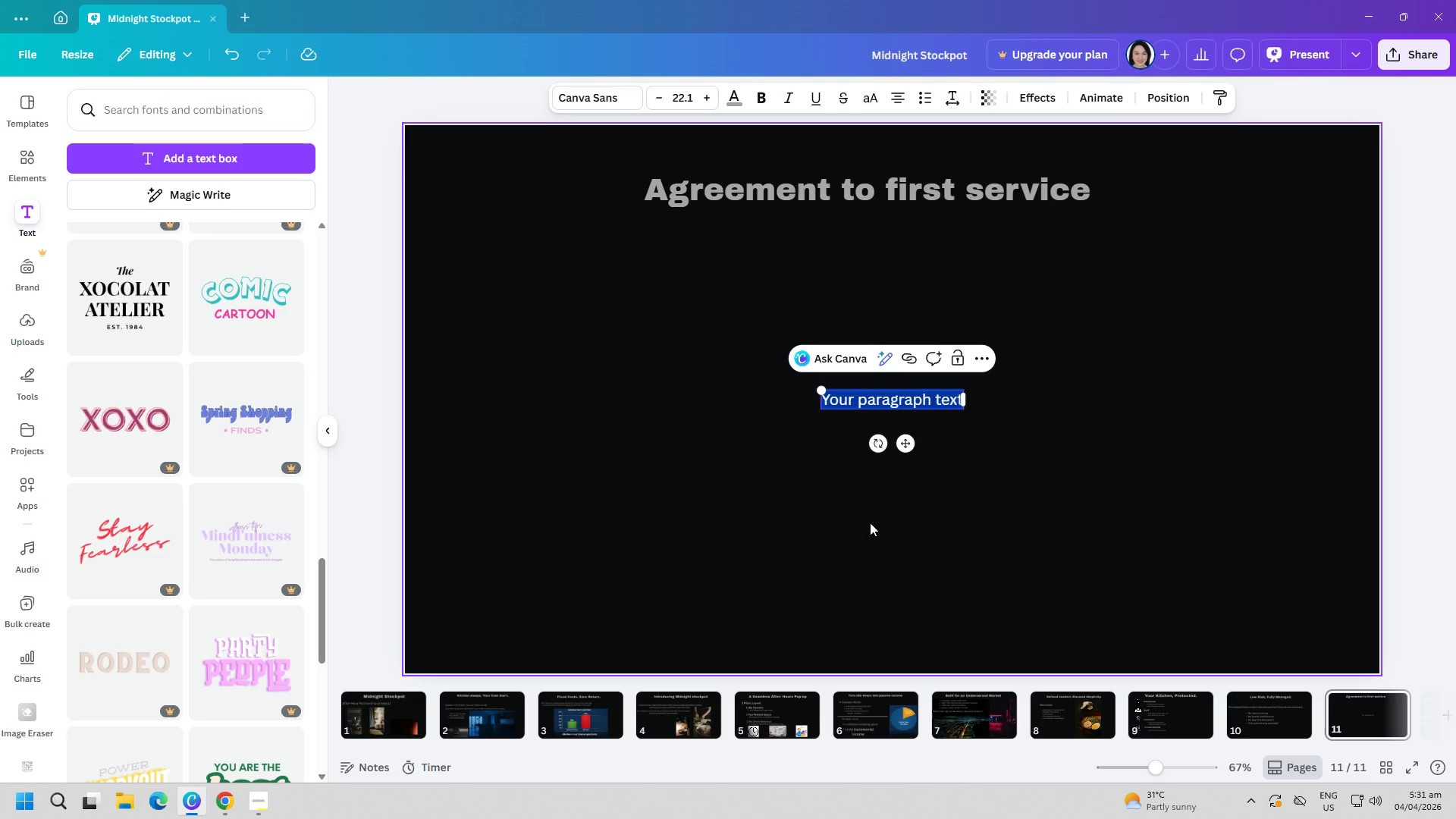 
type(Week 1)
 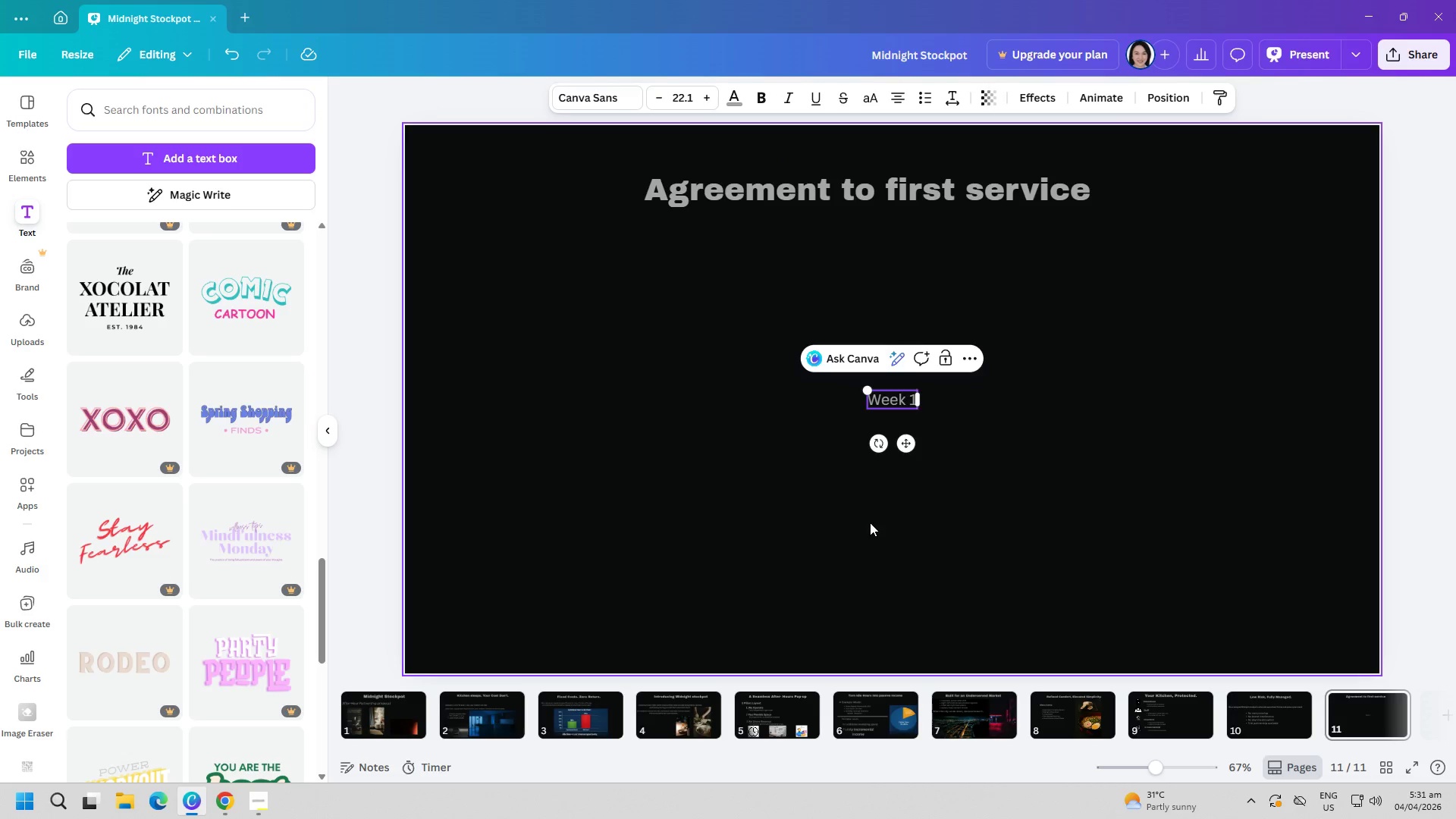 
hold_key(key=ShiftRight, duration=1.5)
 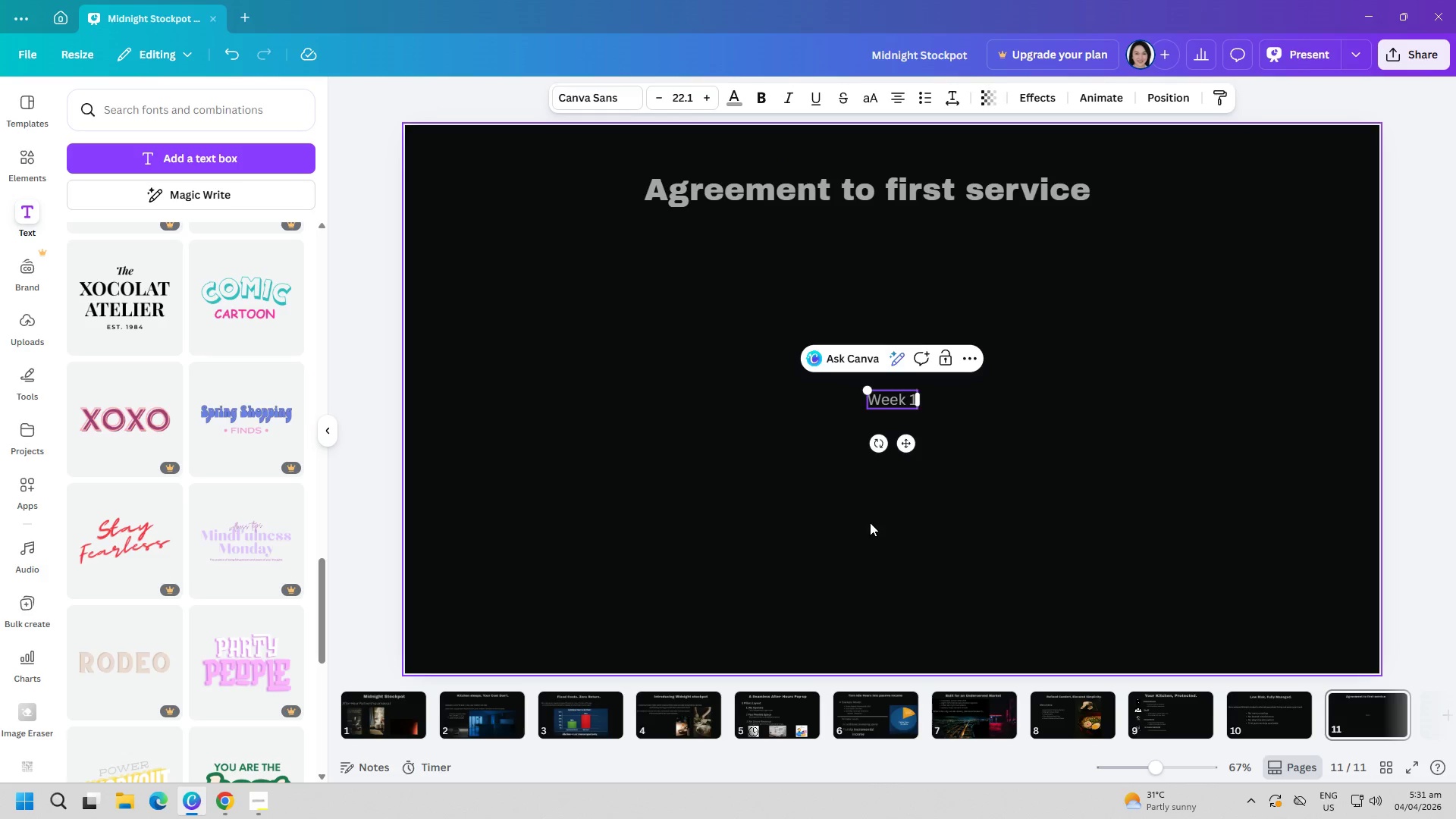 
type(: Agreement + inspection)
 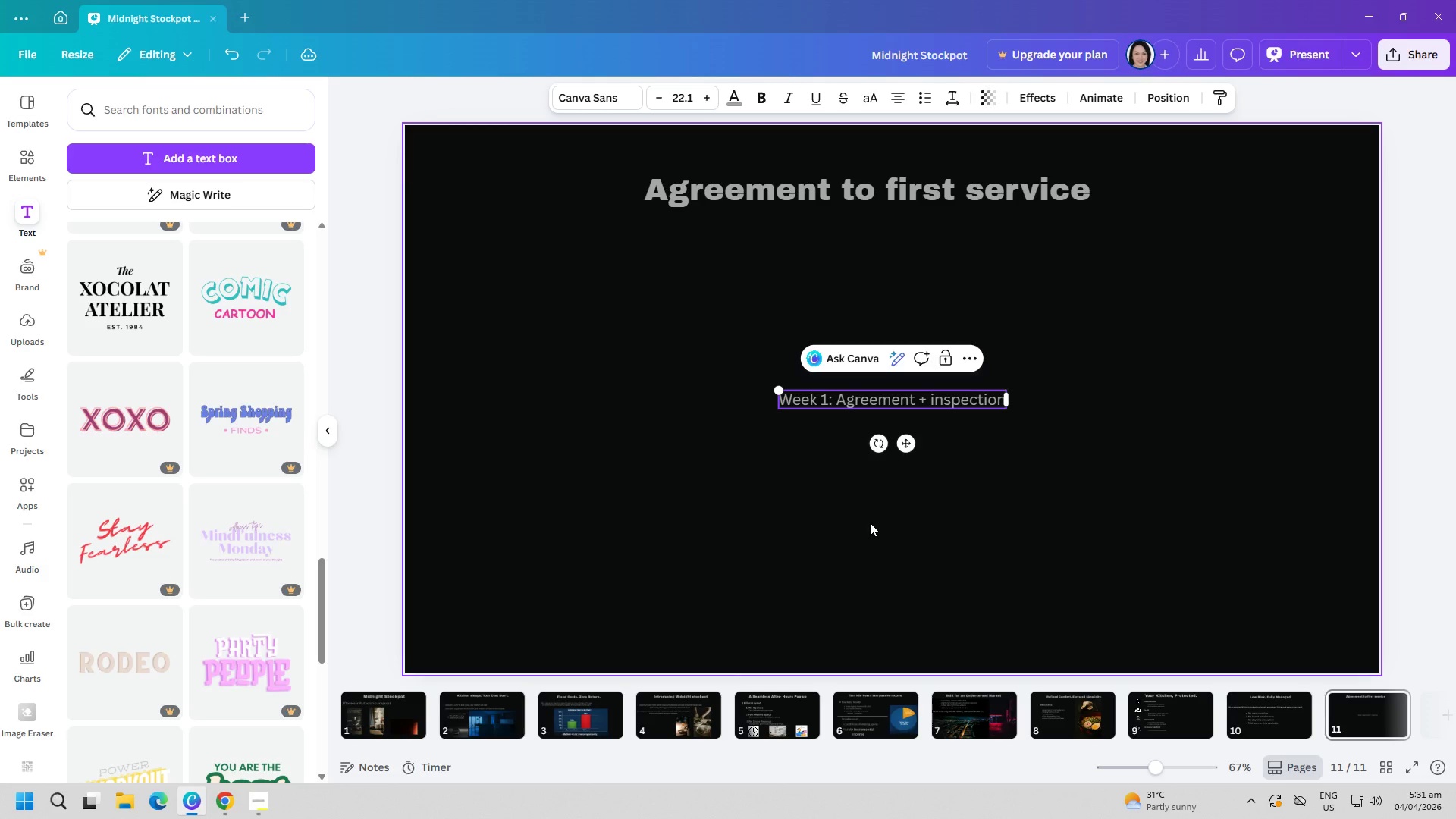 
key(Enter)
 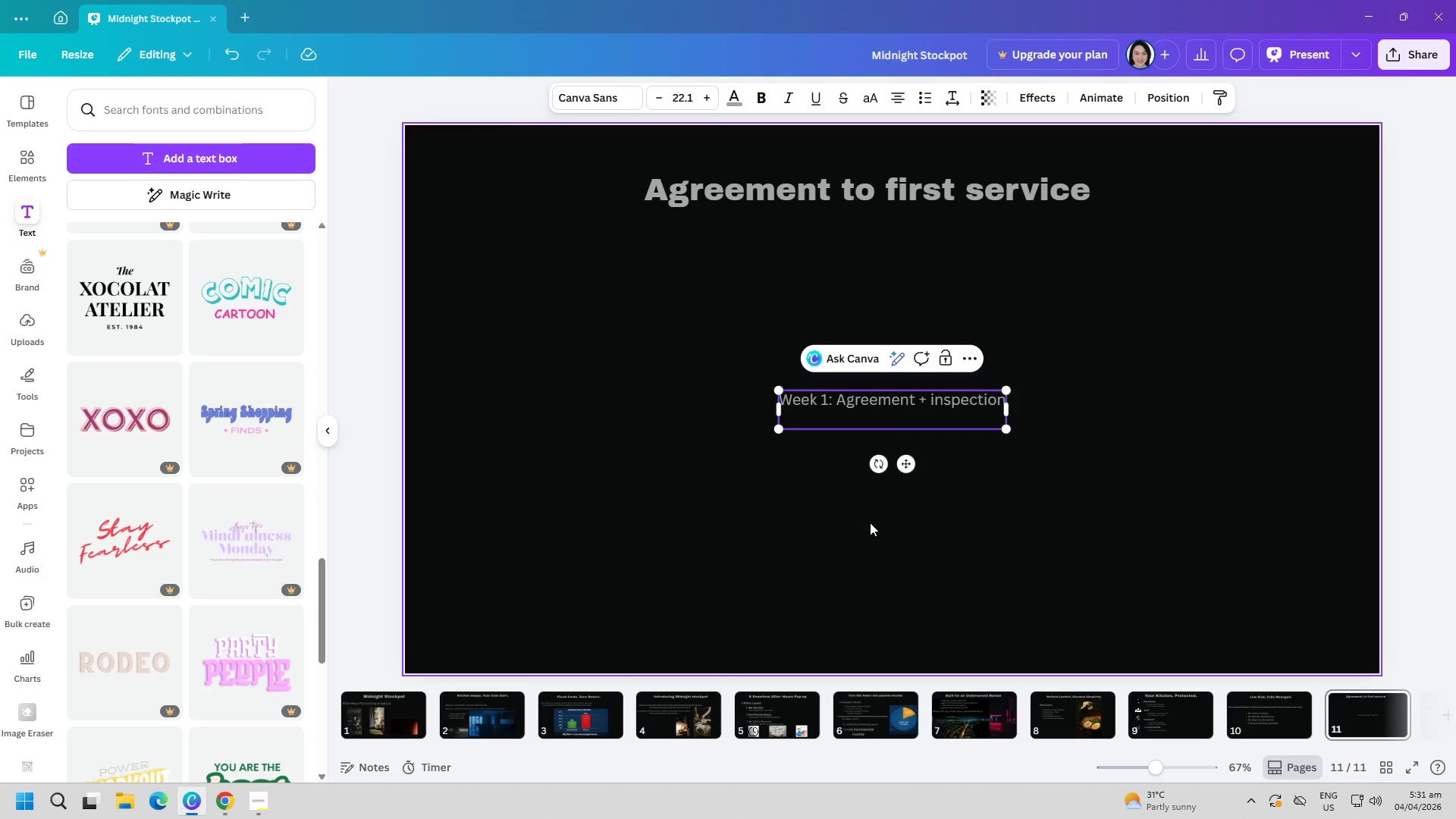 
type(WE)
key(Backspace)
type(eek 2: Setup + complica)
key(Backspace)
key(Backspace)
type(ance)
 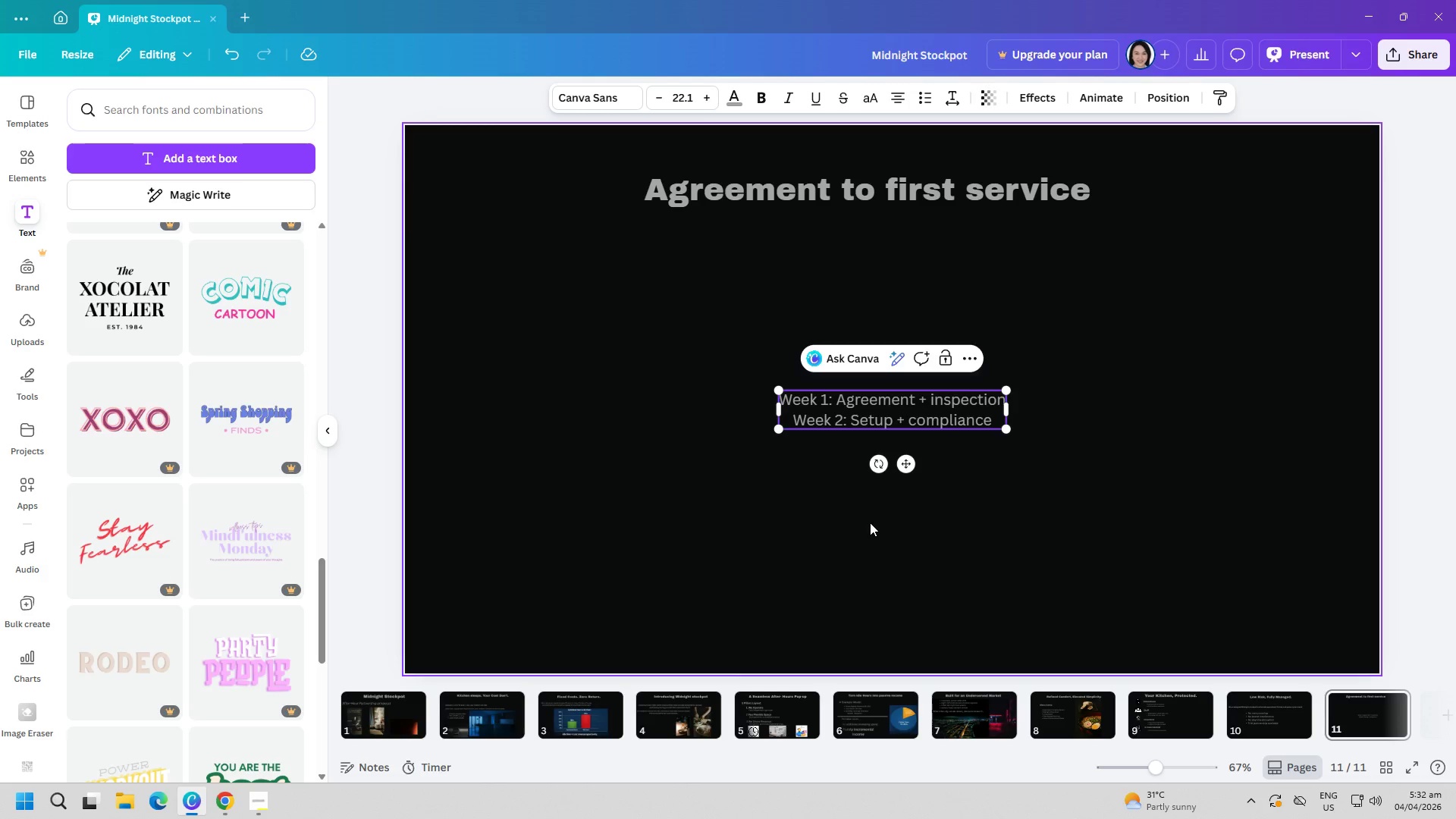 
key(Enter)
 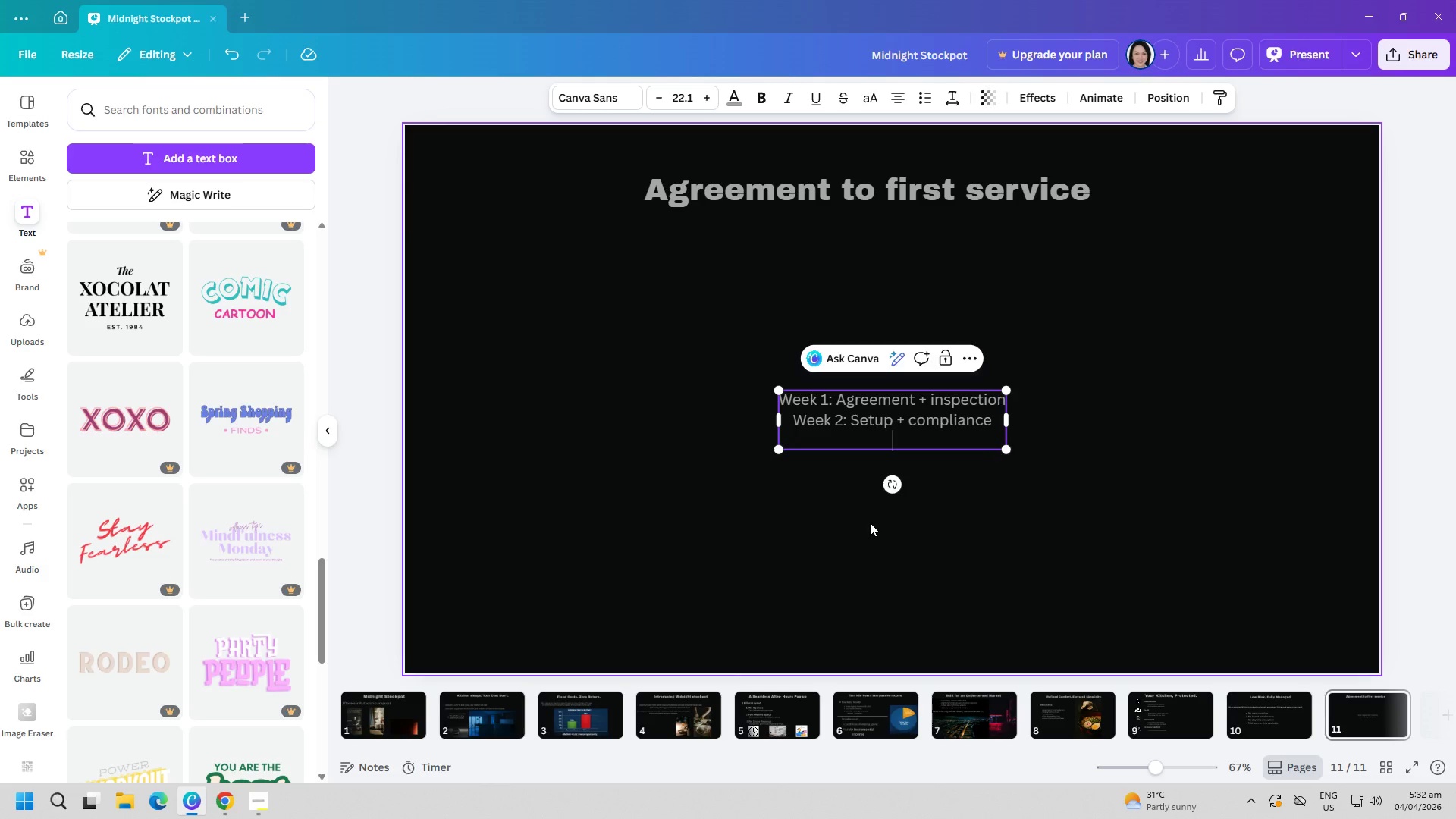 
type(Week 3P:)
key(Backspace)
key(Backspace)
type(: Soft L)
key(Backspace)
type(lu)
key(Backspace)
type(aunce)
key(Backspace)
key(Backspace)
type(ch)
 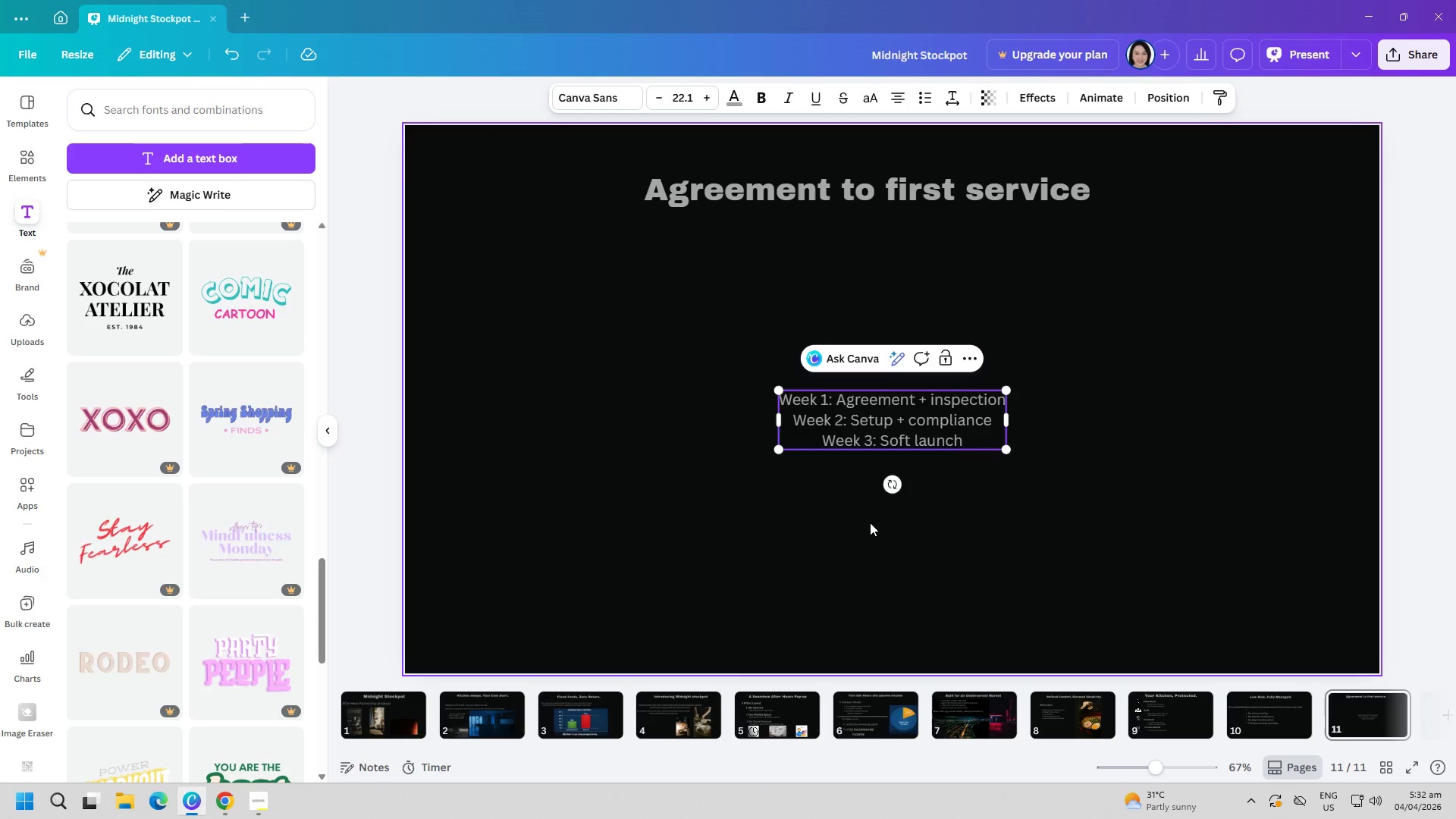 
key(Enter)
 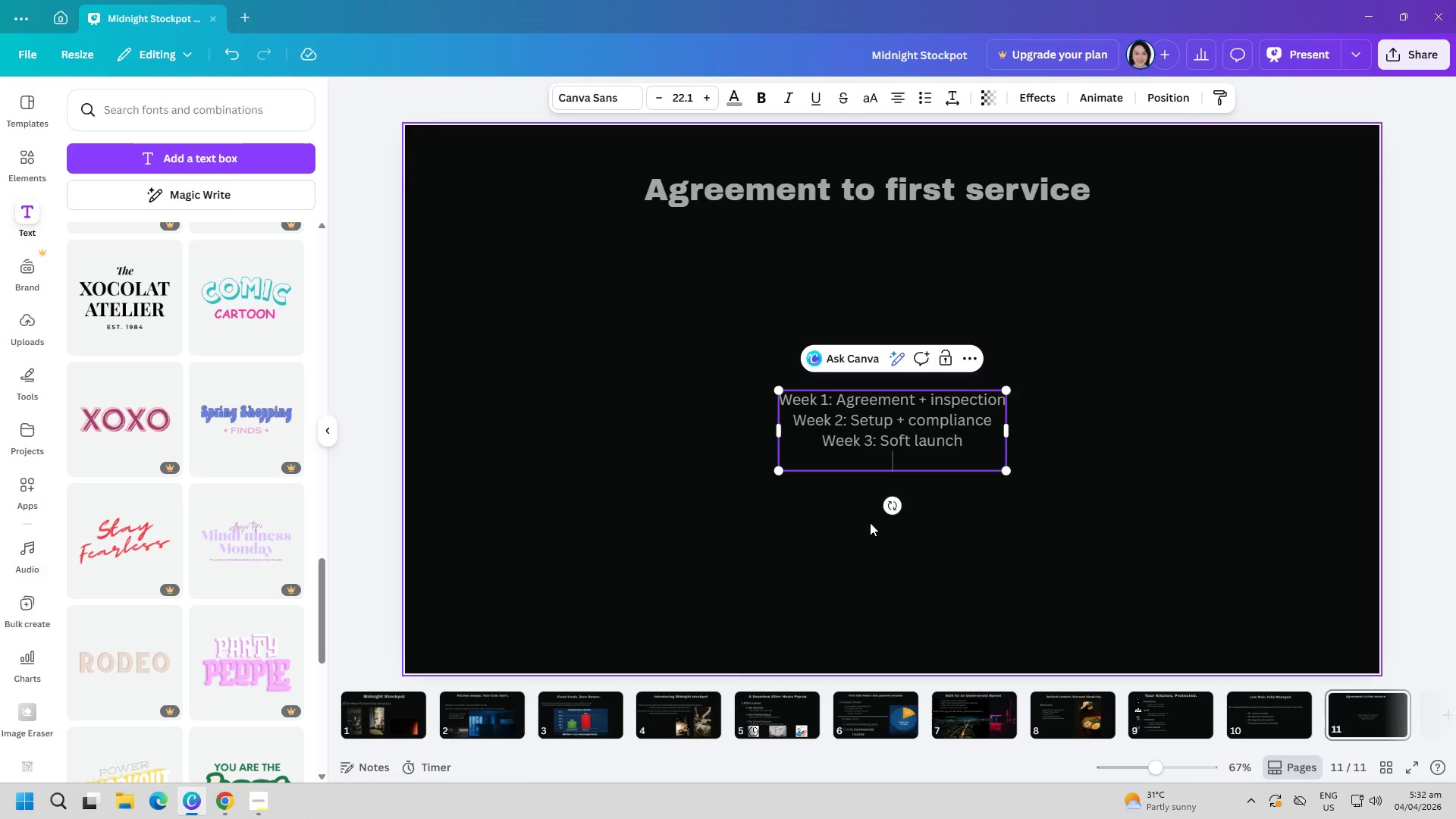 
type(Week 4: Full operation)
 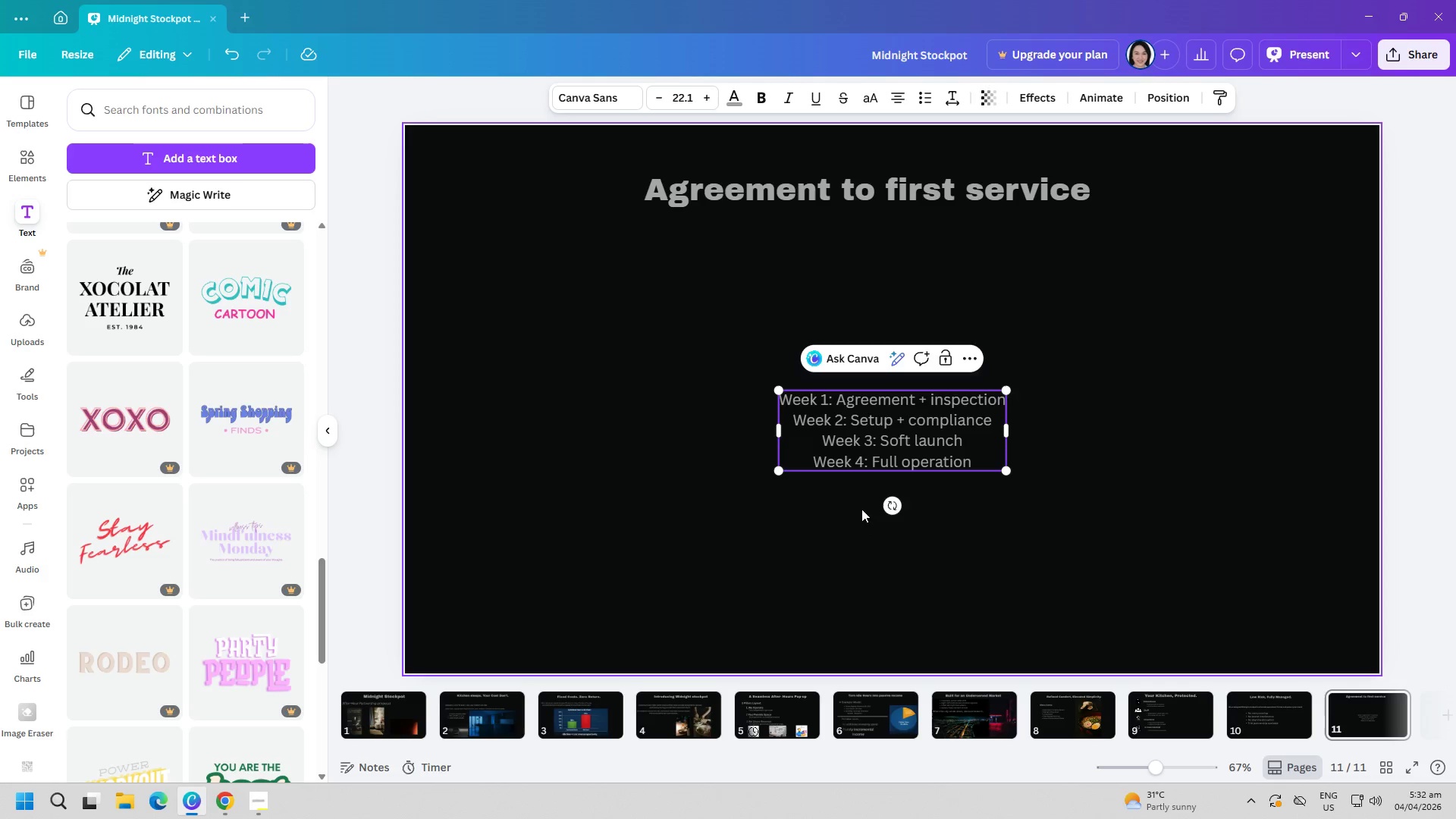 
key(Control+ControlLeft)
 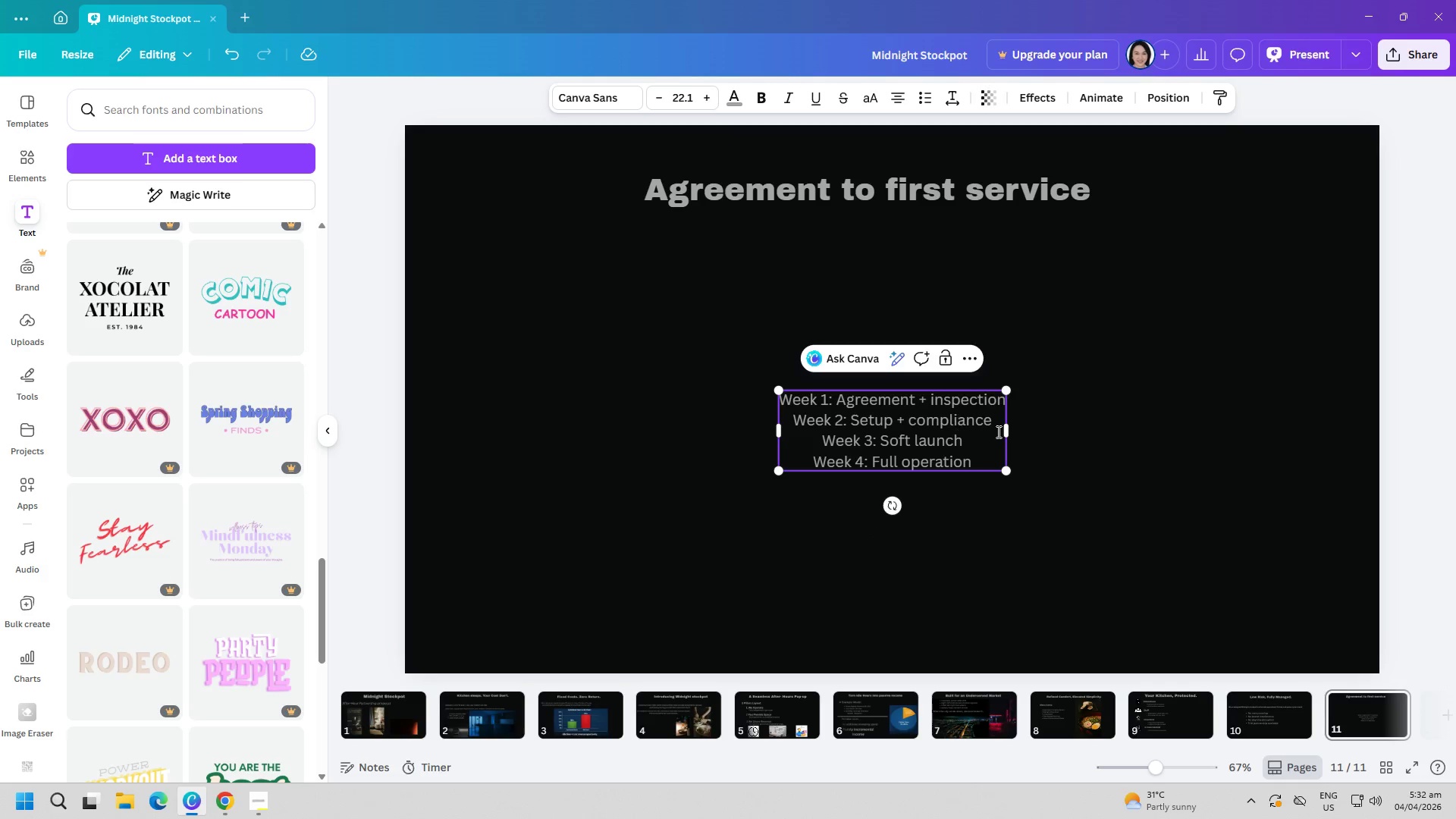 
key(Control+A)
 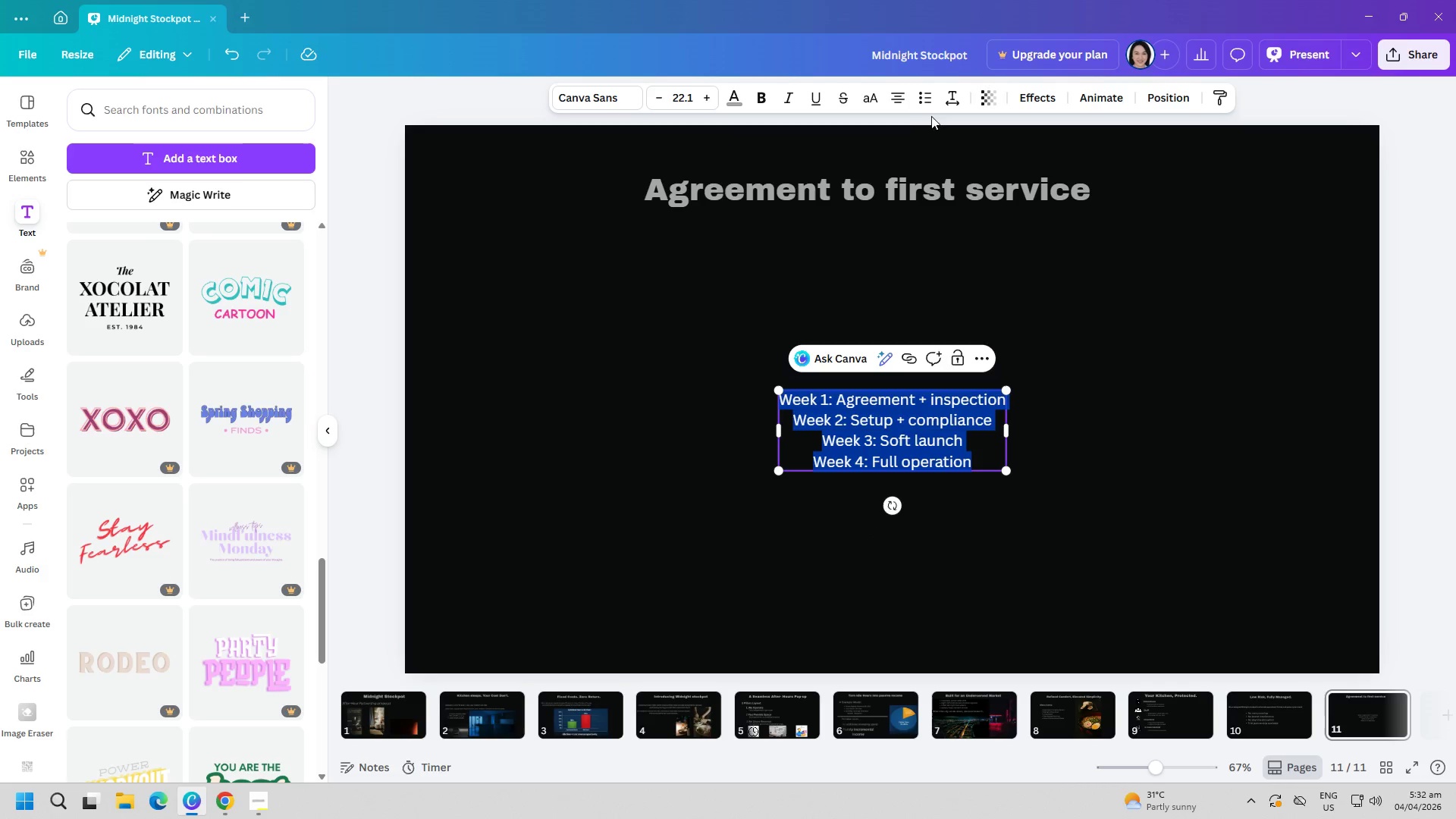 
left_click([918, 94])
 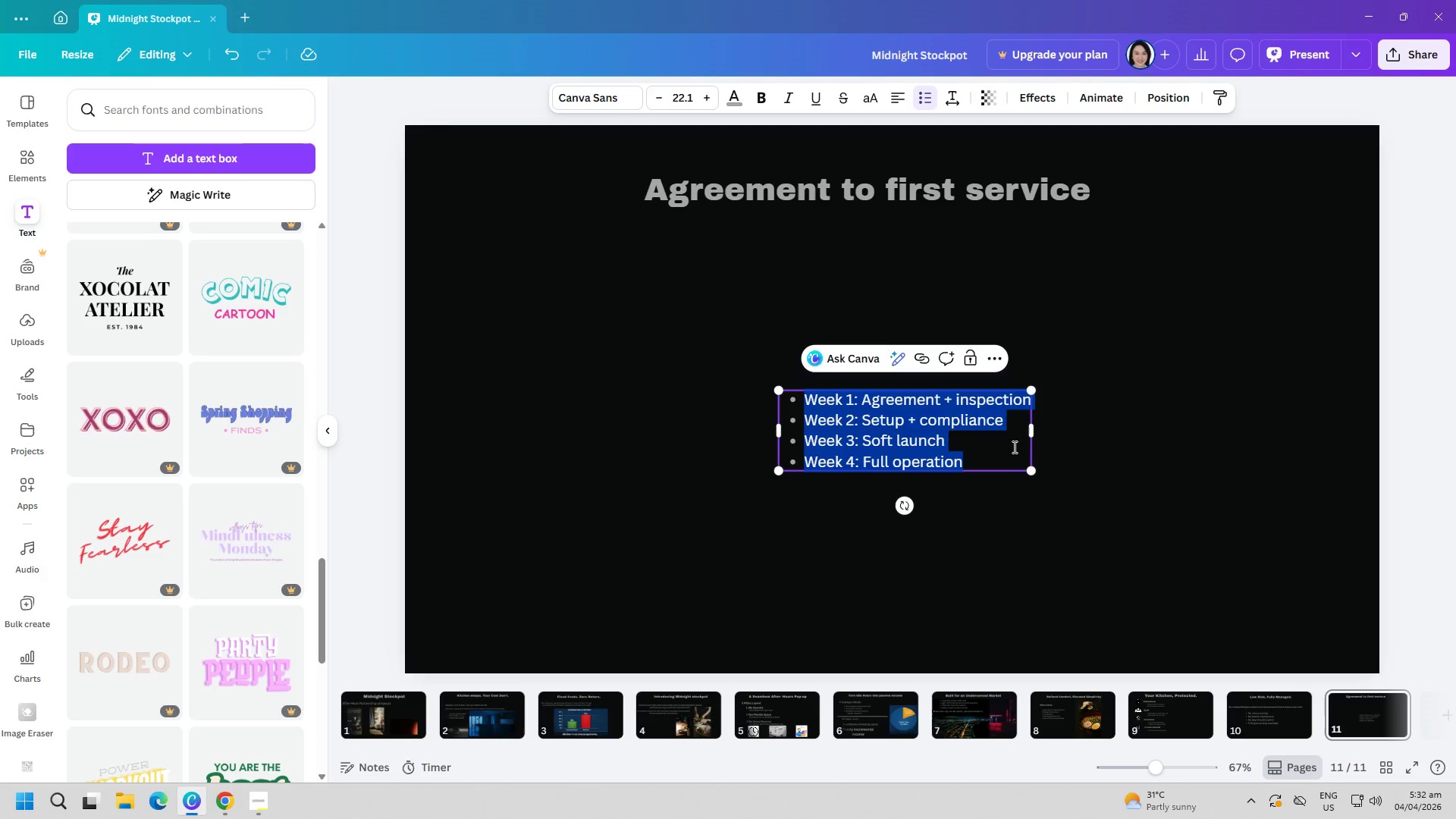 
left_click([1061, 551])
 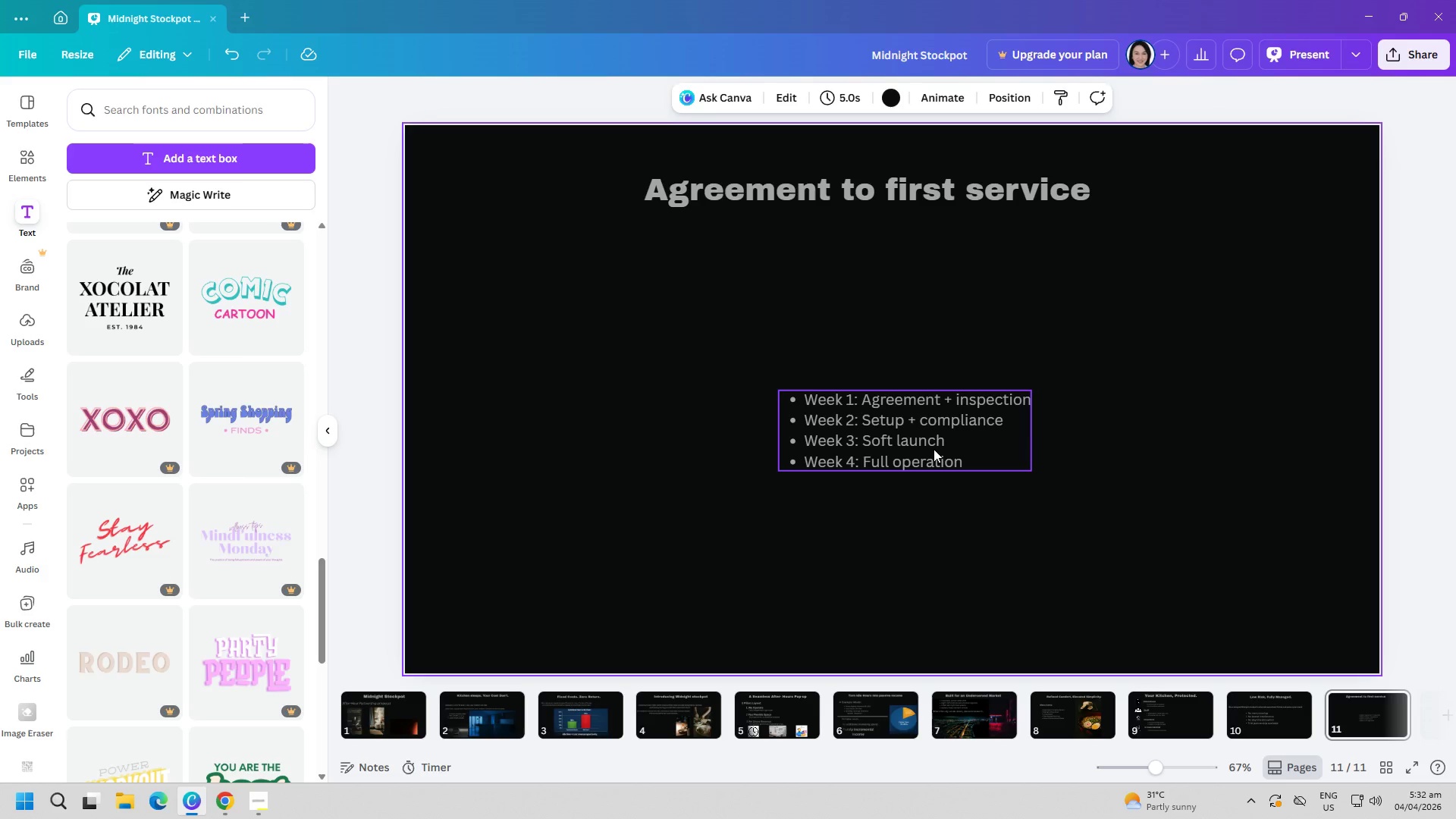 
left_click_drag(start_coordinate=[934, 449], to_coordinate=[730, 479])
 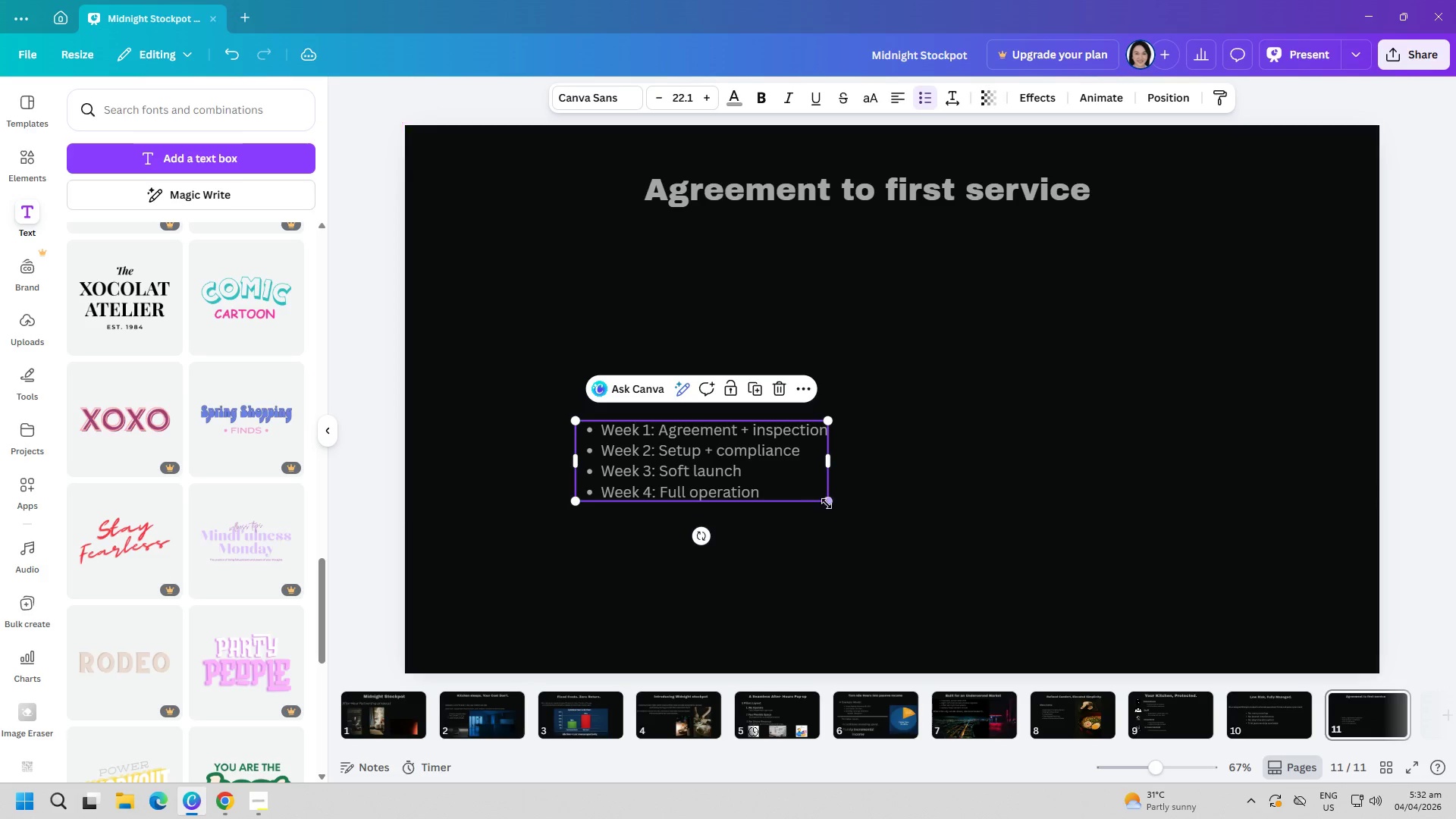 
left_click_drag(start_coordinate=[827, 504], to_coordinate=[1008, 561])
 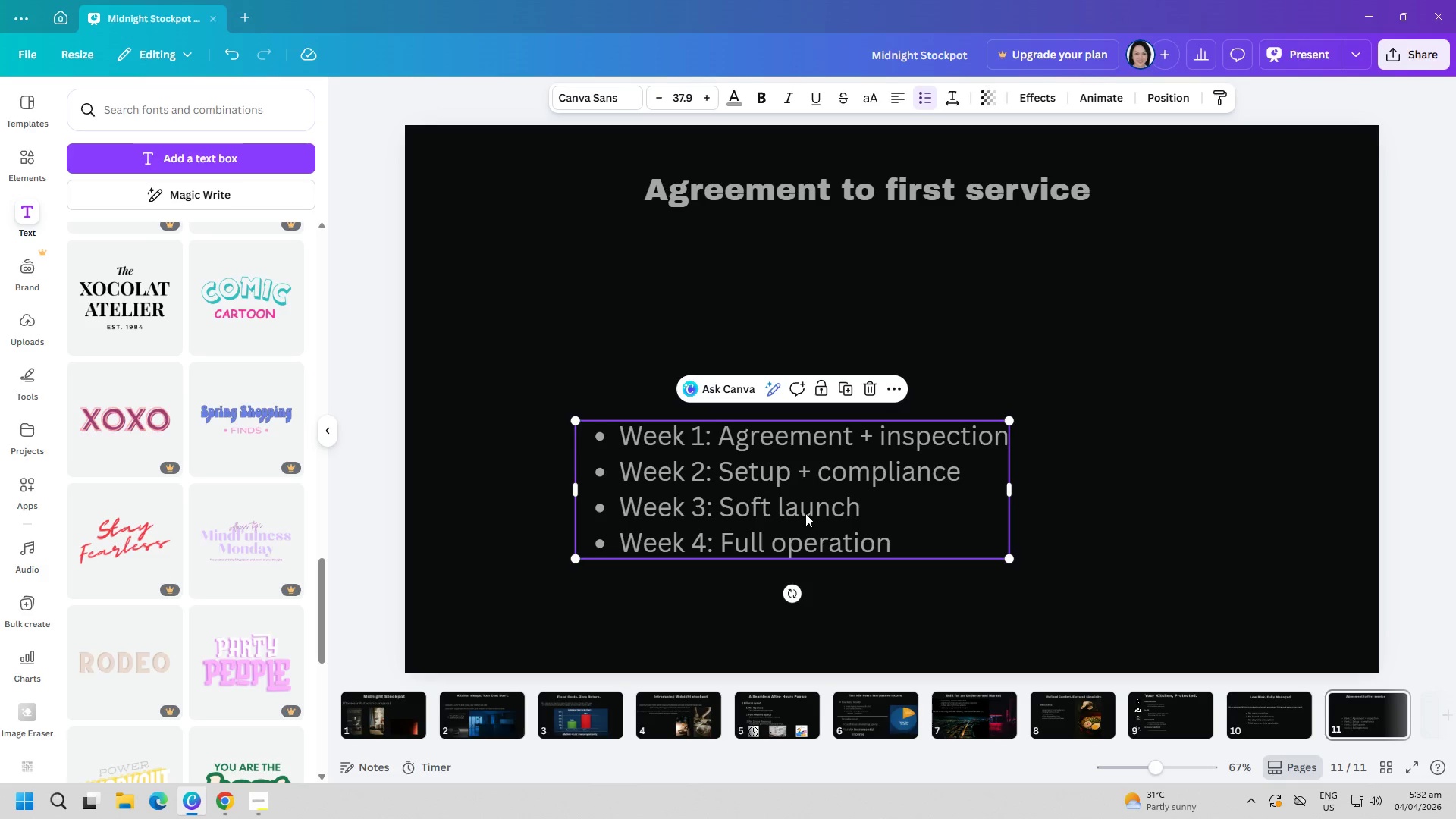 
left_click_drag(start_coordinate=[804, 512], to_coordinate=[810, 495])
 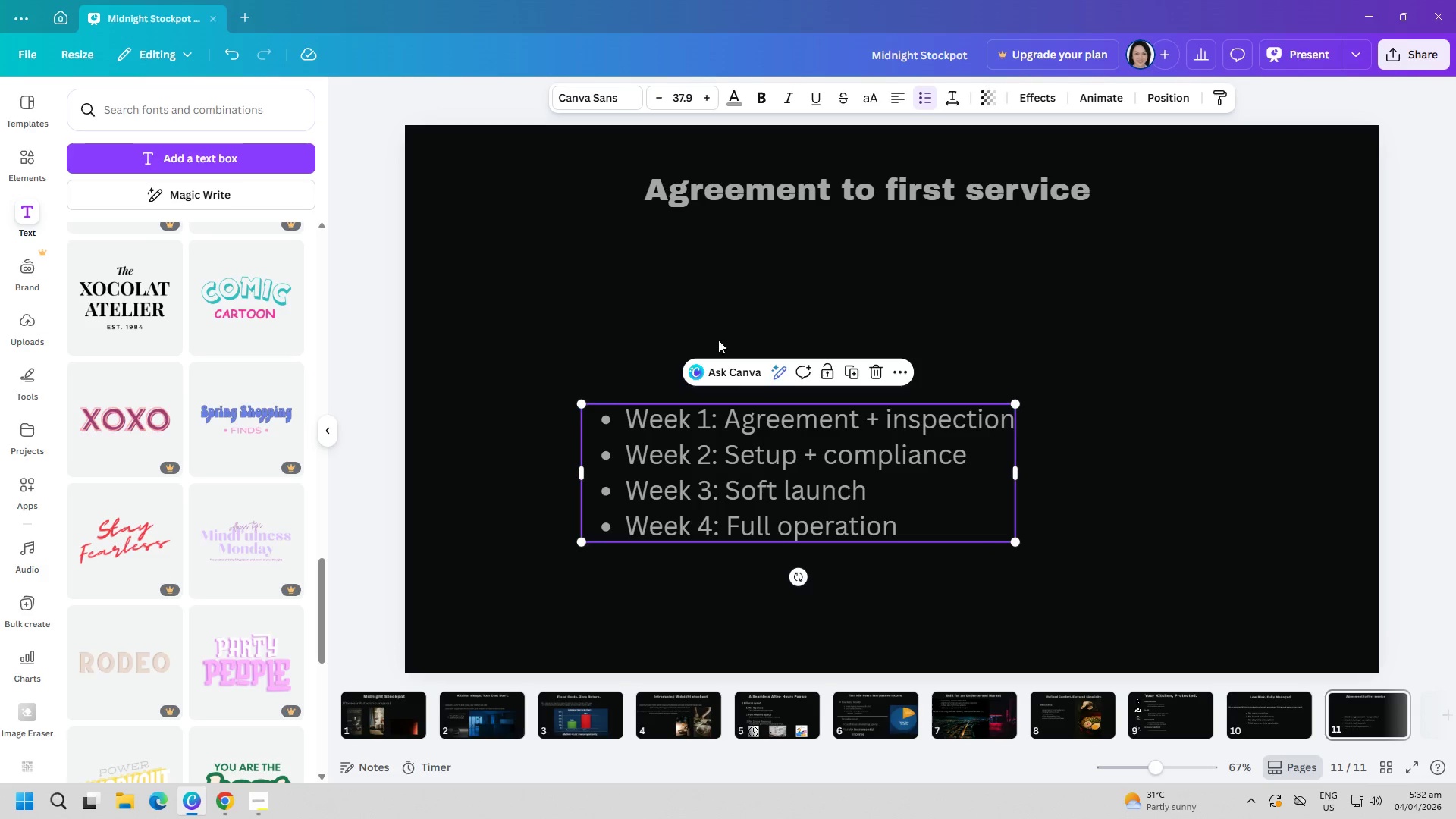 
double_click([667, 318])
 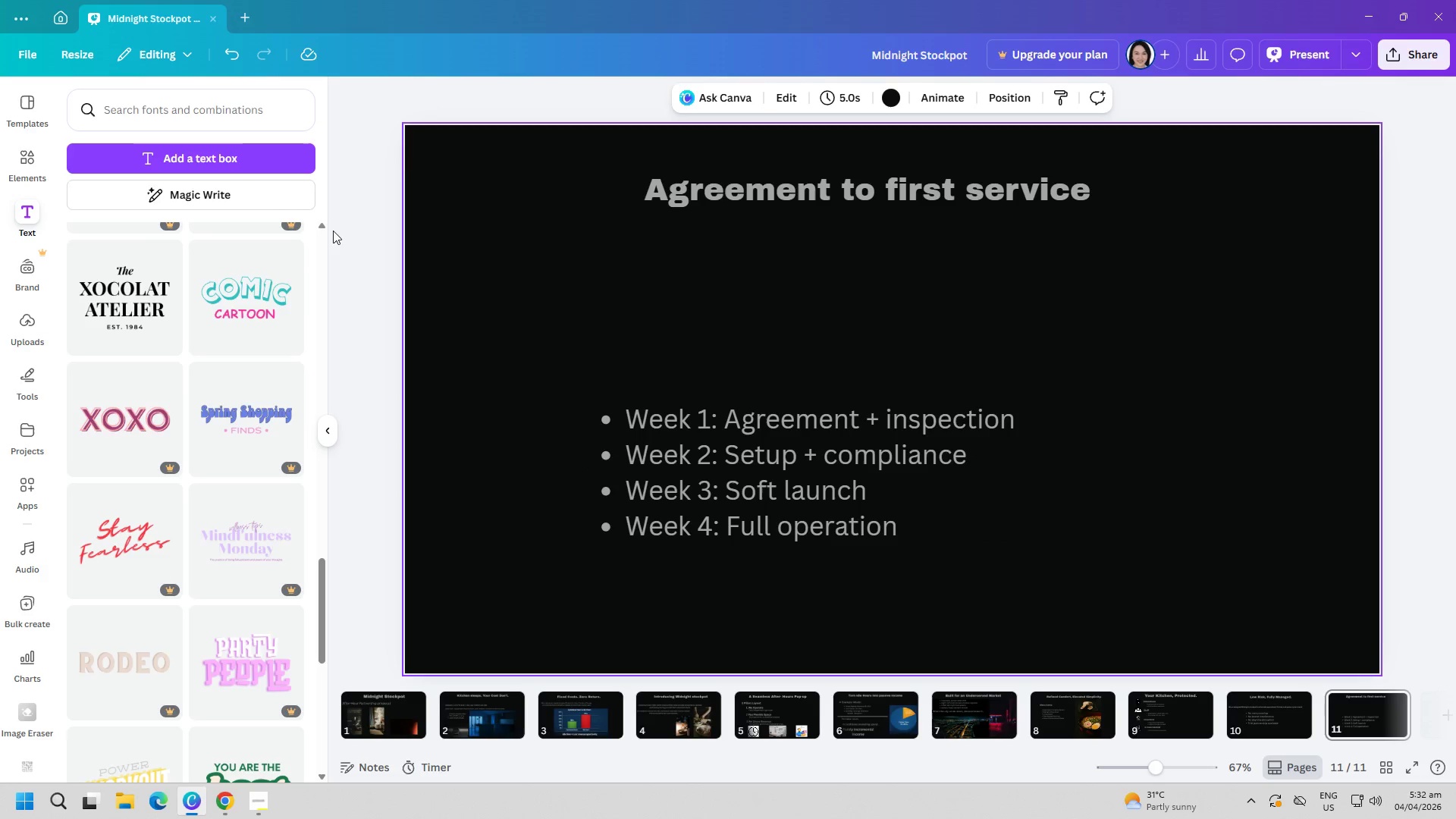 
left_click([251, 165])
 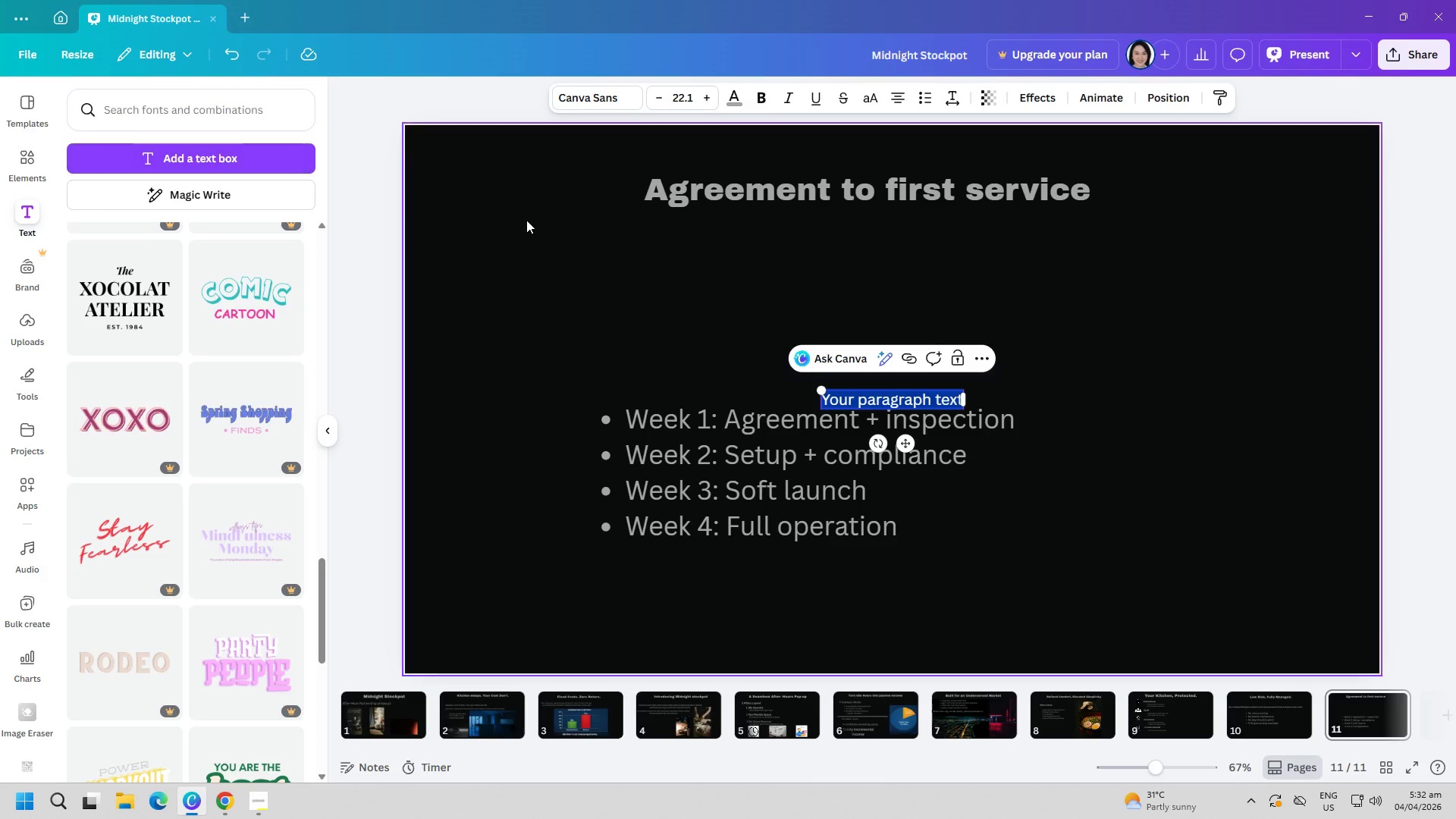 
type(Timeline)
 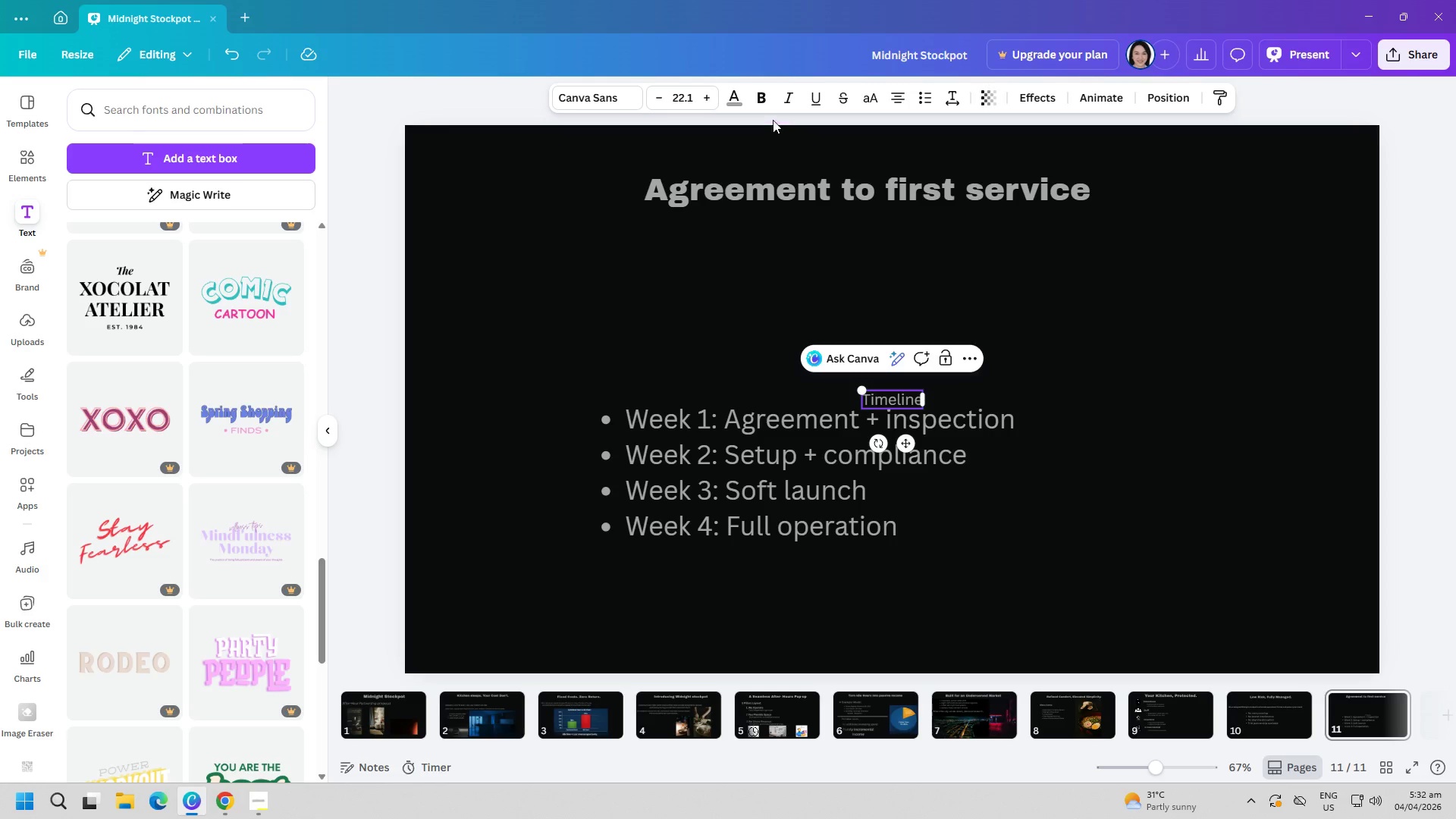 
key(Control+ControlLeft)
 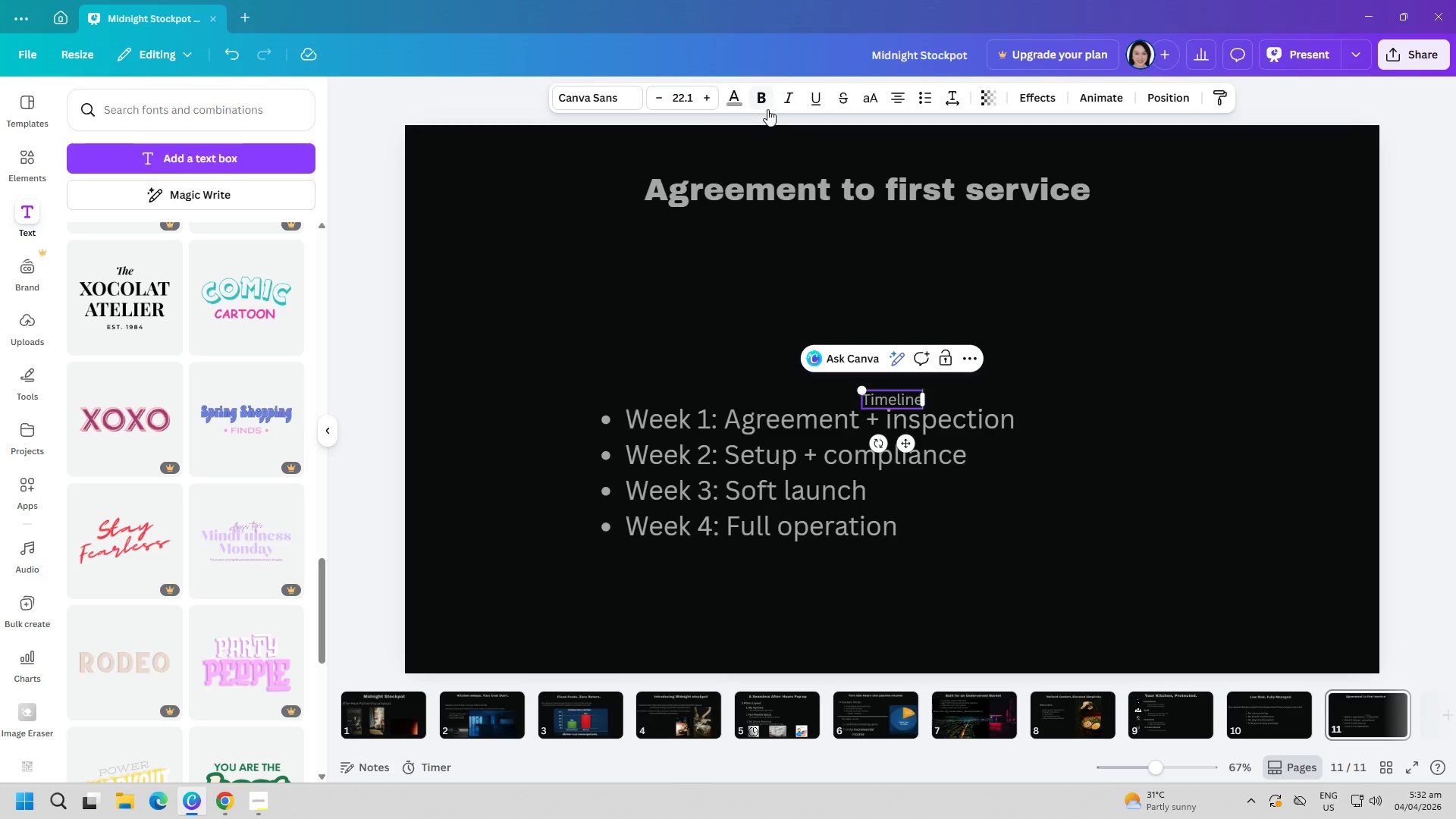 
key(Control+A)
 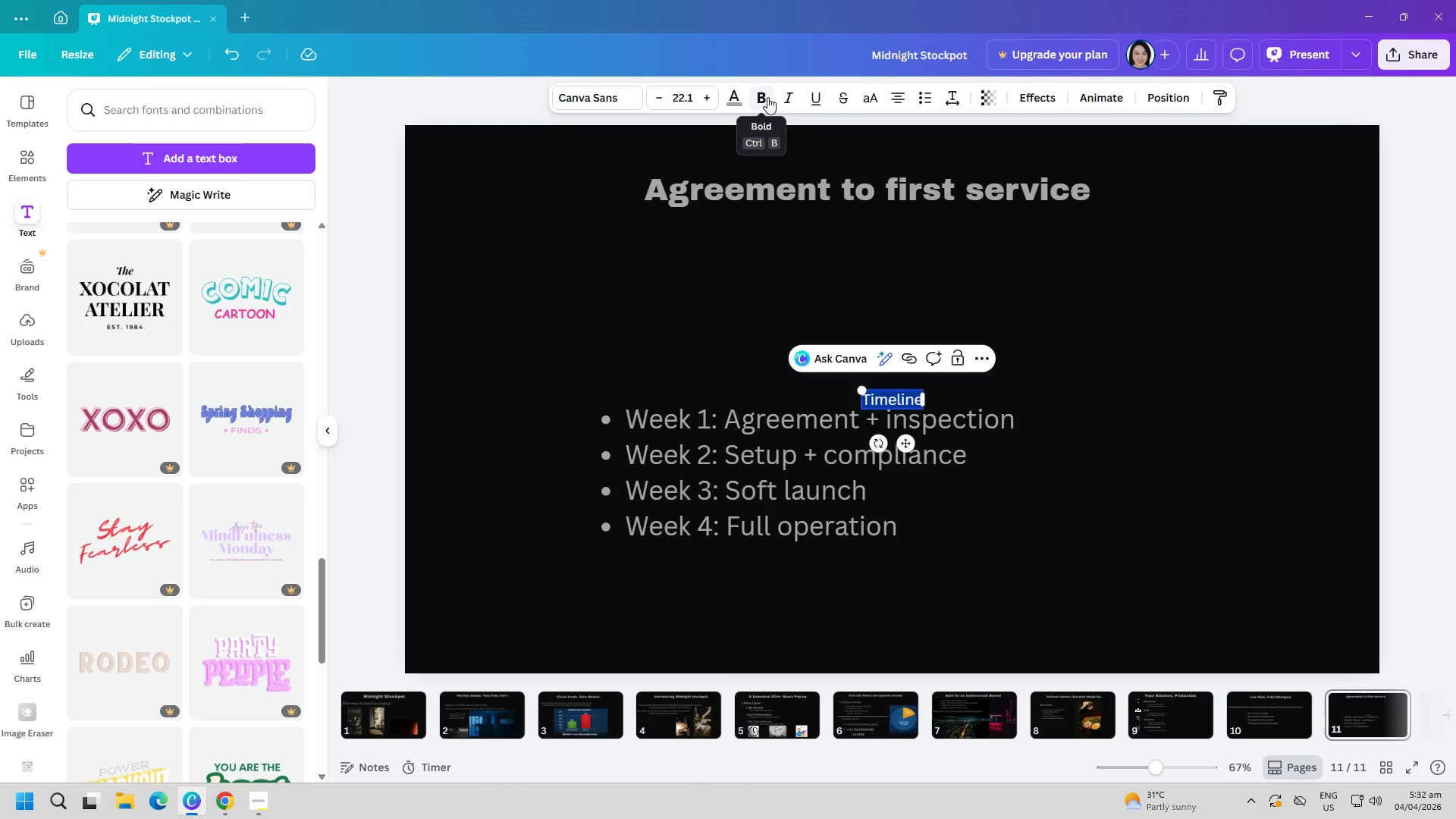 
left_click([766, 96])
 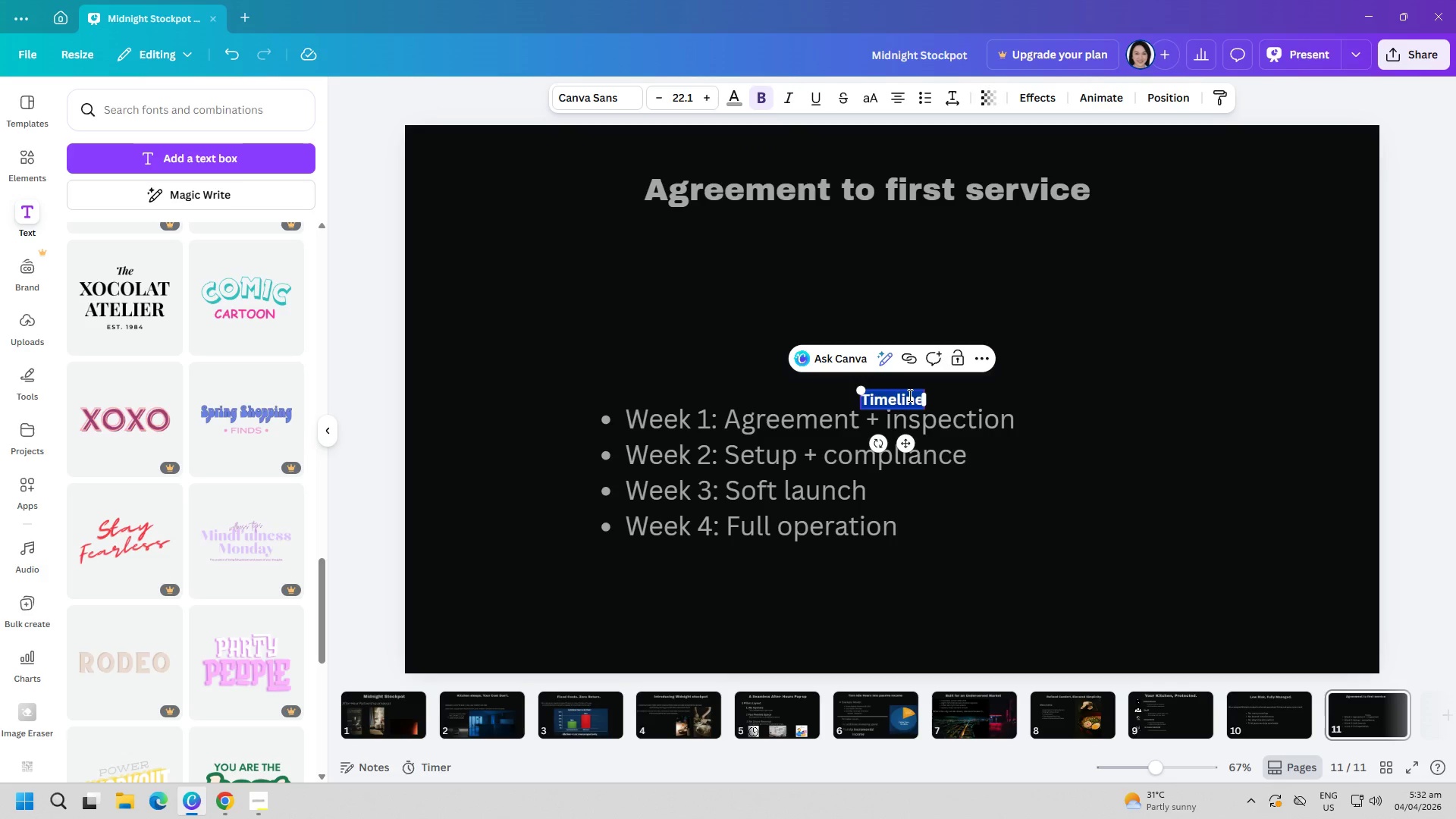 
left_click([1084, 391])
 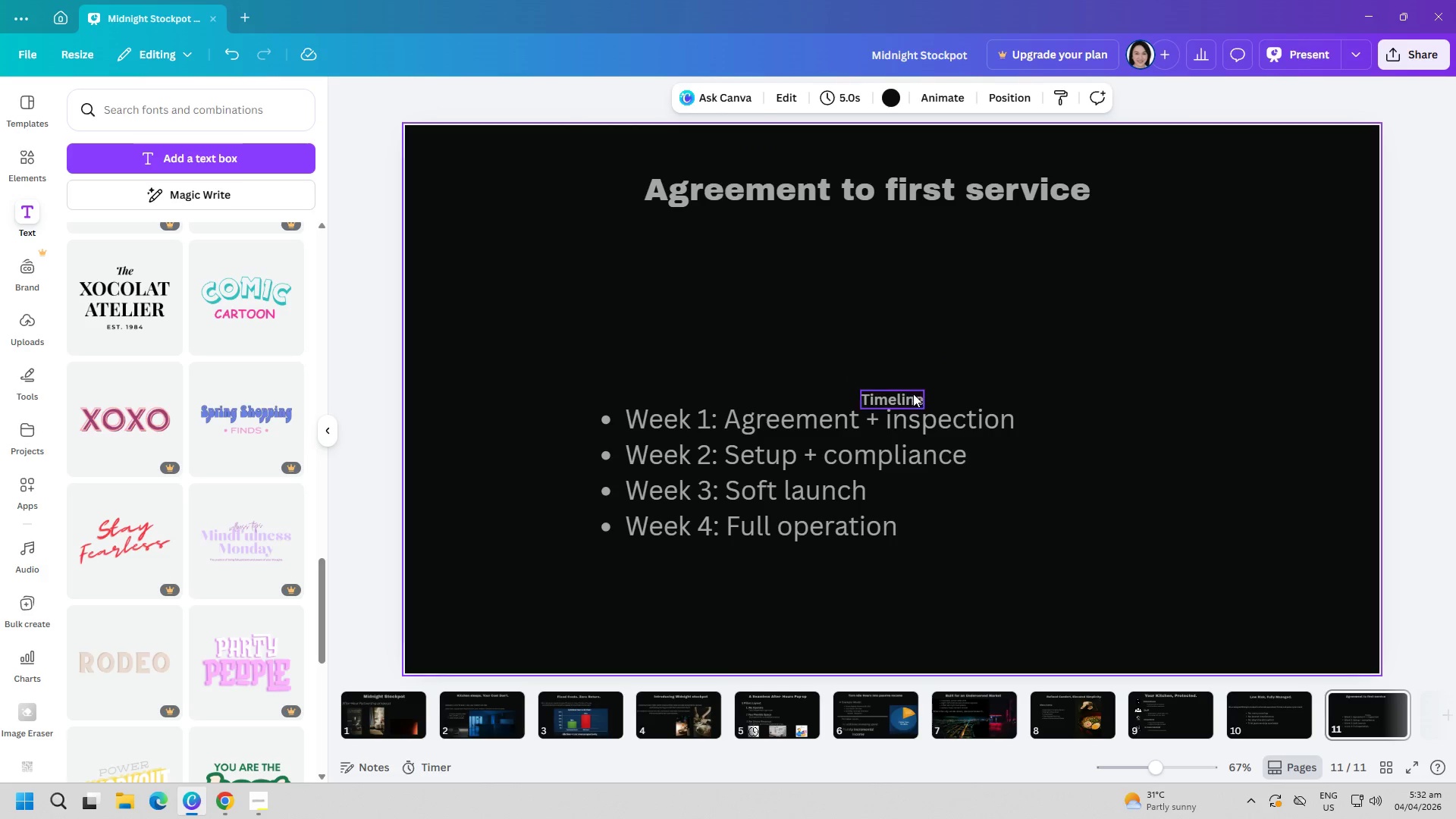 
left_click_drag(start_coordinate=[913, 394], to_coordinate=[633, 284])
 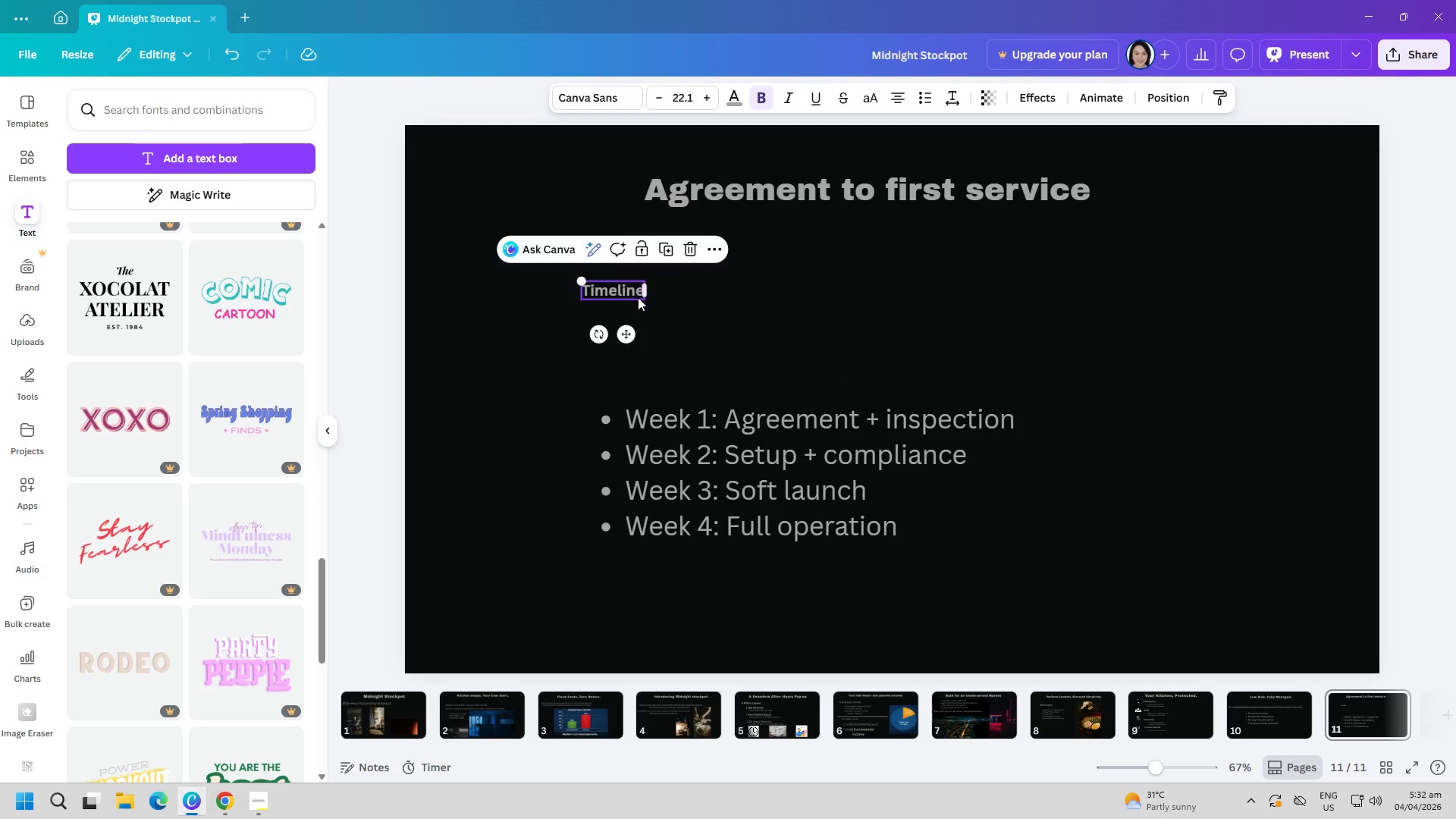 
left_click_drag(start_coordinate=[631, 290], to_coordinate=[621, 298])
 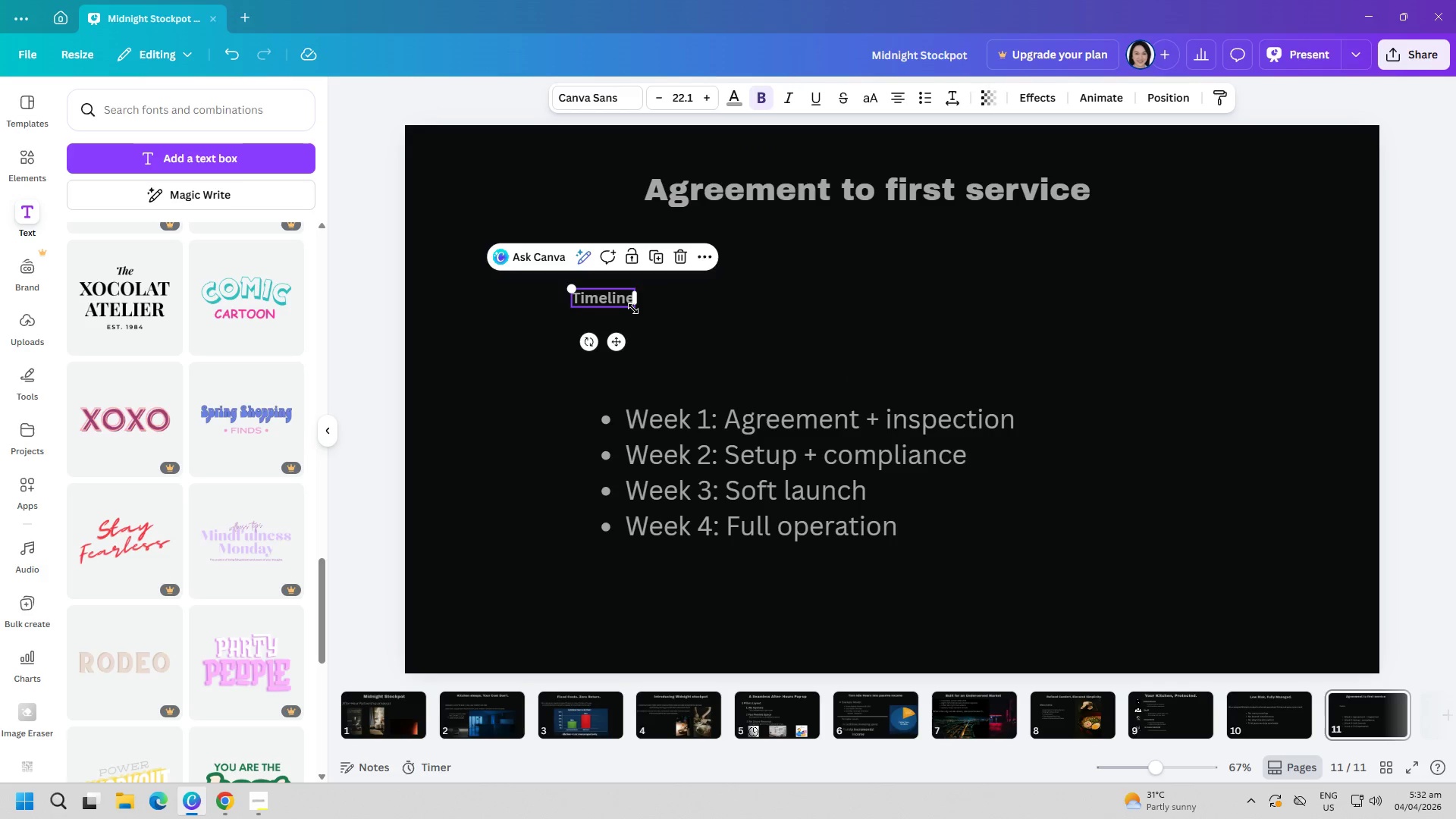 
left_click_drag(start_coordinate=[633, 309], to_coordinate=[852, 363])
 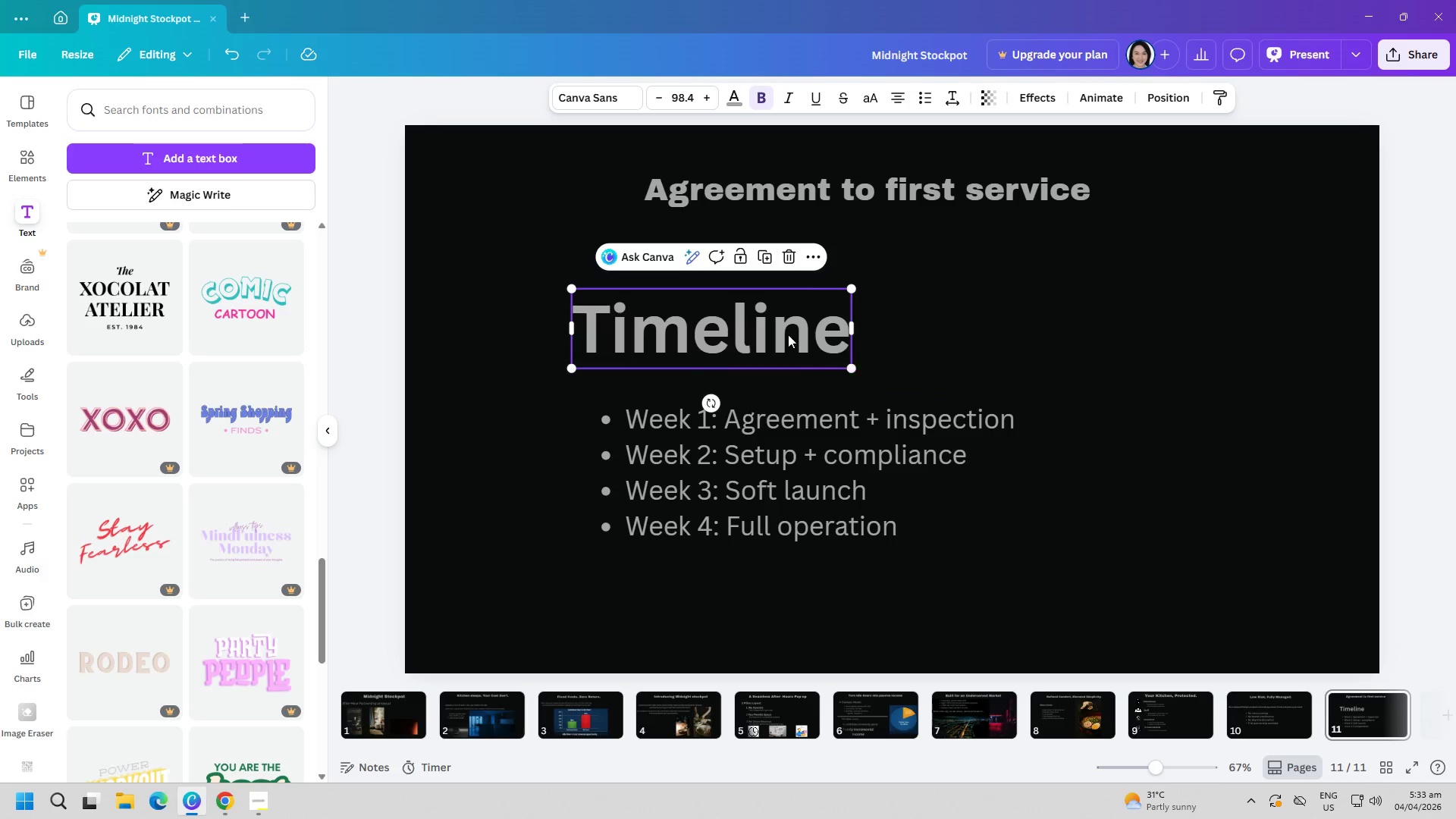 
left_click_drag(start_coordinate=[788, 334], to_coordinate=[711, 321])
 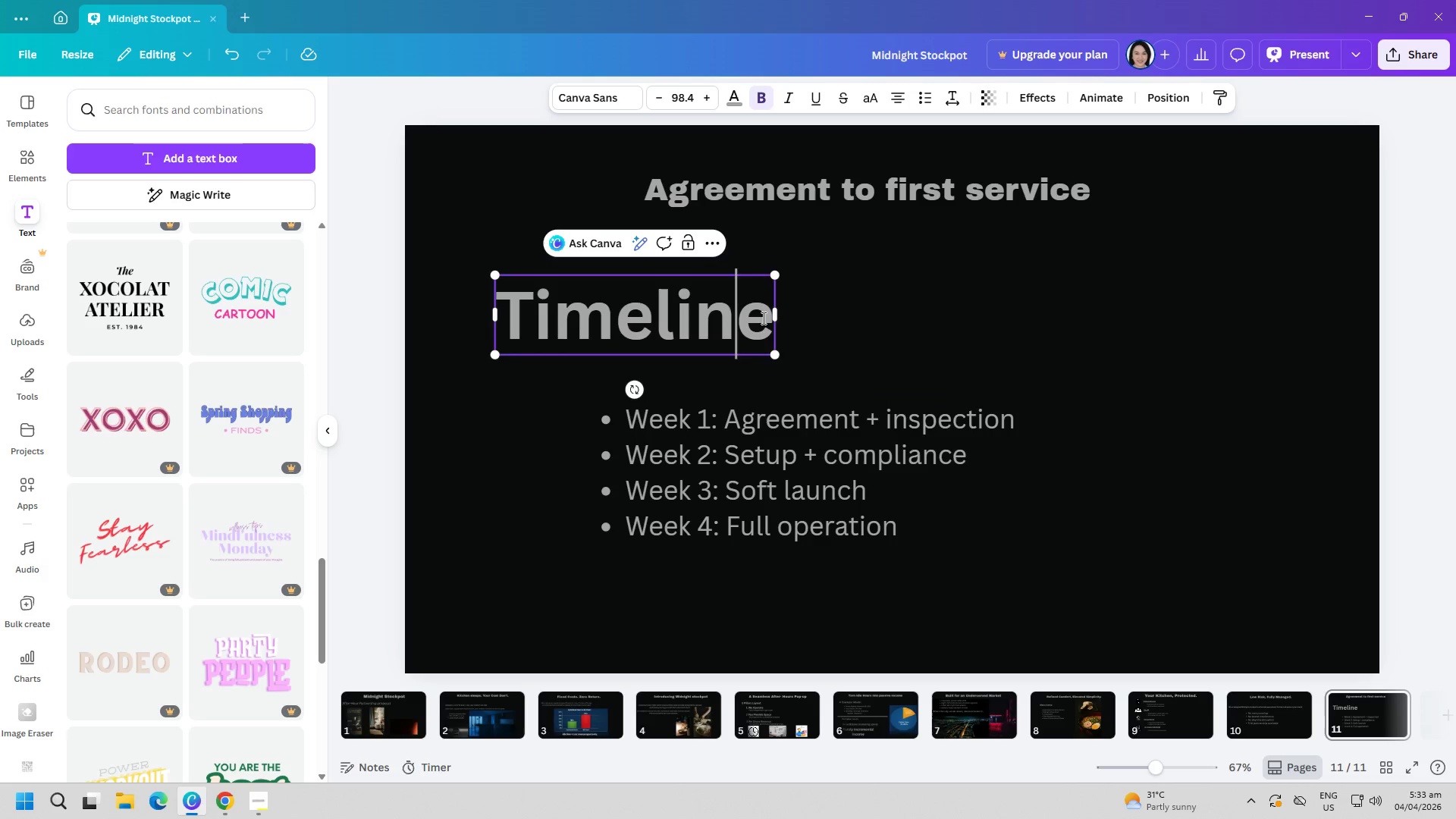 
double_click([764, 318])
 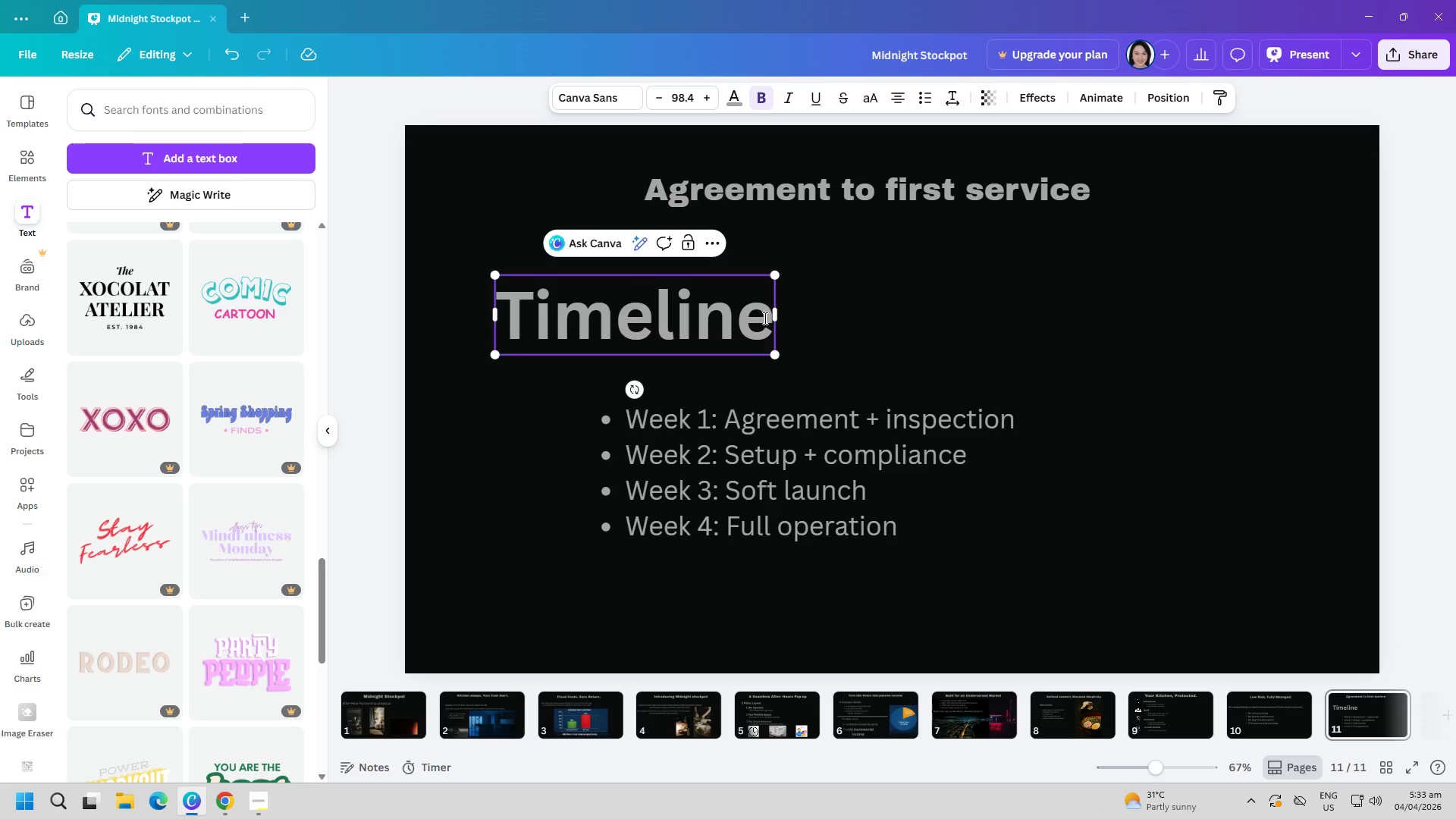 
key(Shift+Quote)
 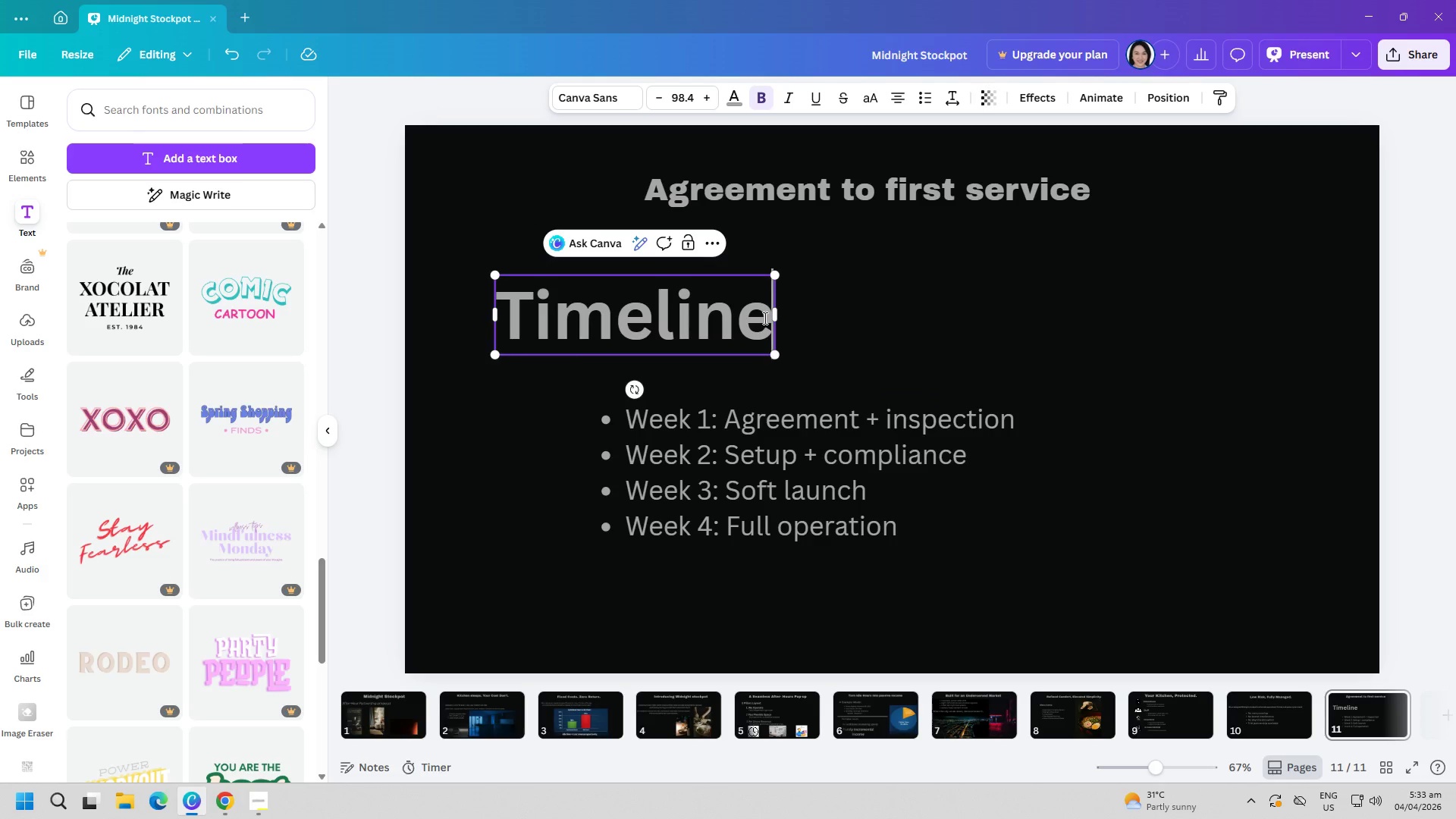 
key(Shift+Semicolon)
 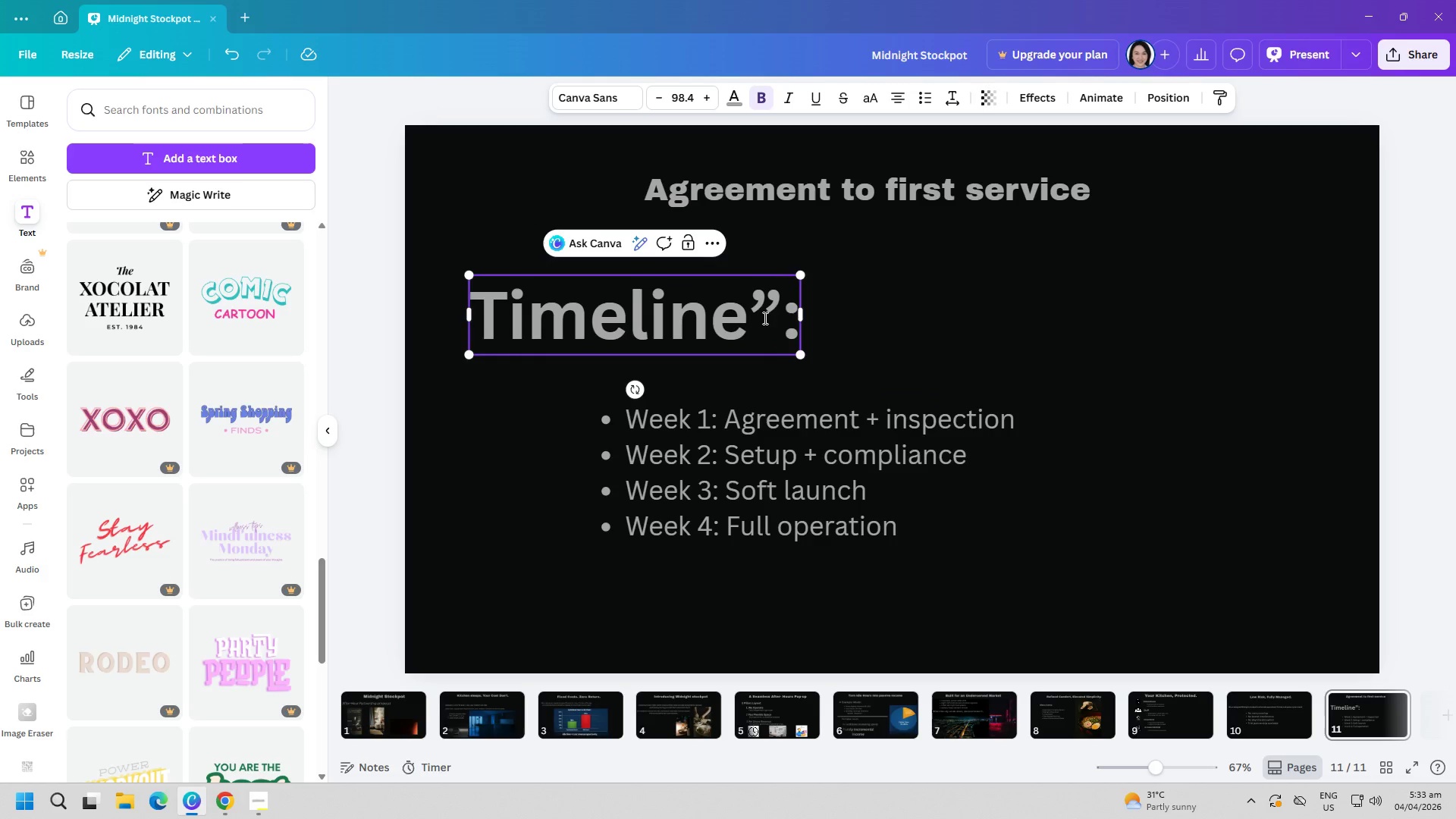 
key(Backspace)
 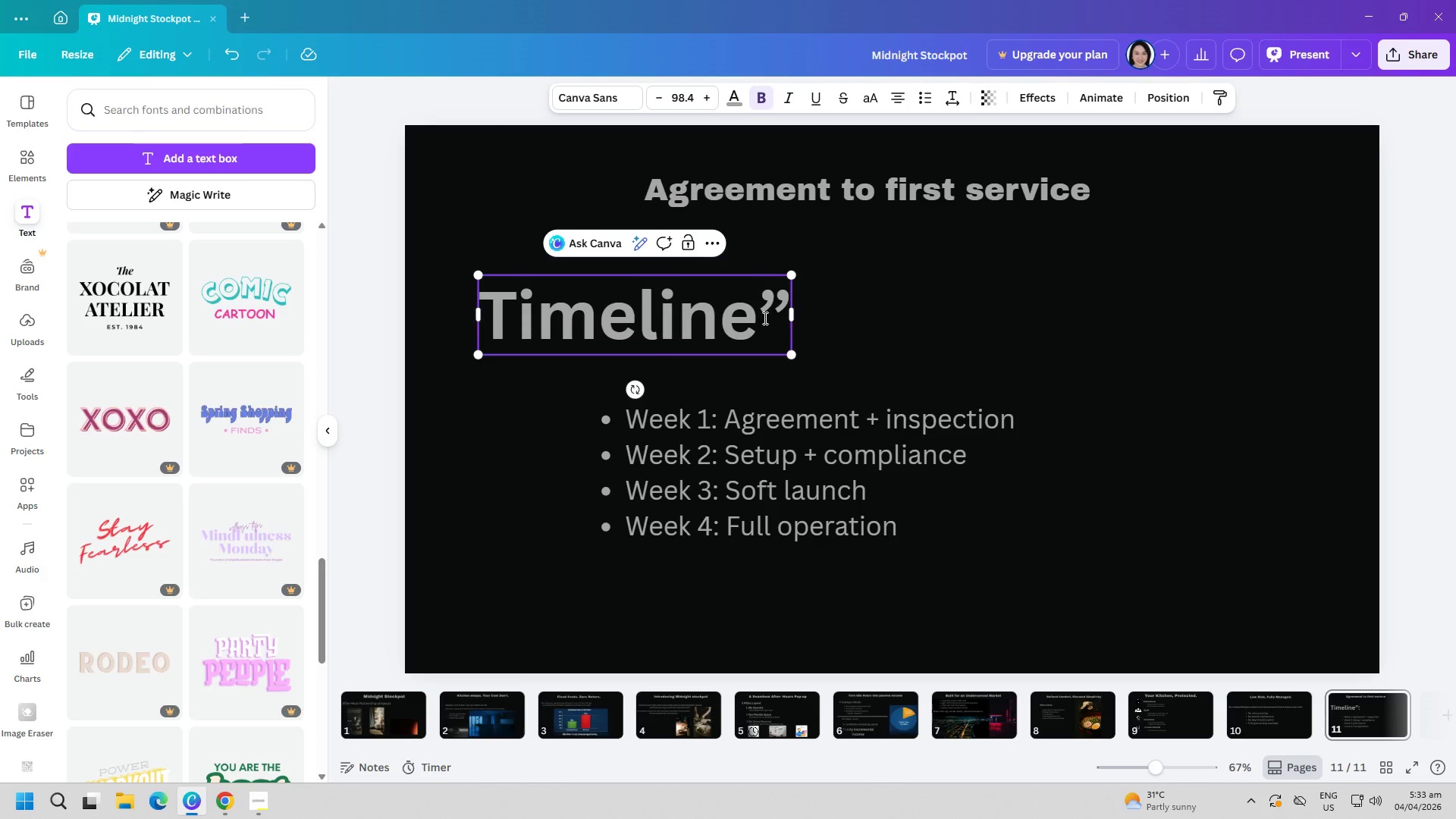 
key(Backspace)
 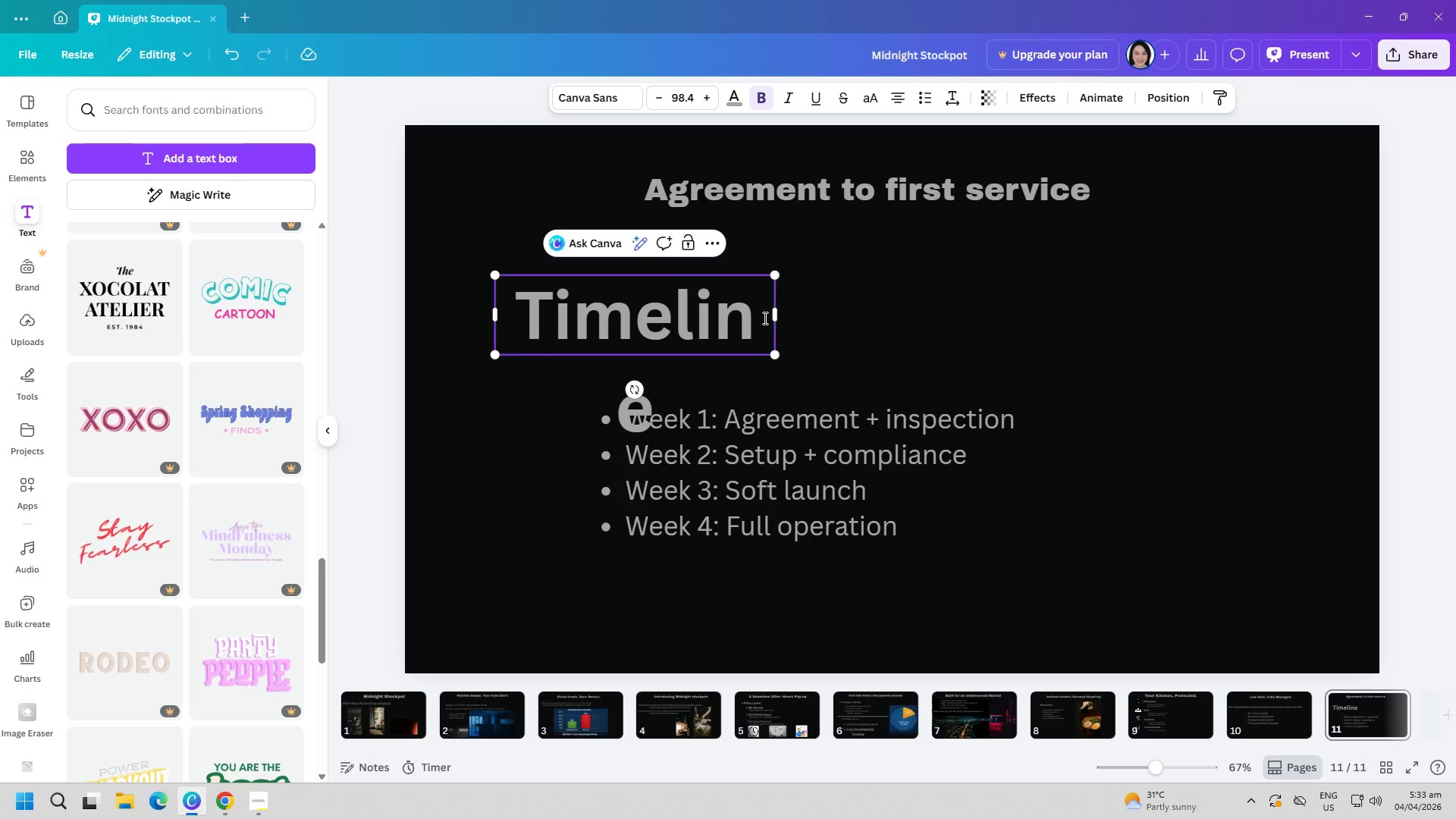 
key(Shift+Semicolon)
 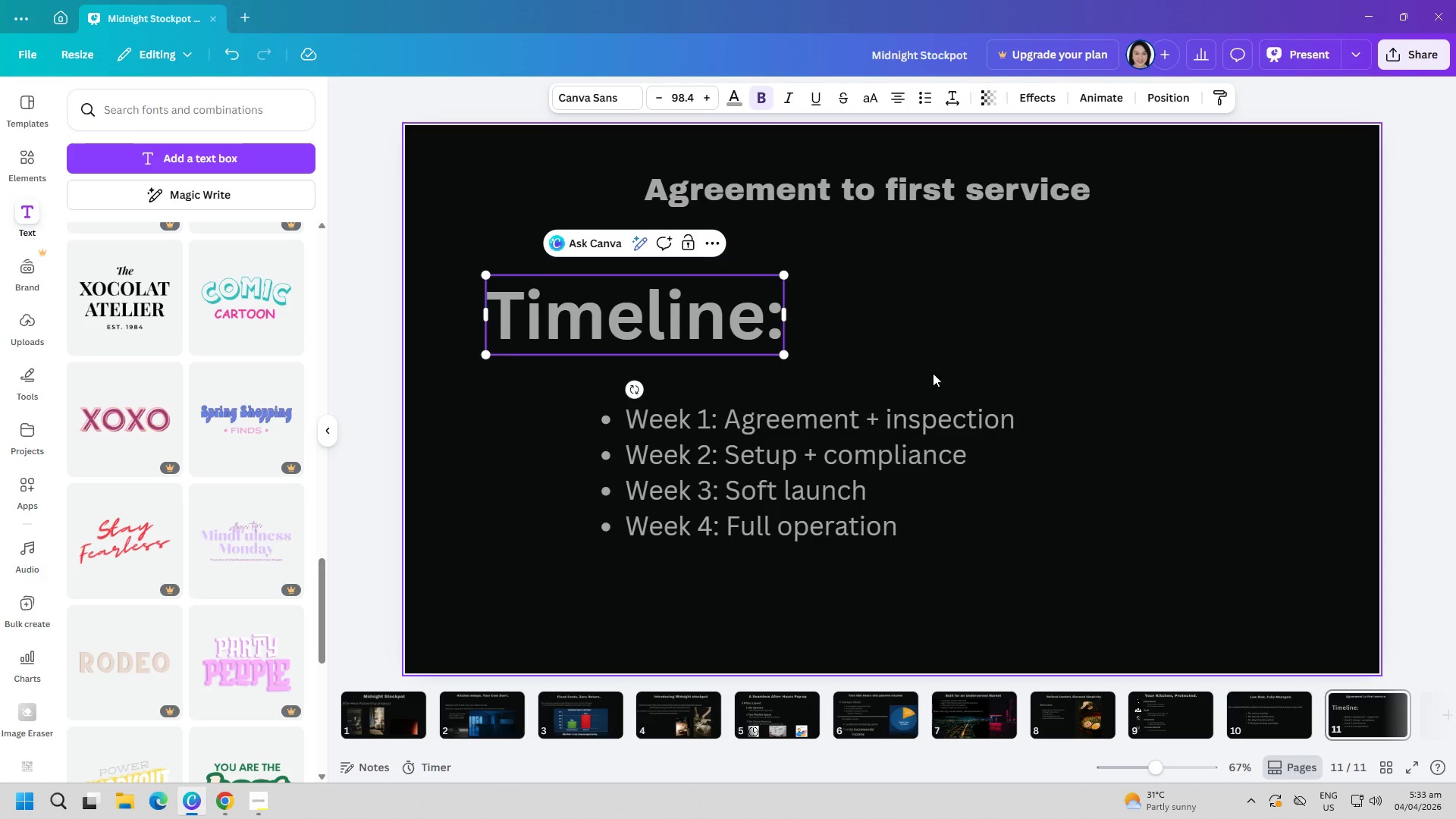 
left_click([902, 372])
 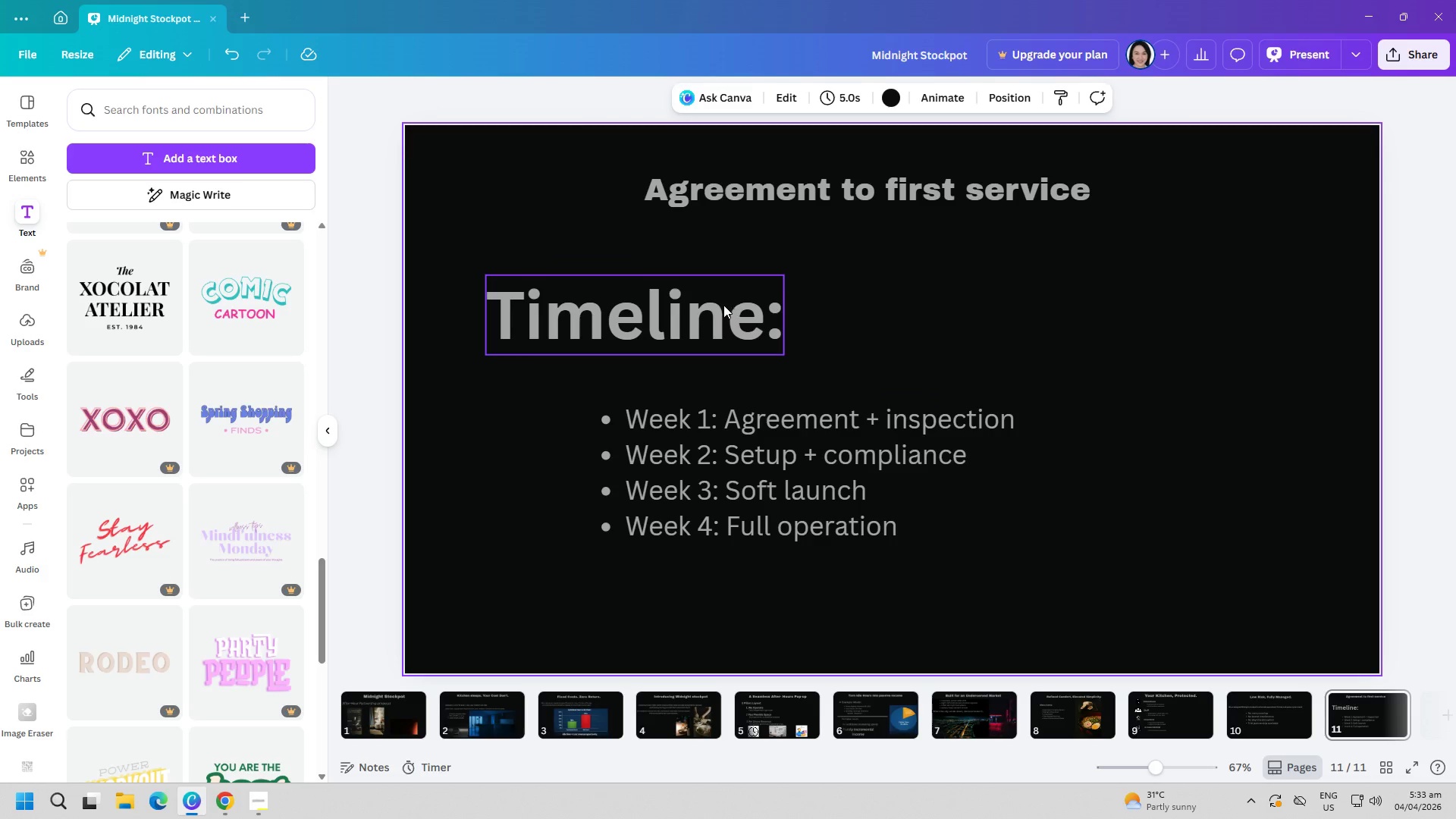 
left_click_drag(start_coordinate=[718, 309], to_coordinate=[682, 322])
 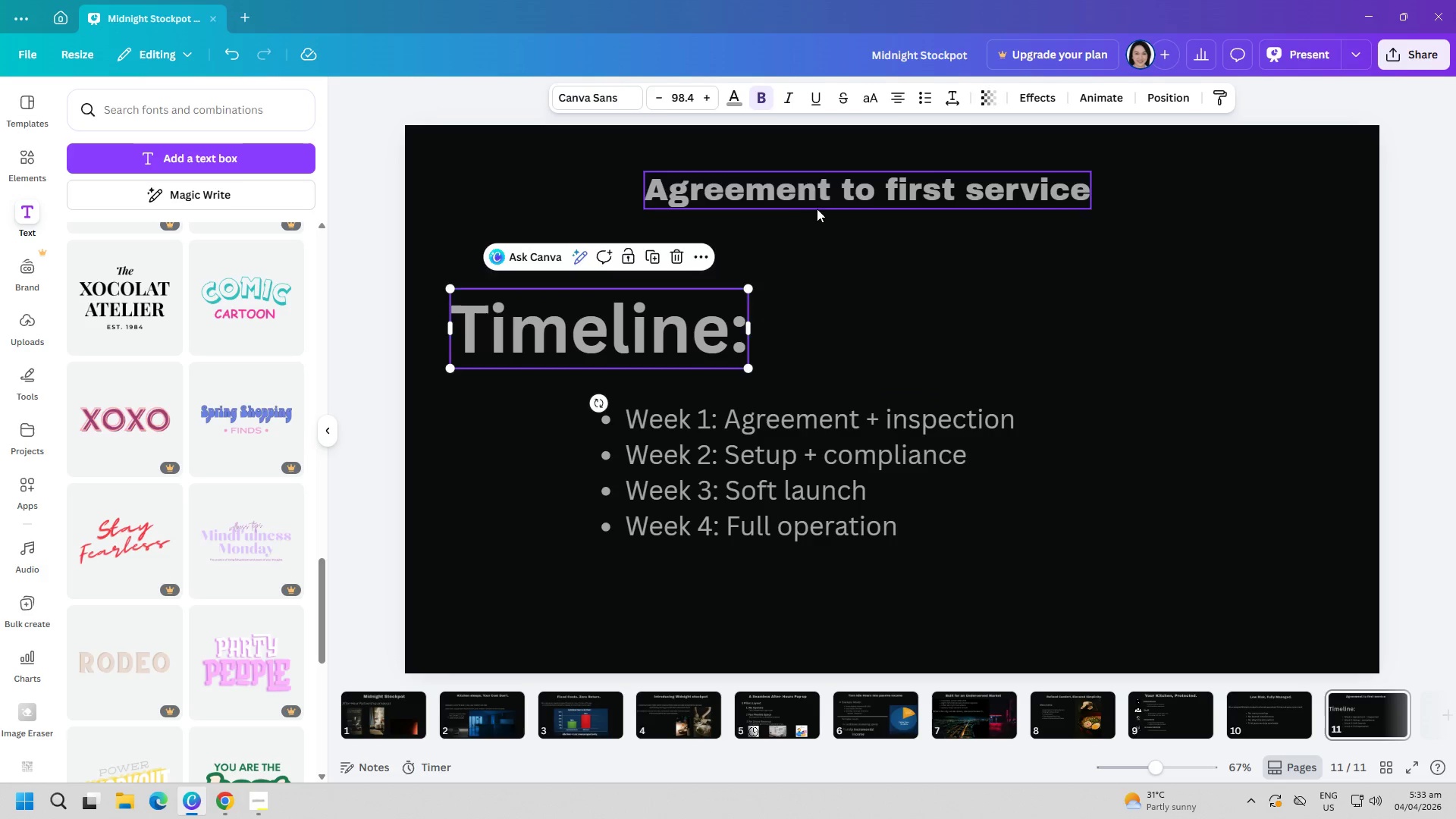 
left_click([824, 190])
 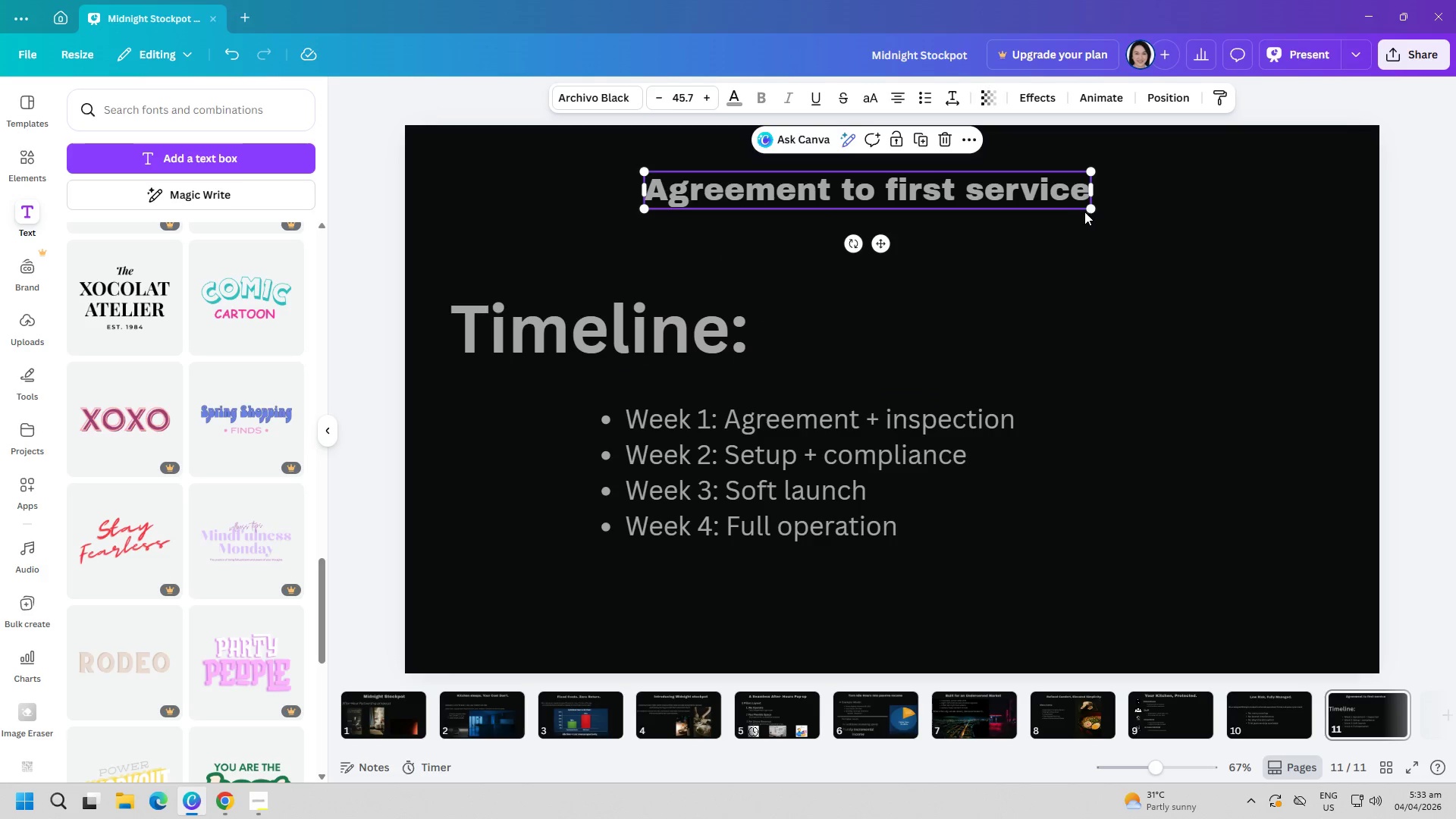 
left_click_drag(start_coordinate=[1090, 212], to_coordinate=[1263, 322])
 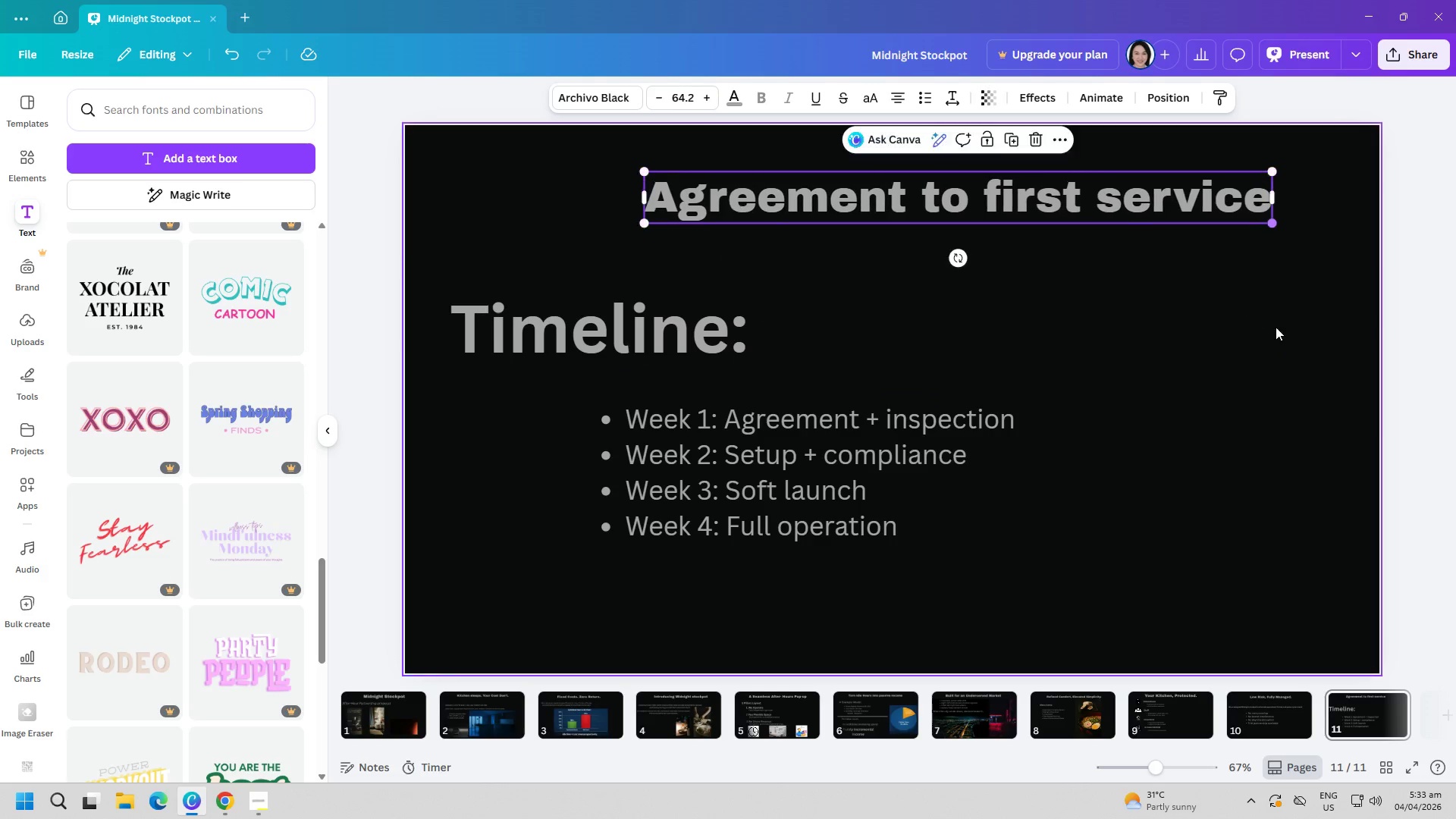 
left_click_drag(start_coordinate=[1276, 327], to_coordinate=[1271, 327])
 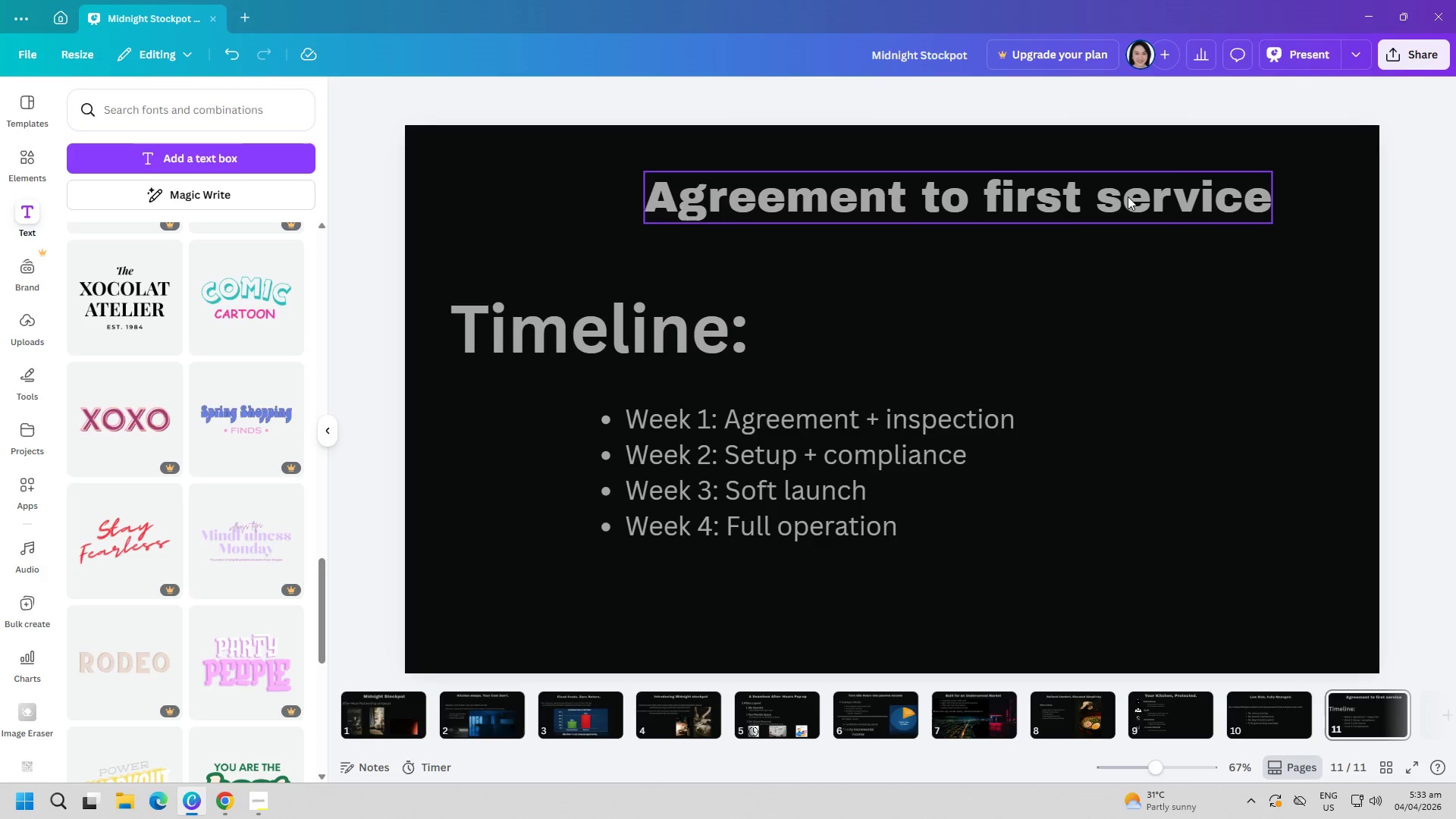 
left_click_drag(start_coordinate=[1128, 196], to_coordinate=[1037, 196])
 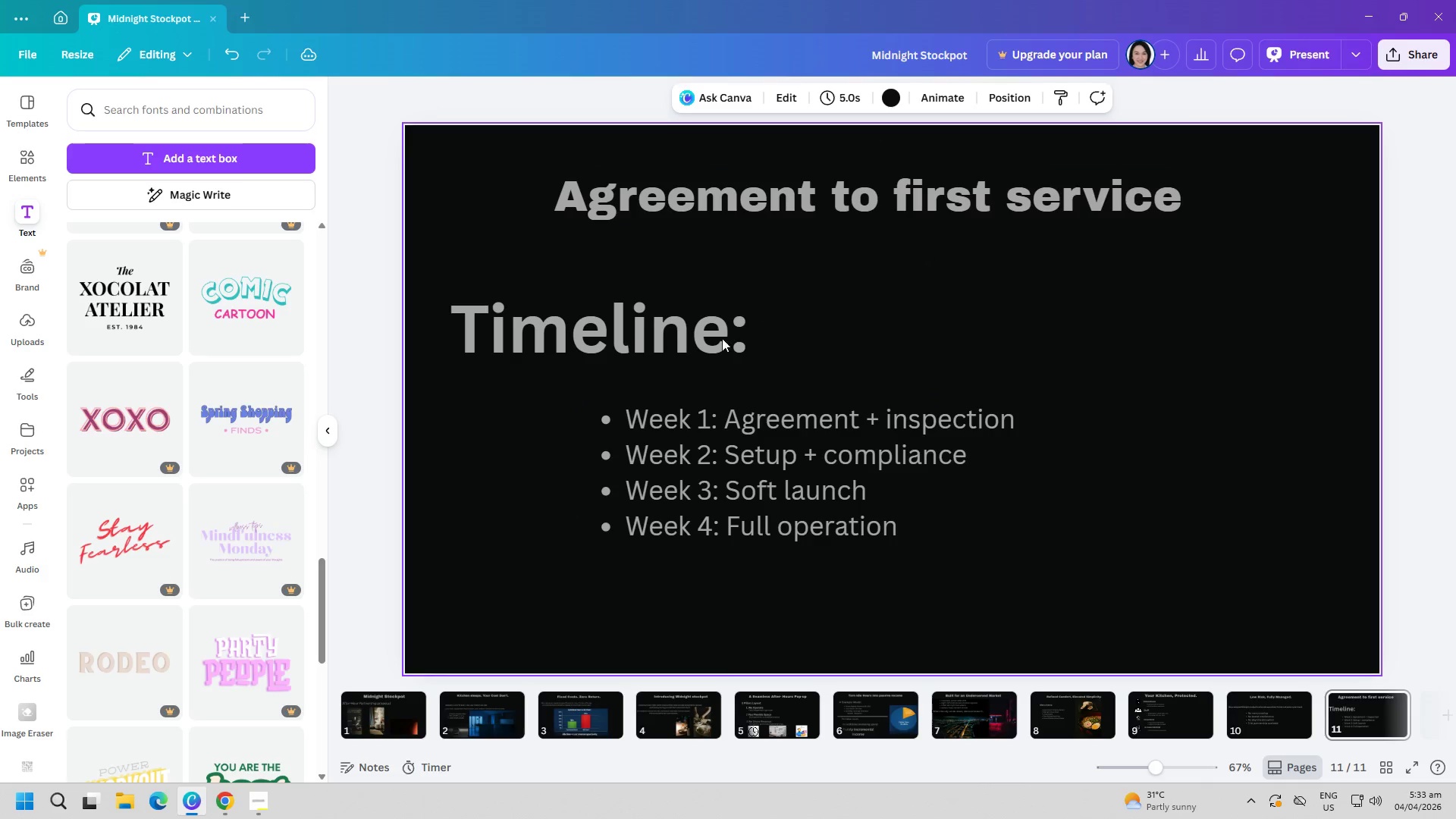 
double_click([638, 338])
 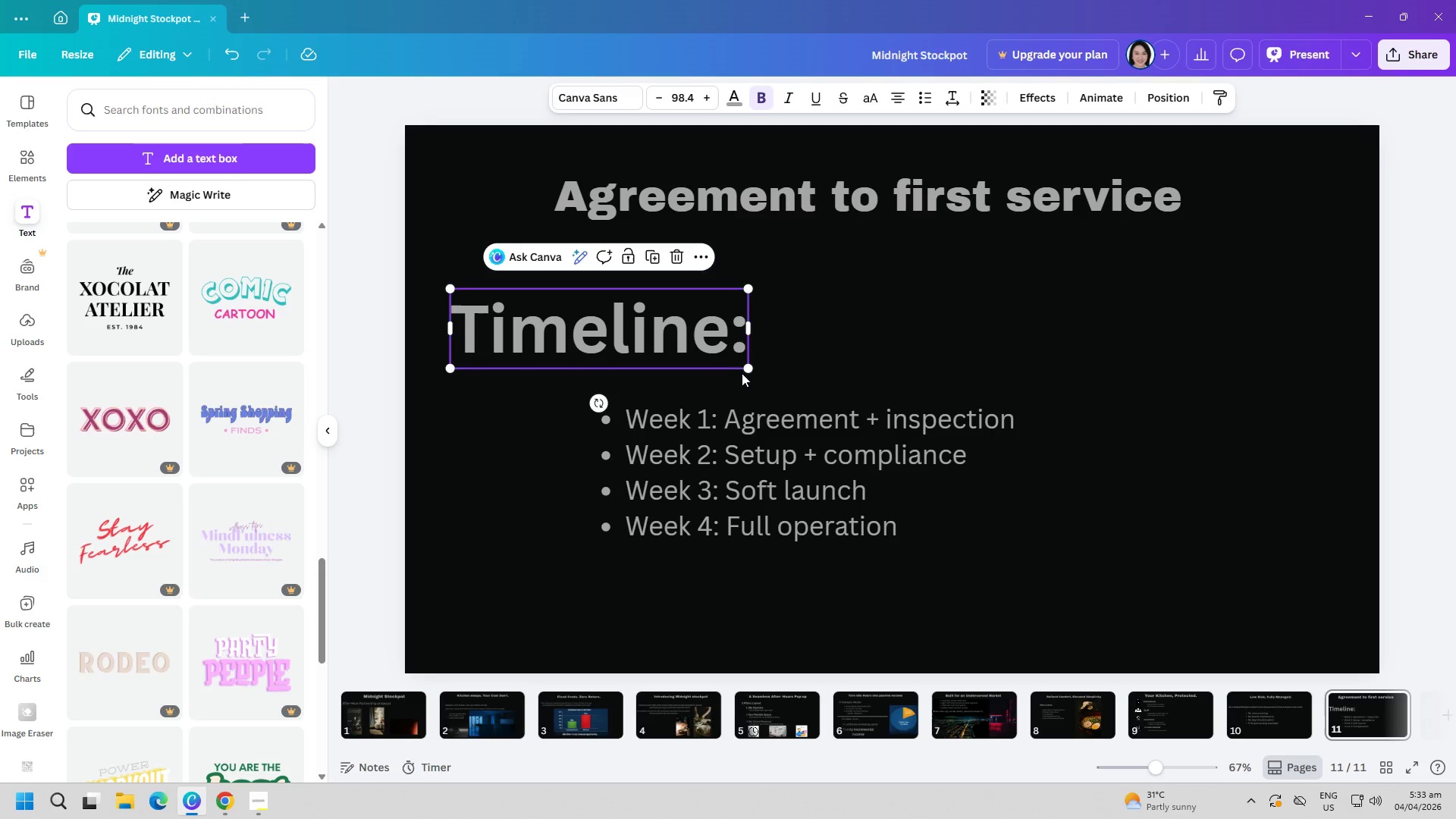 
left_click_drag(start_coordinate=[747, 372], to_coordinate=[695, 362])
 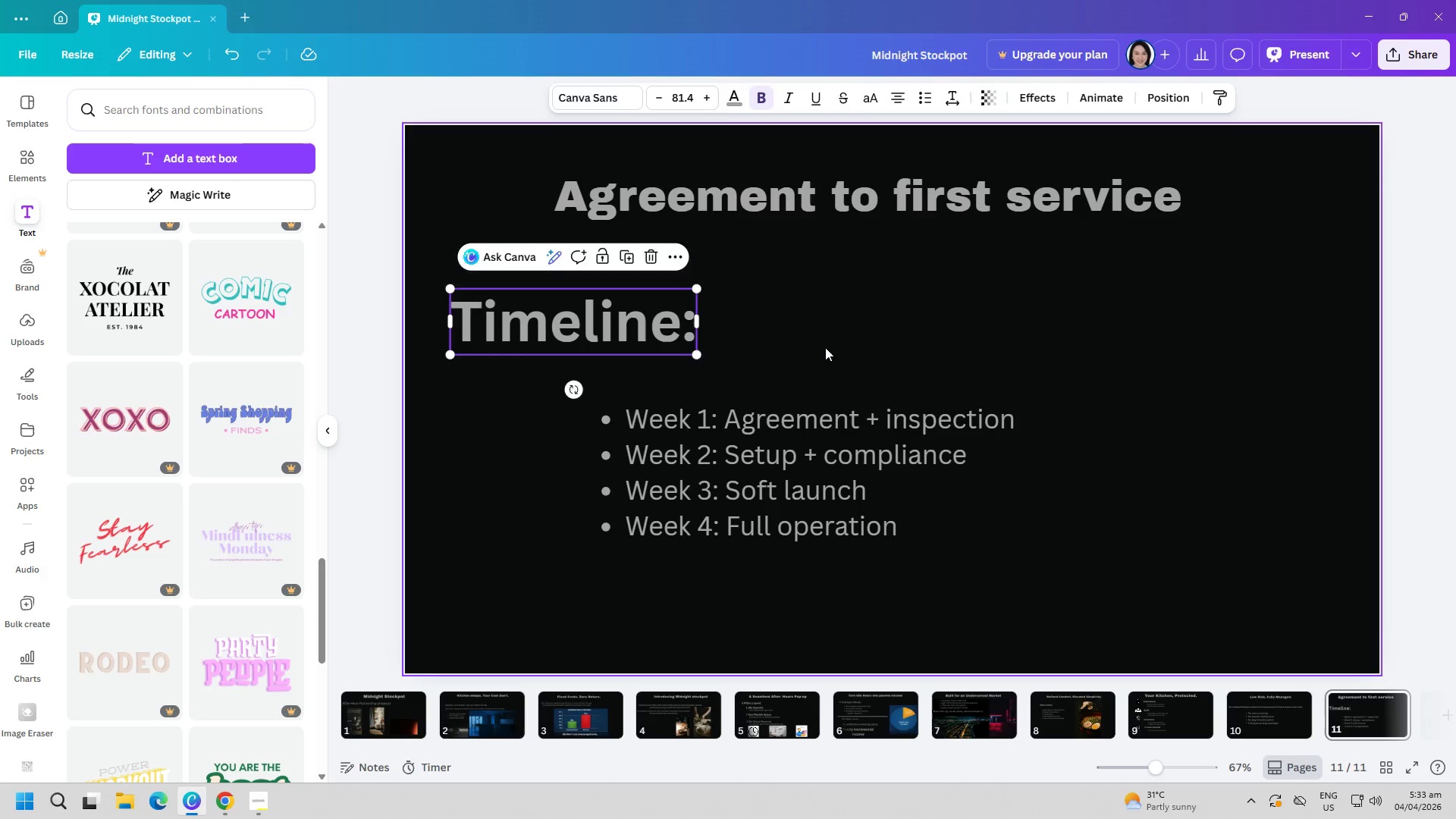 
left_click([825, 347])
 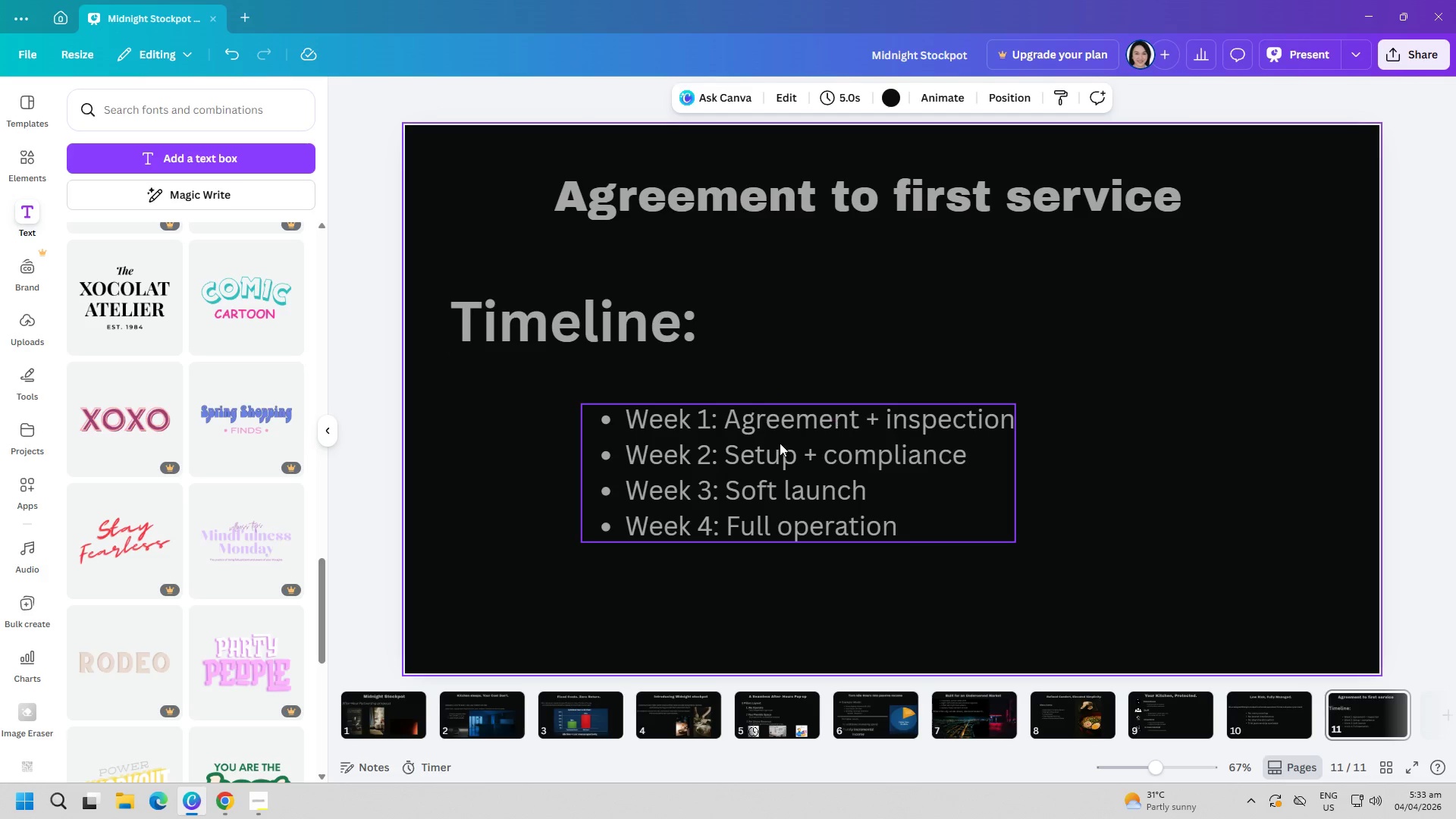 
left_click_drag(start_coordinate=[767, 450], to_coordinate=[781, 425])
 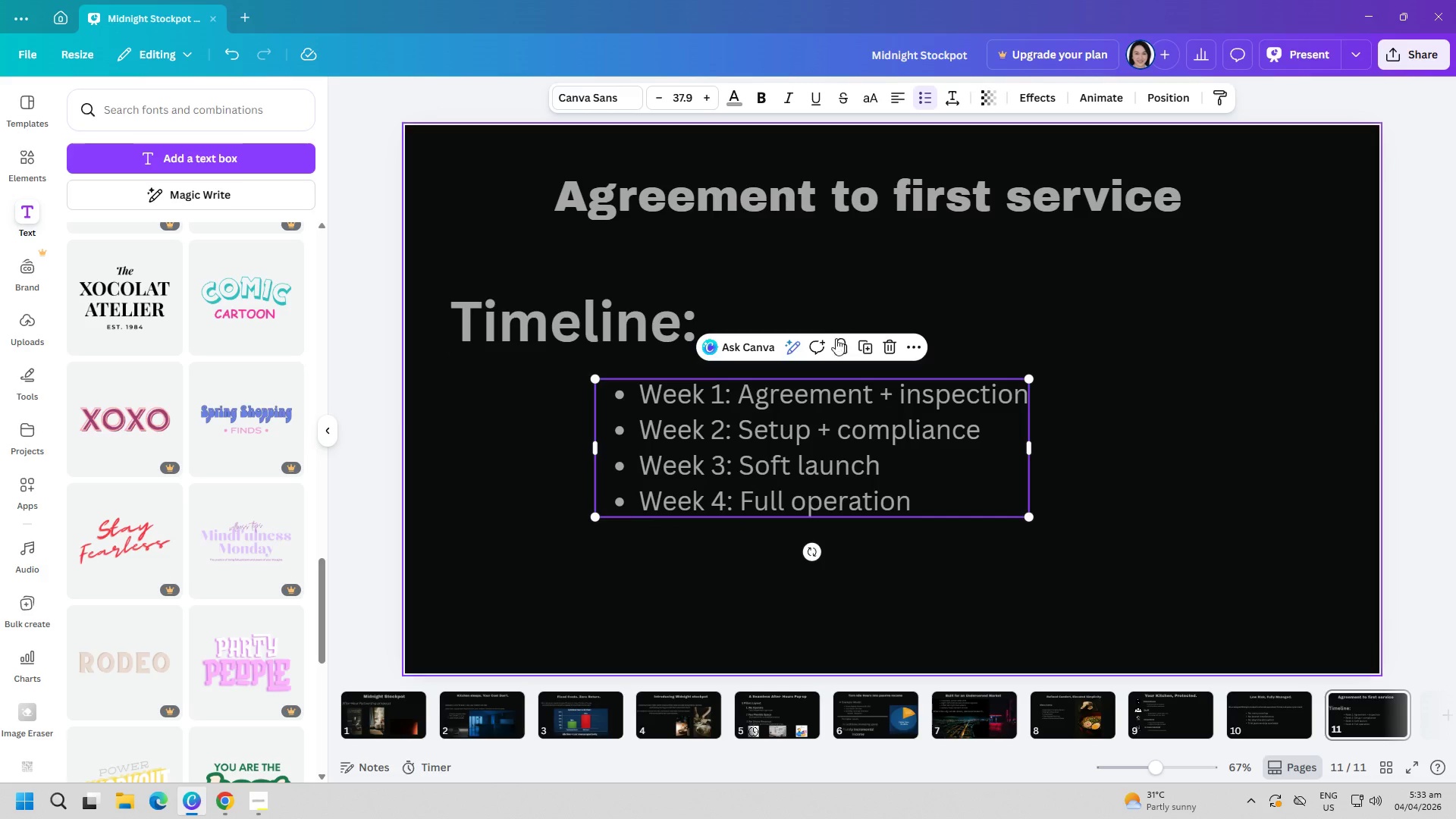 
left_click([843, 325])
 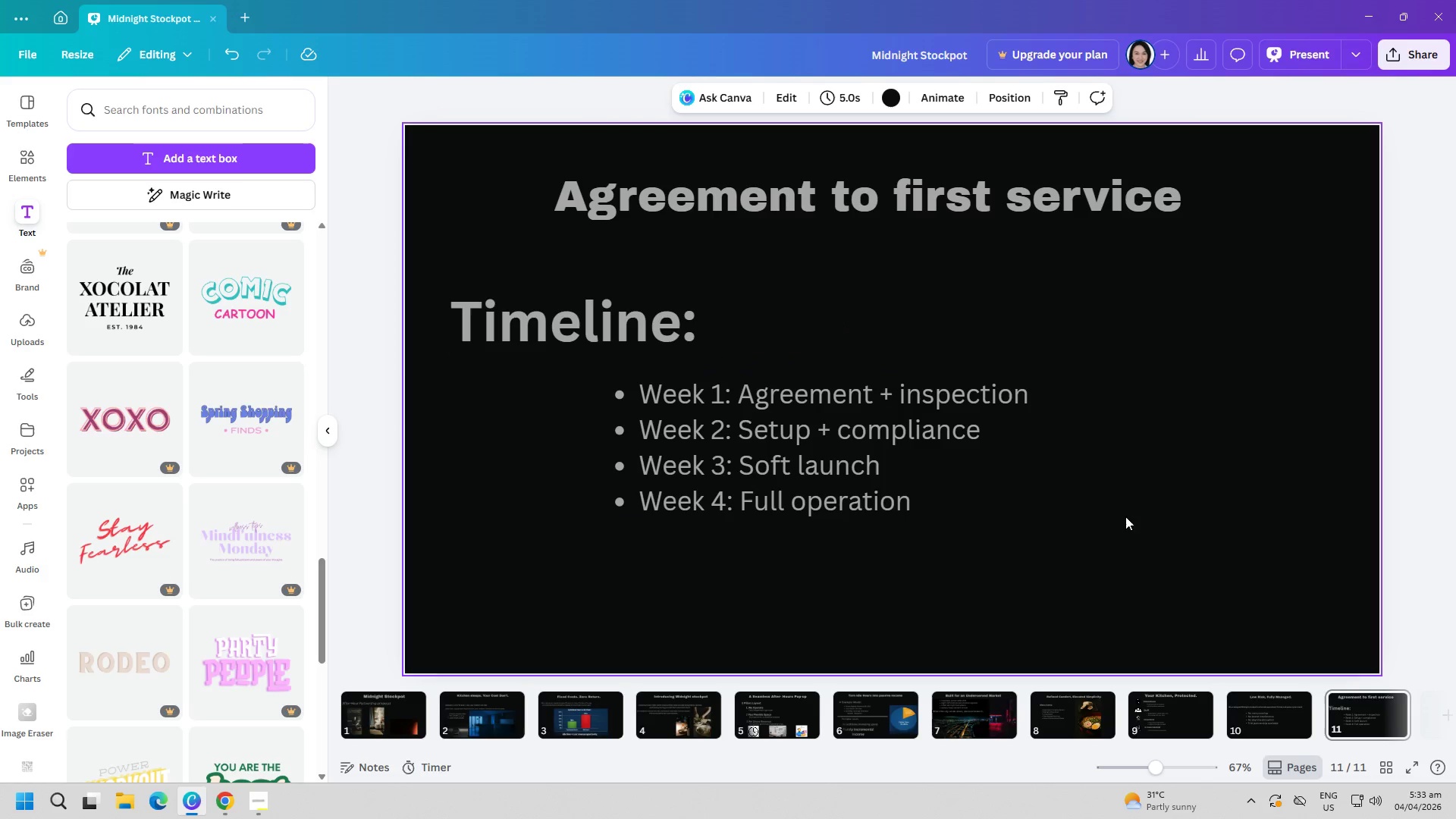 
scroll: coordinate [1352, 706], scroll_direction: down, amount: 1.0
 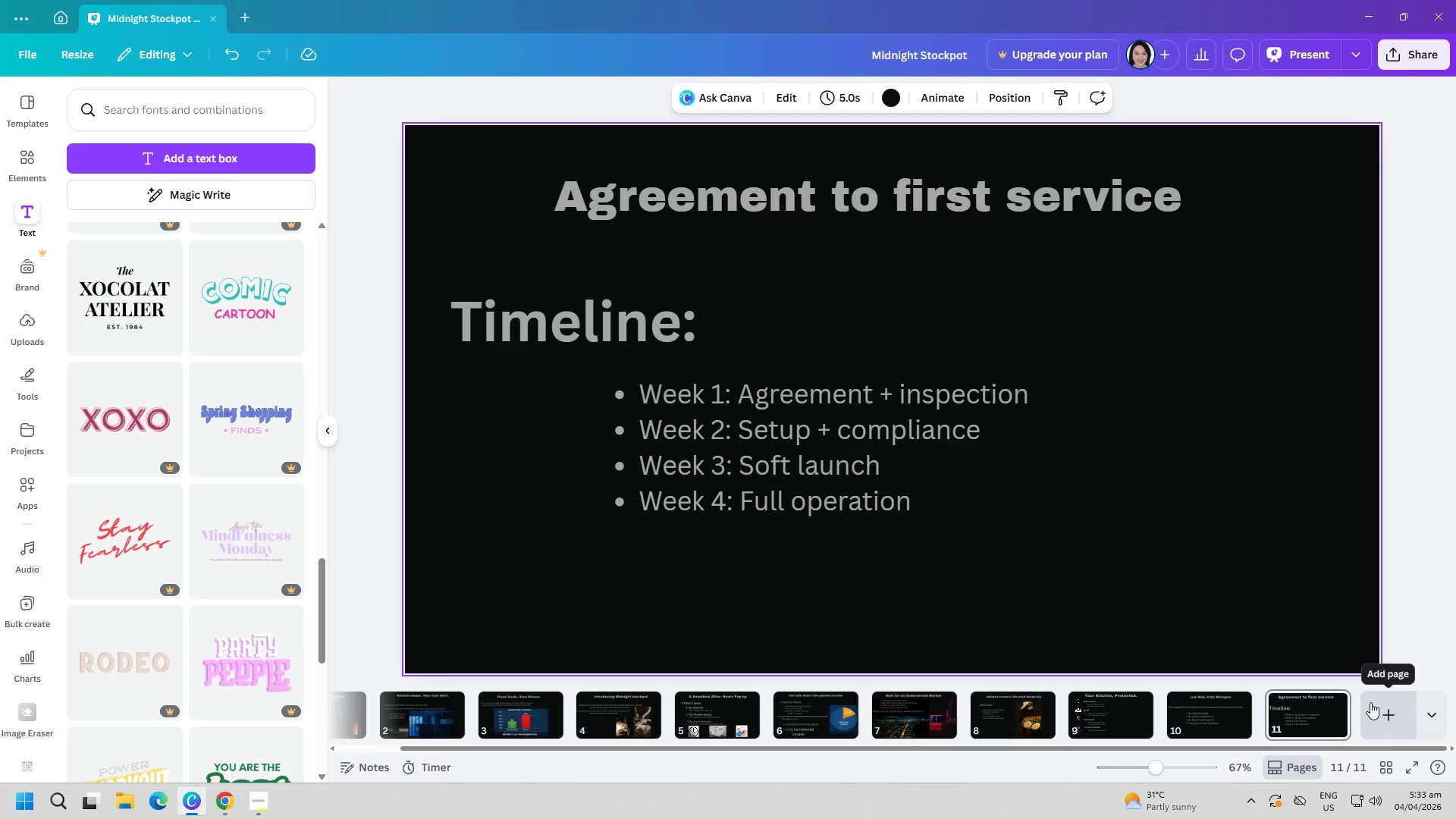 
wait(18.54)
 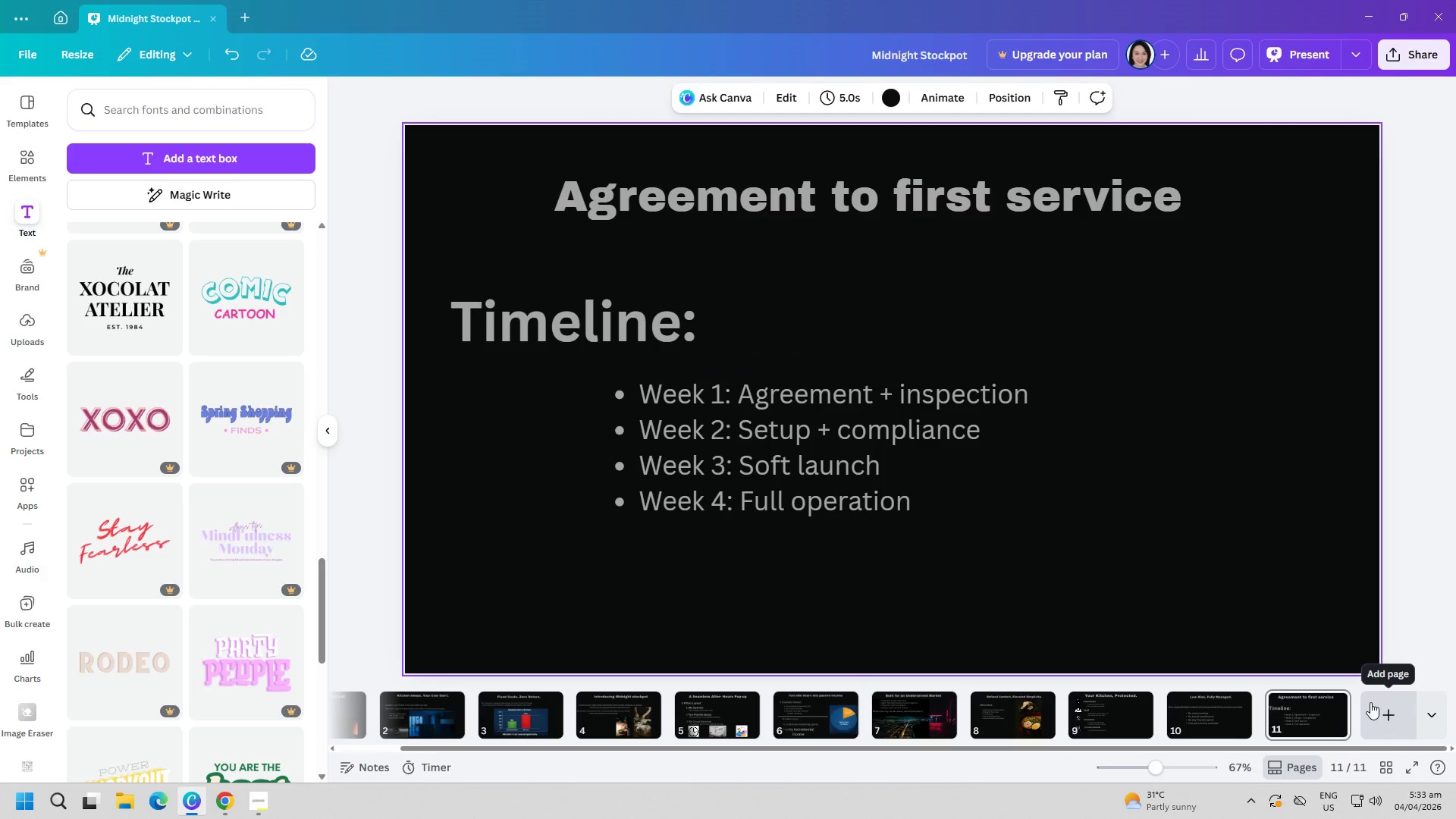 
left_click([1370, 701])
 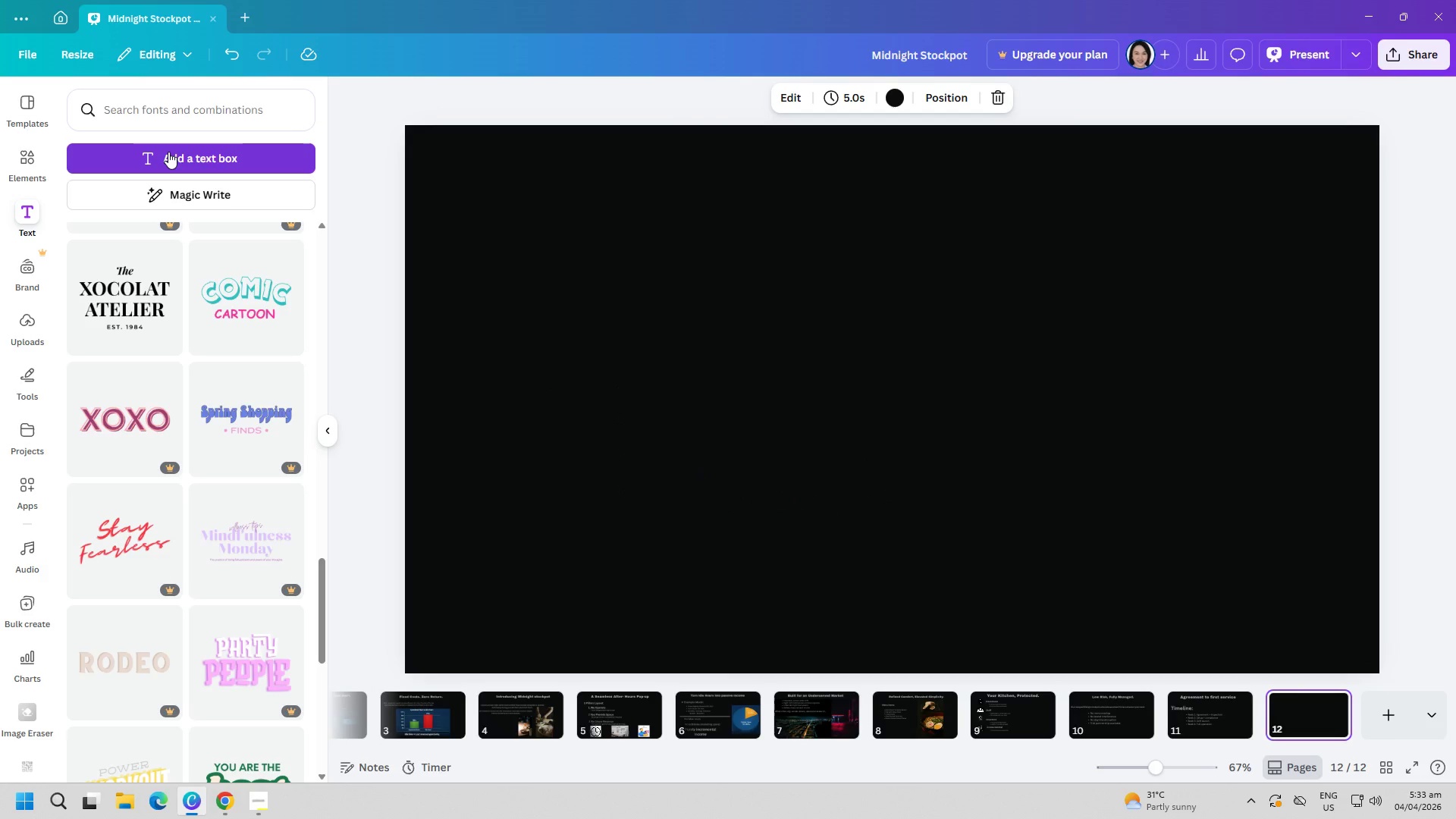 
left_click([168, 152])
 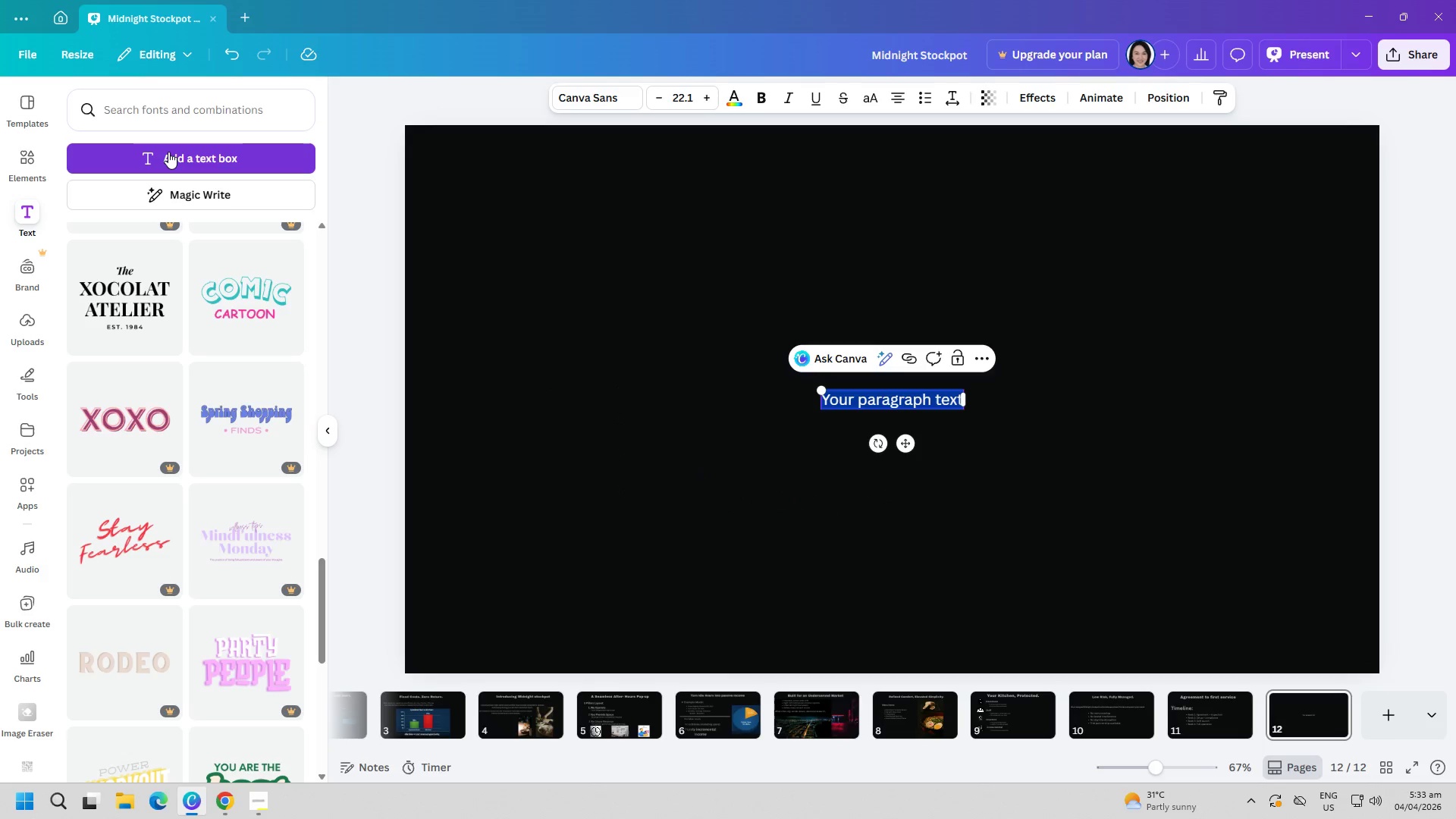 
type(Let Your kitchen wo)
key(Backspace)
key(Backspace)
type(Wr)
key(Backspace)
type(ork While y)
key(Backspace)
type(You Sleep)
 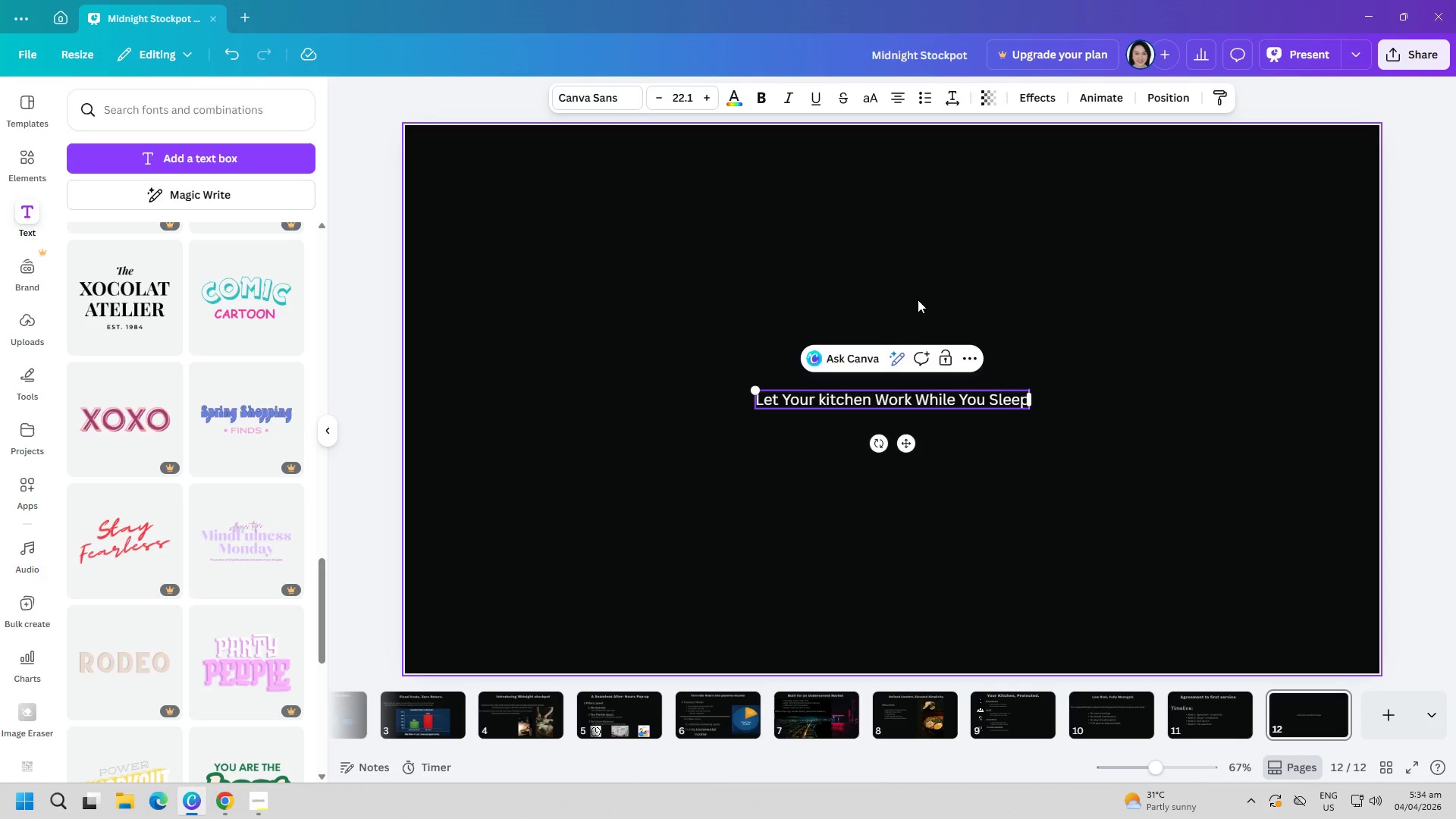 
left_click_drag(start_coordinate=[979, 395], to_coordinate=[921, 269])
 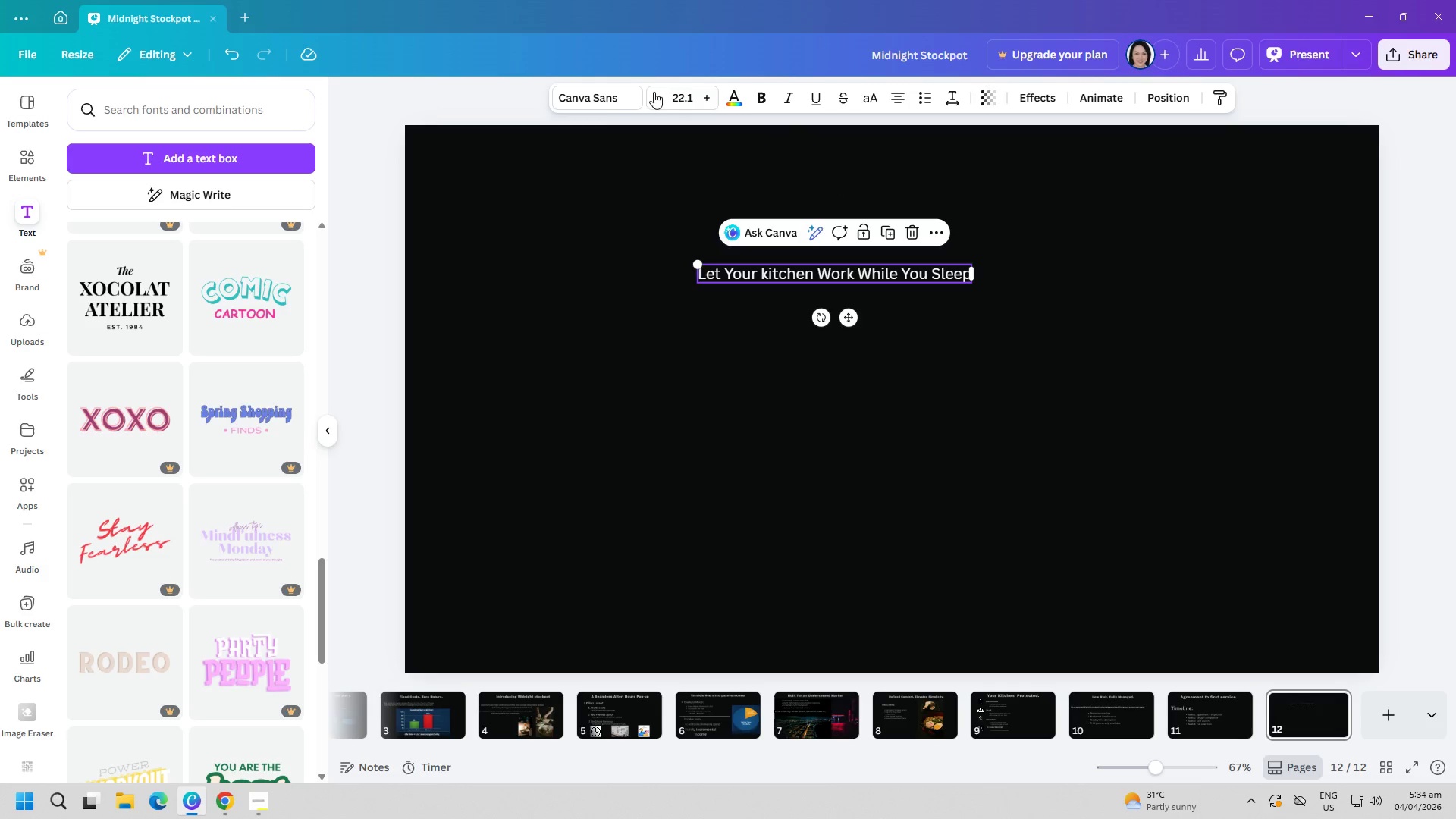 
left_click([599, 95])
 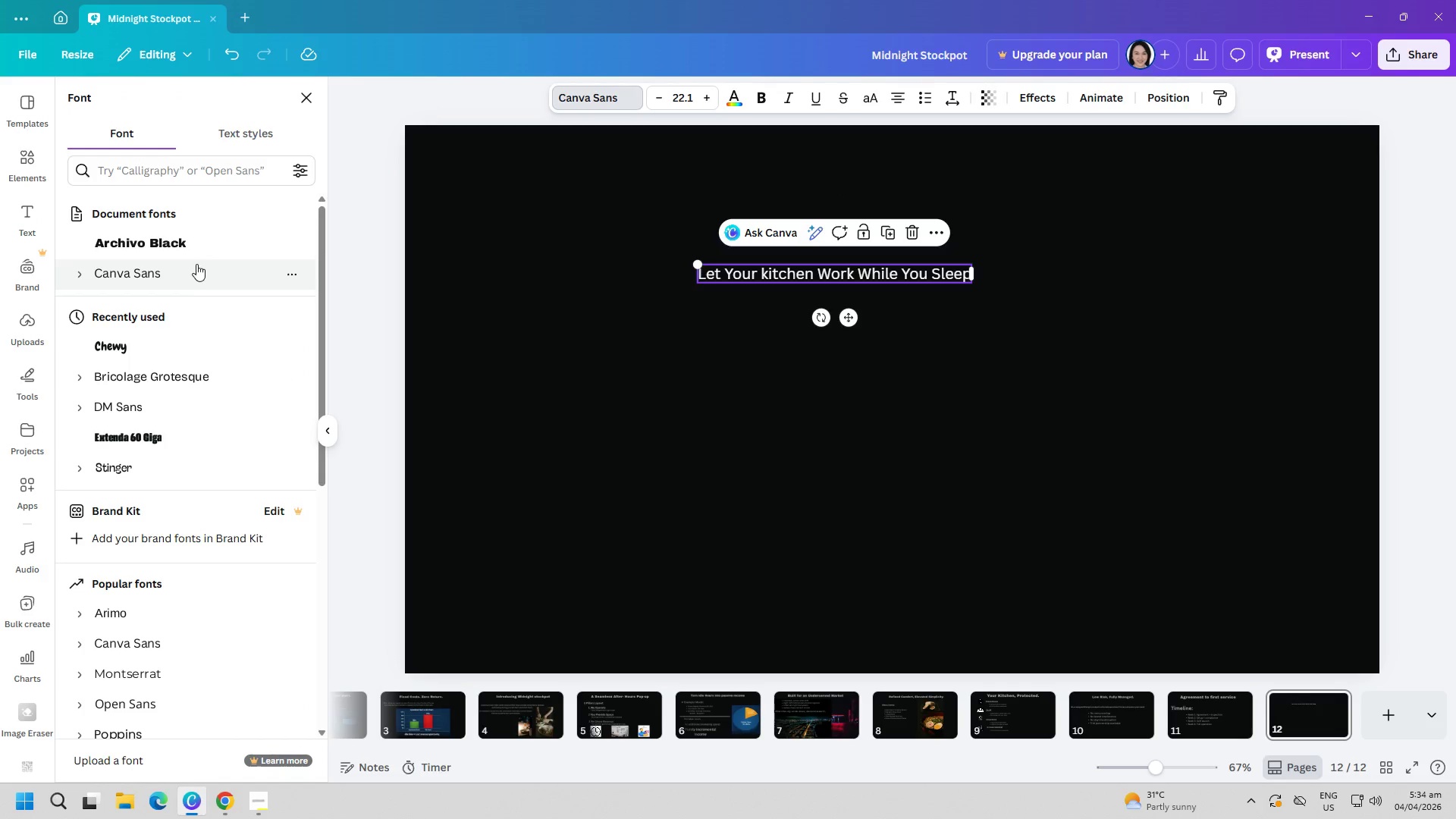 
left_click([180, 250])
 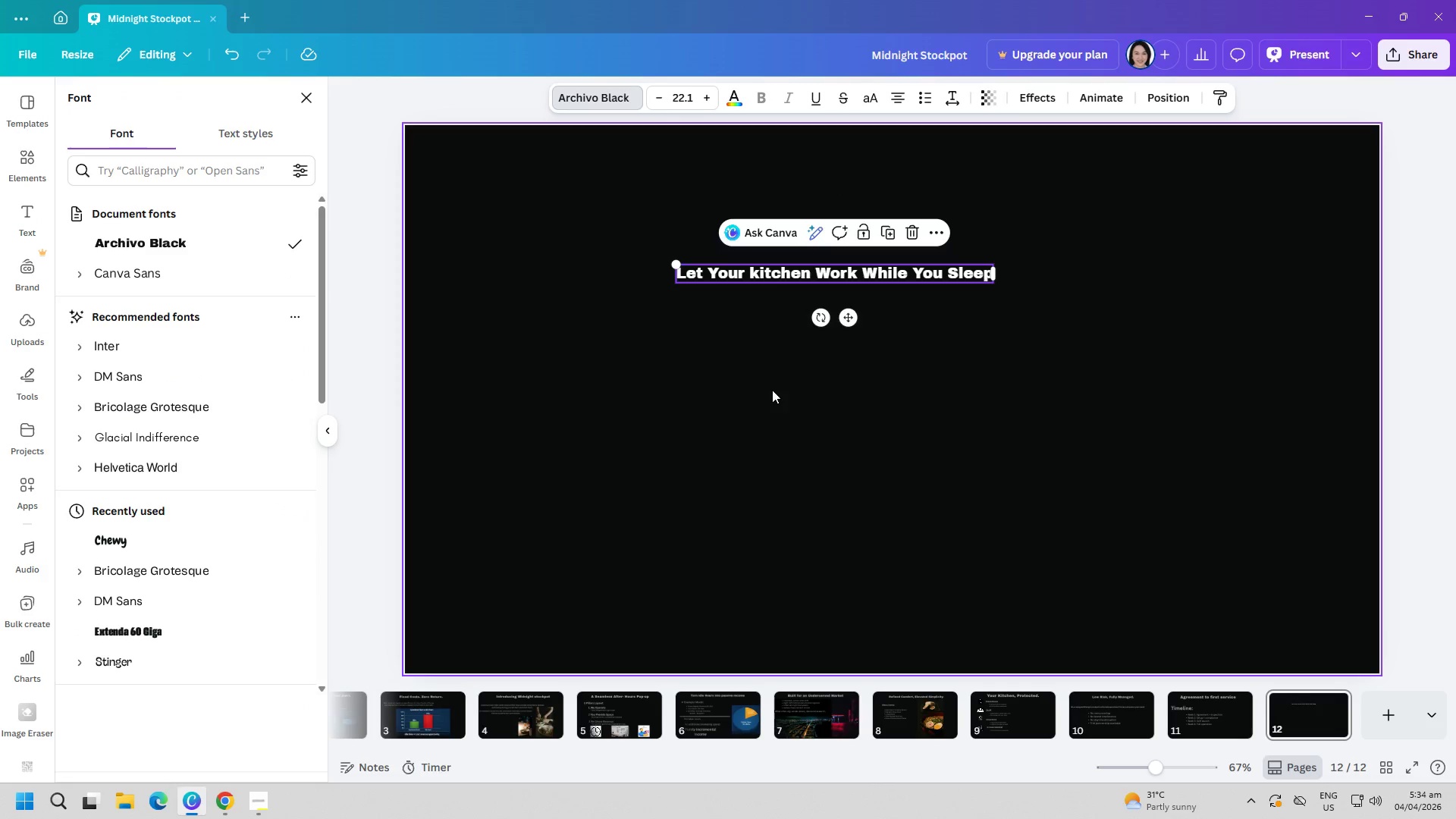 
left_click_drag(start_coordinate=[783, 390], to_coordinate=[784, 385])
 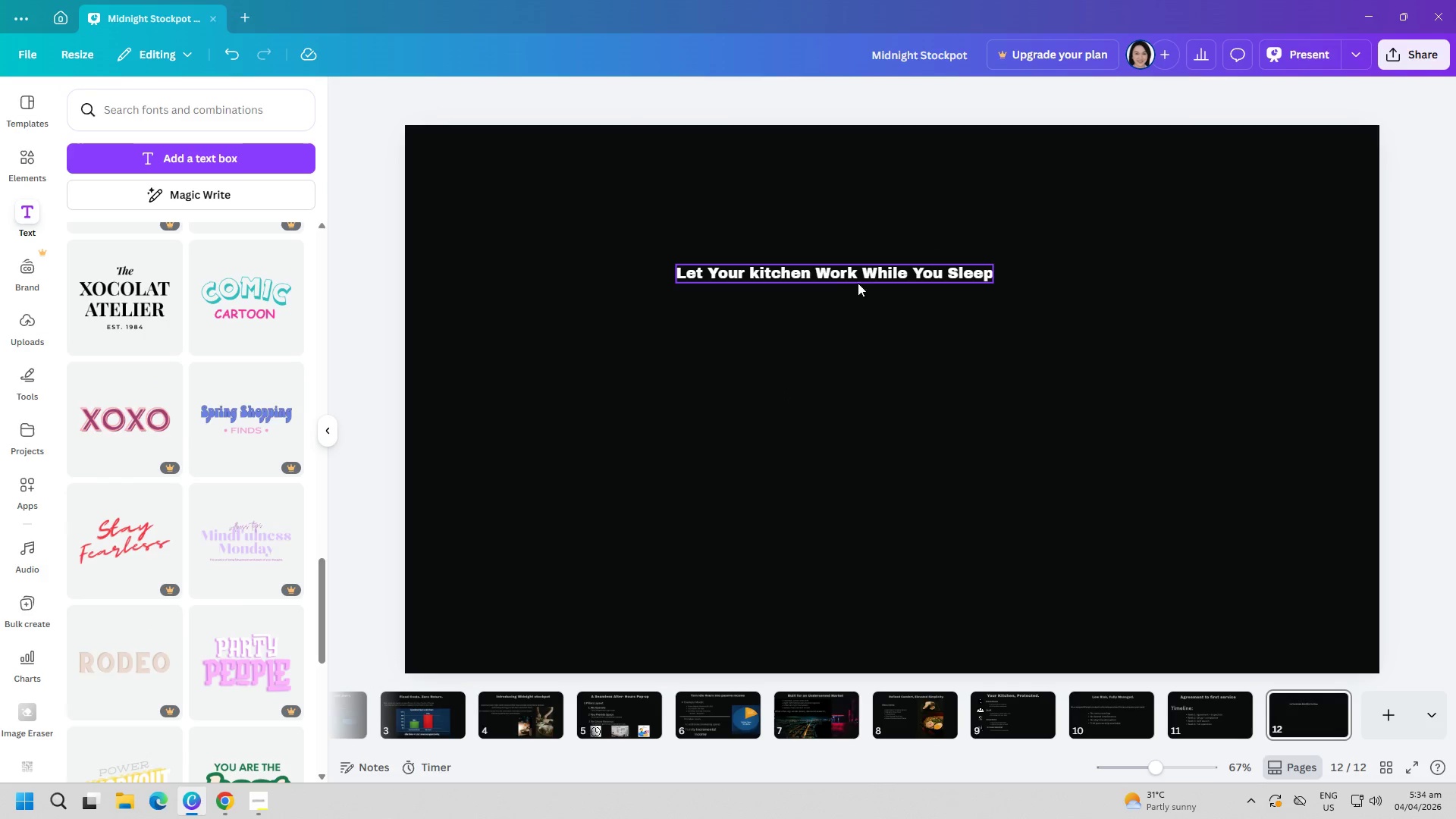 
triple_click([863, 276])
 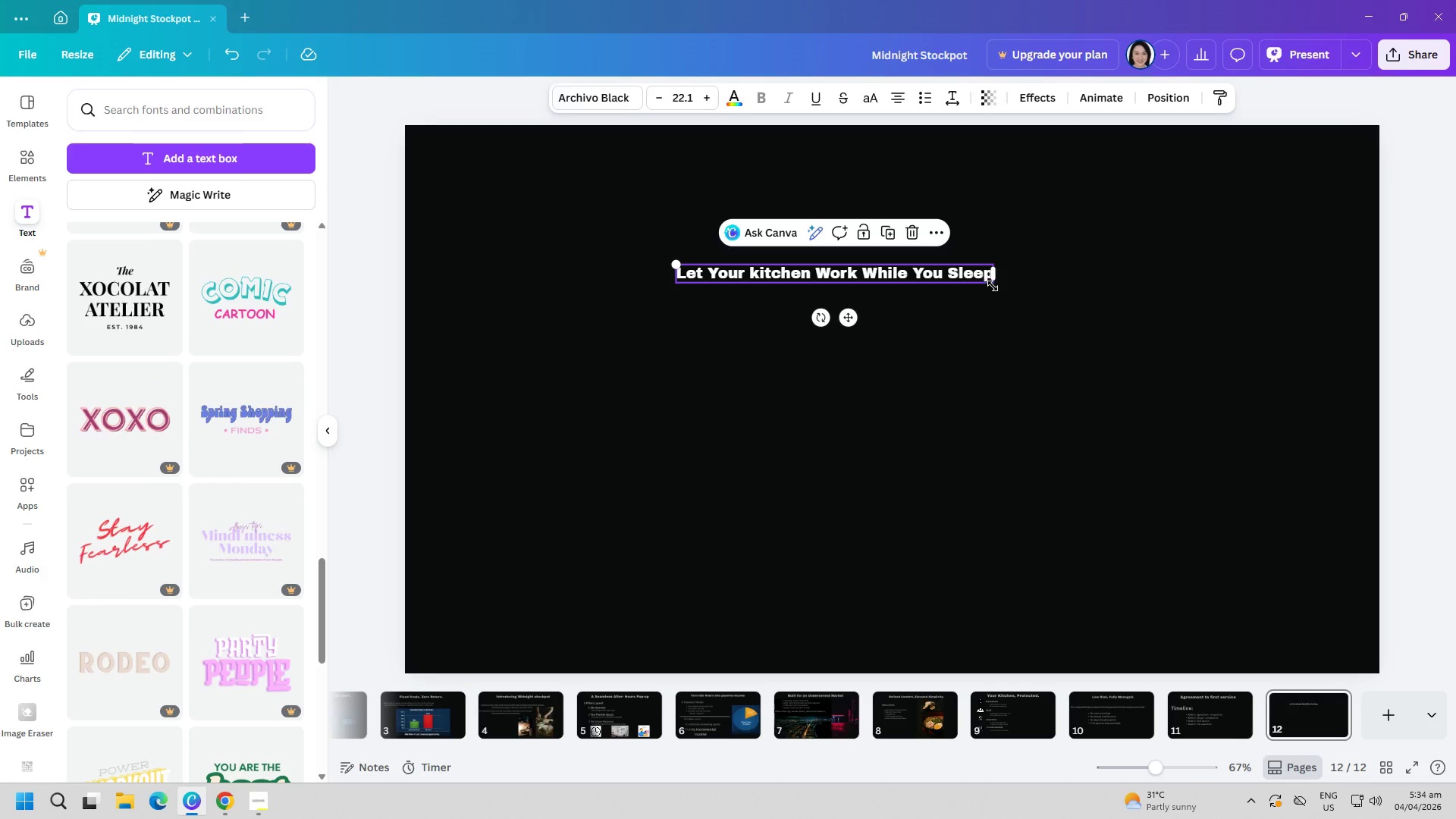 
left_click_drag(start_coordinate=[993, 283], to_coordinate=[1281, 405])
 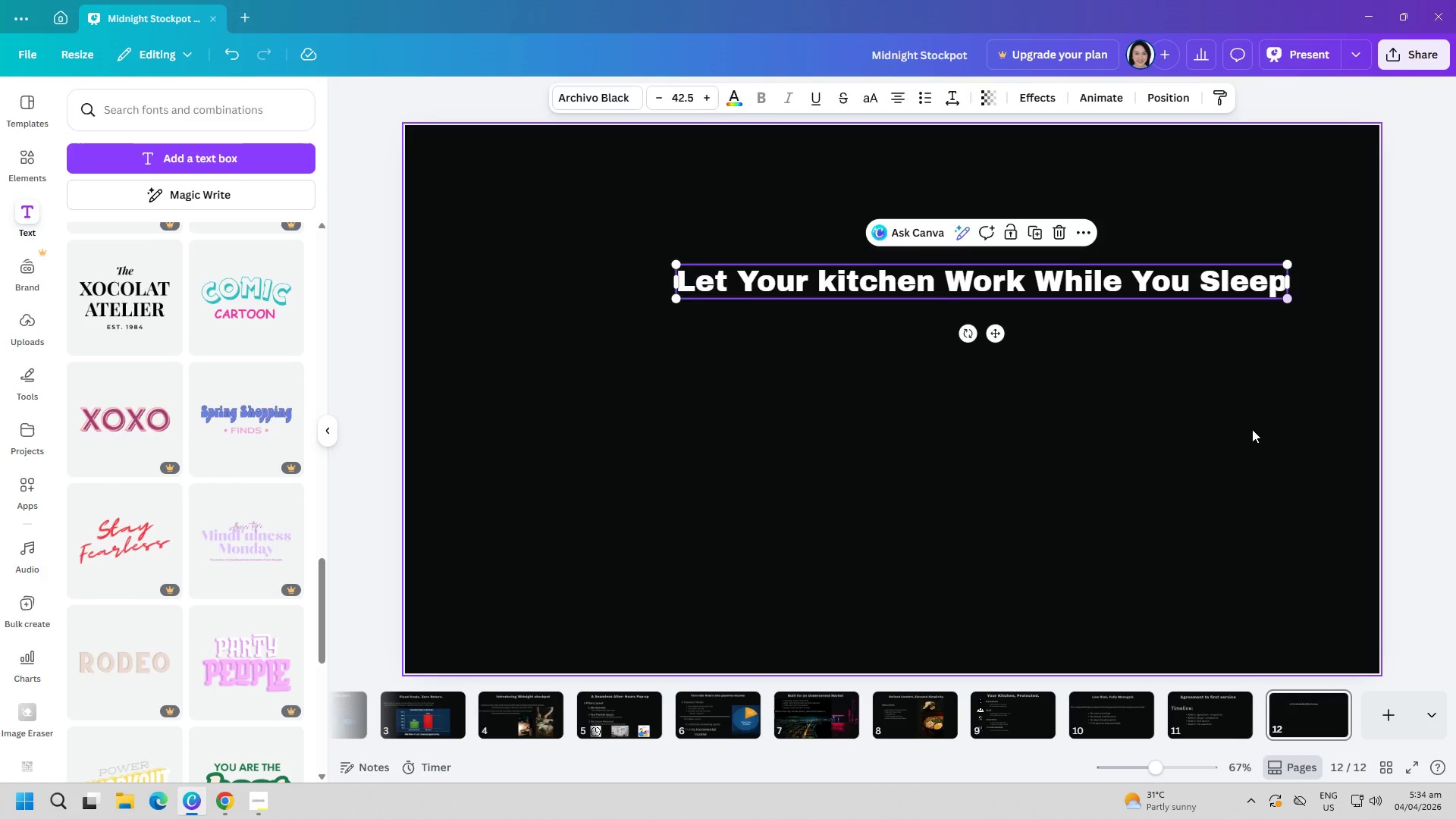 
left_click([1252, 429])
 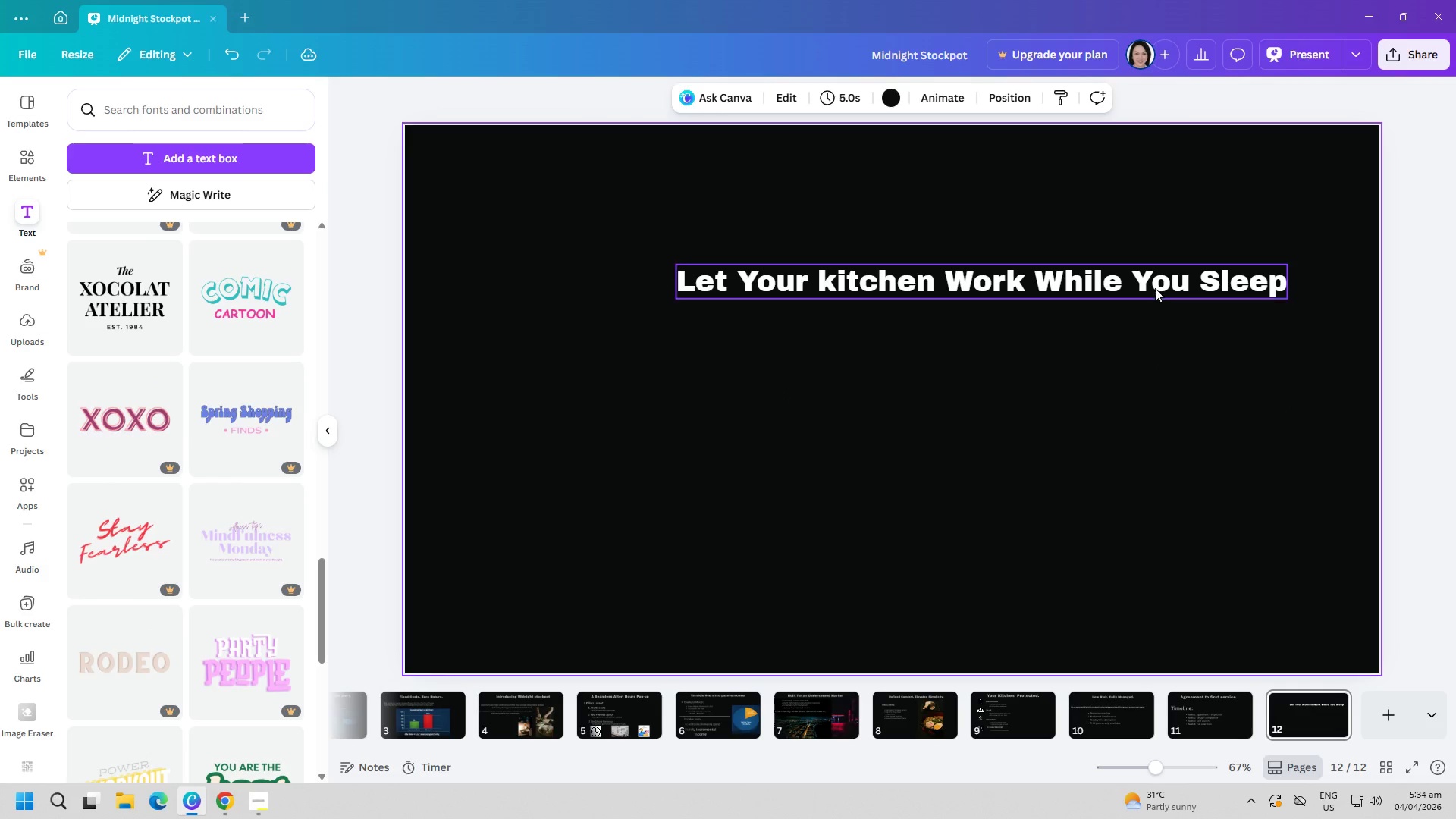 
left_click_drag(start_coordinate=[1152, 286], to_coordinate=[1058, 215])
 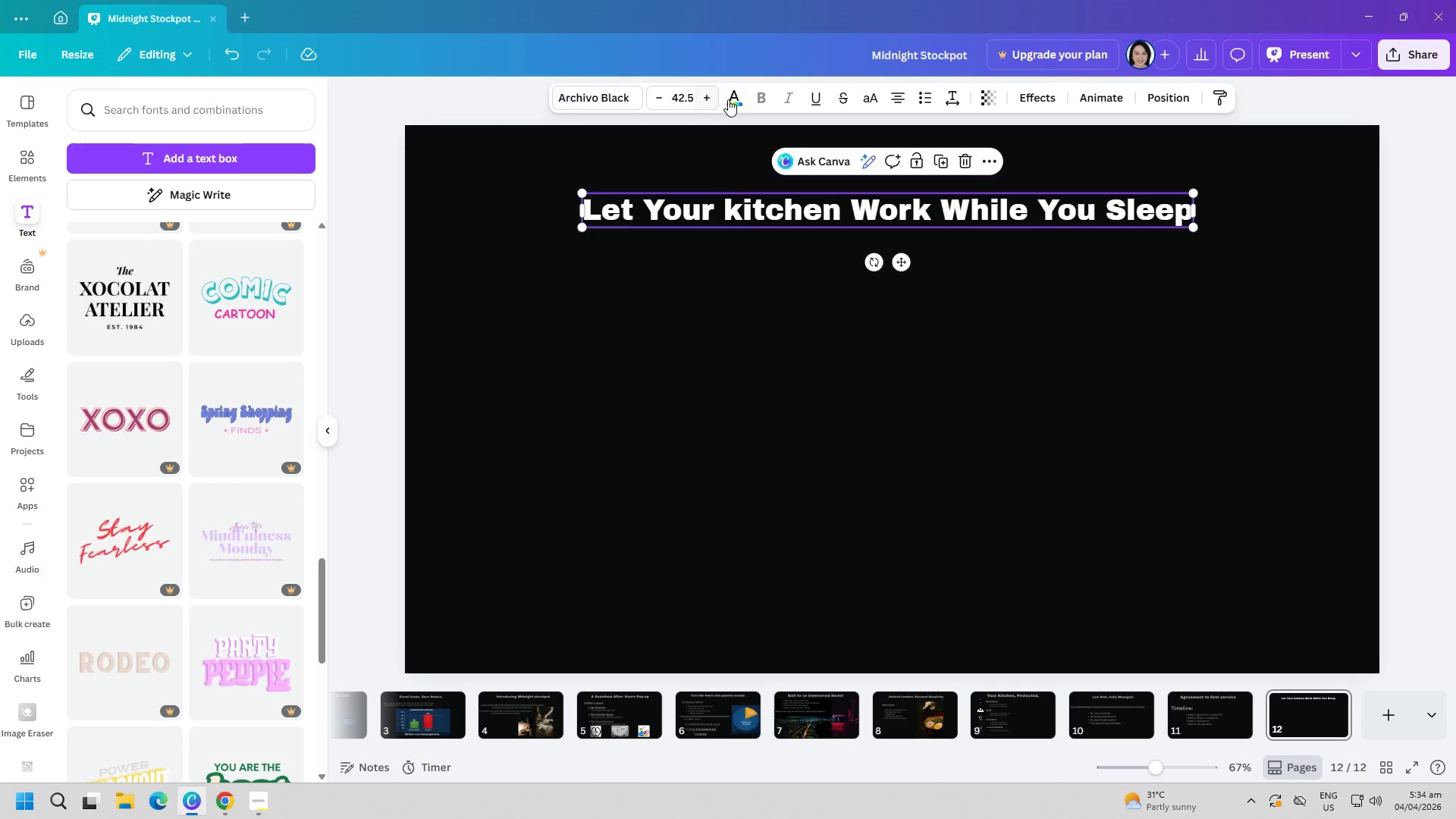 
left_click([730, 99])
 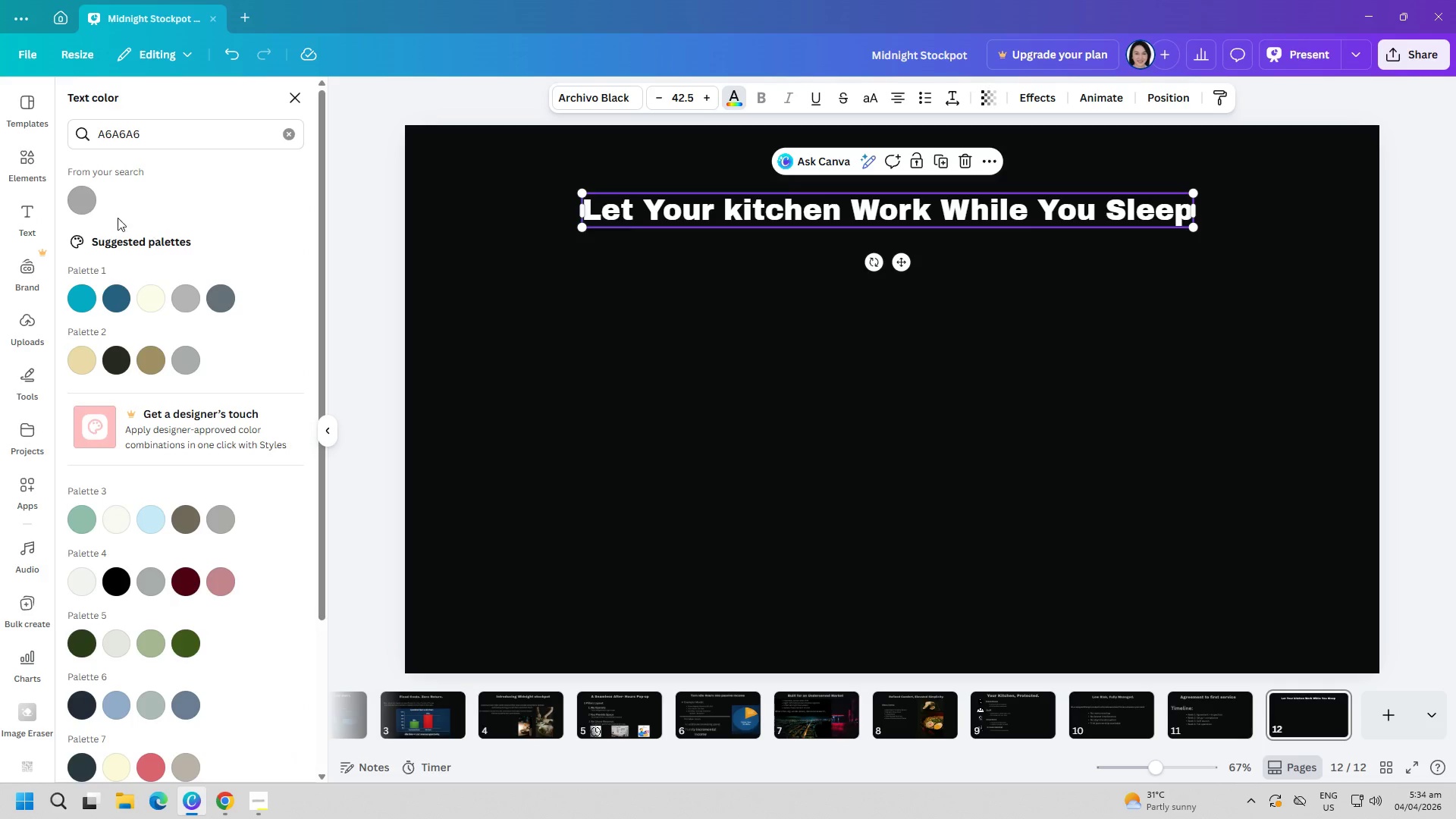 
left_click([90, 204])
 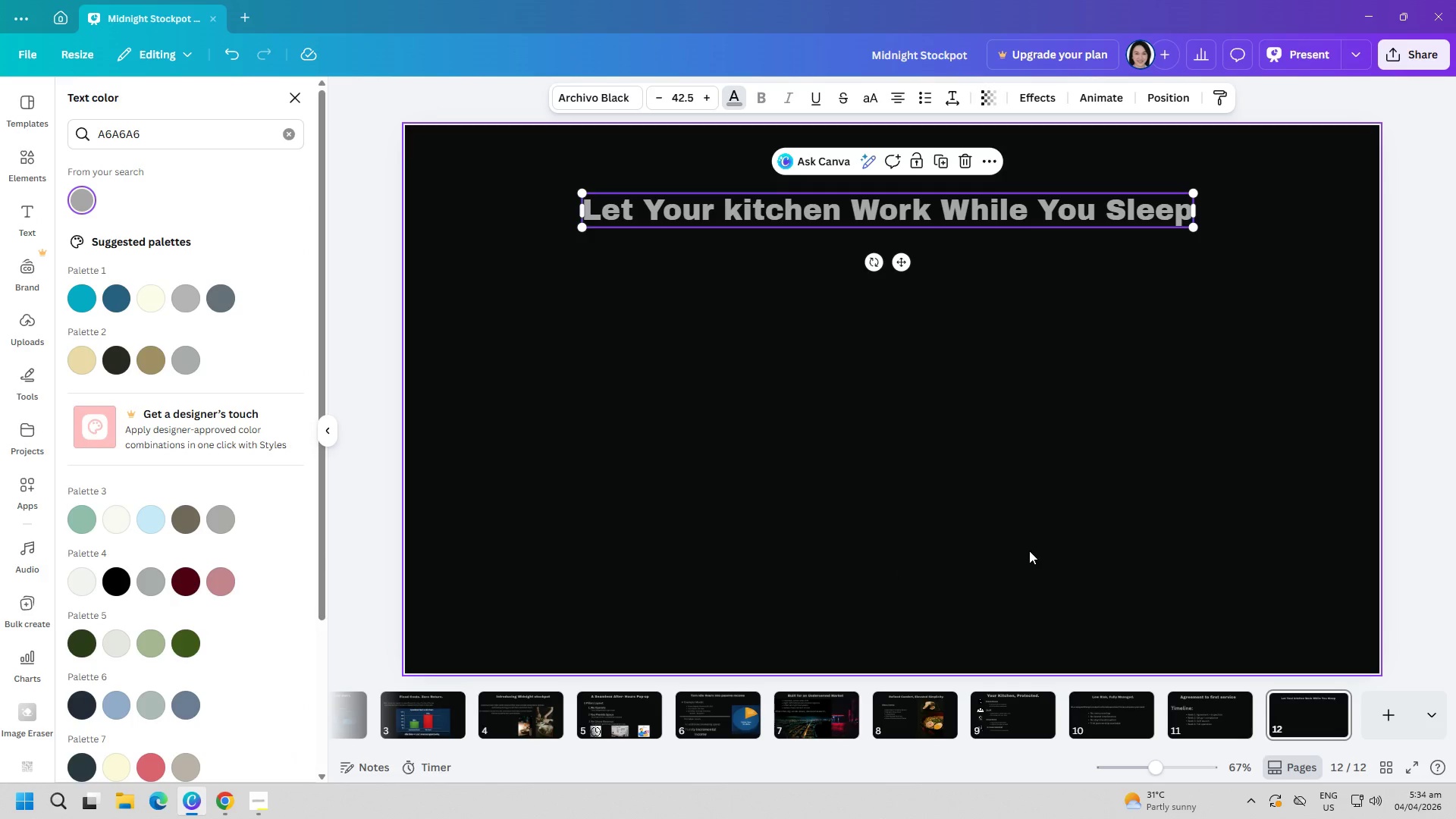 
double_click([1209, 719])
 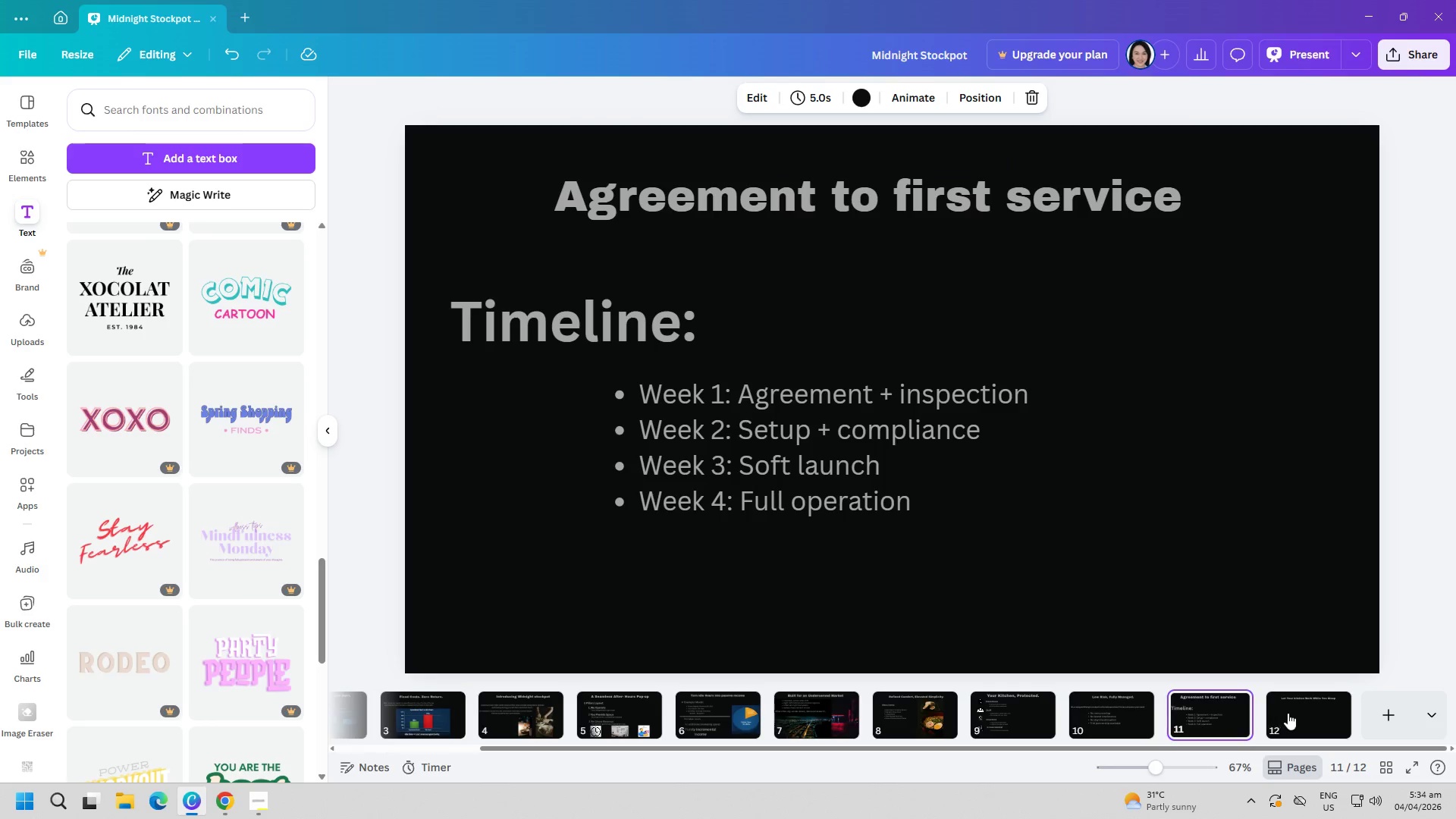 
left_click([1289, 713])
 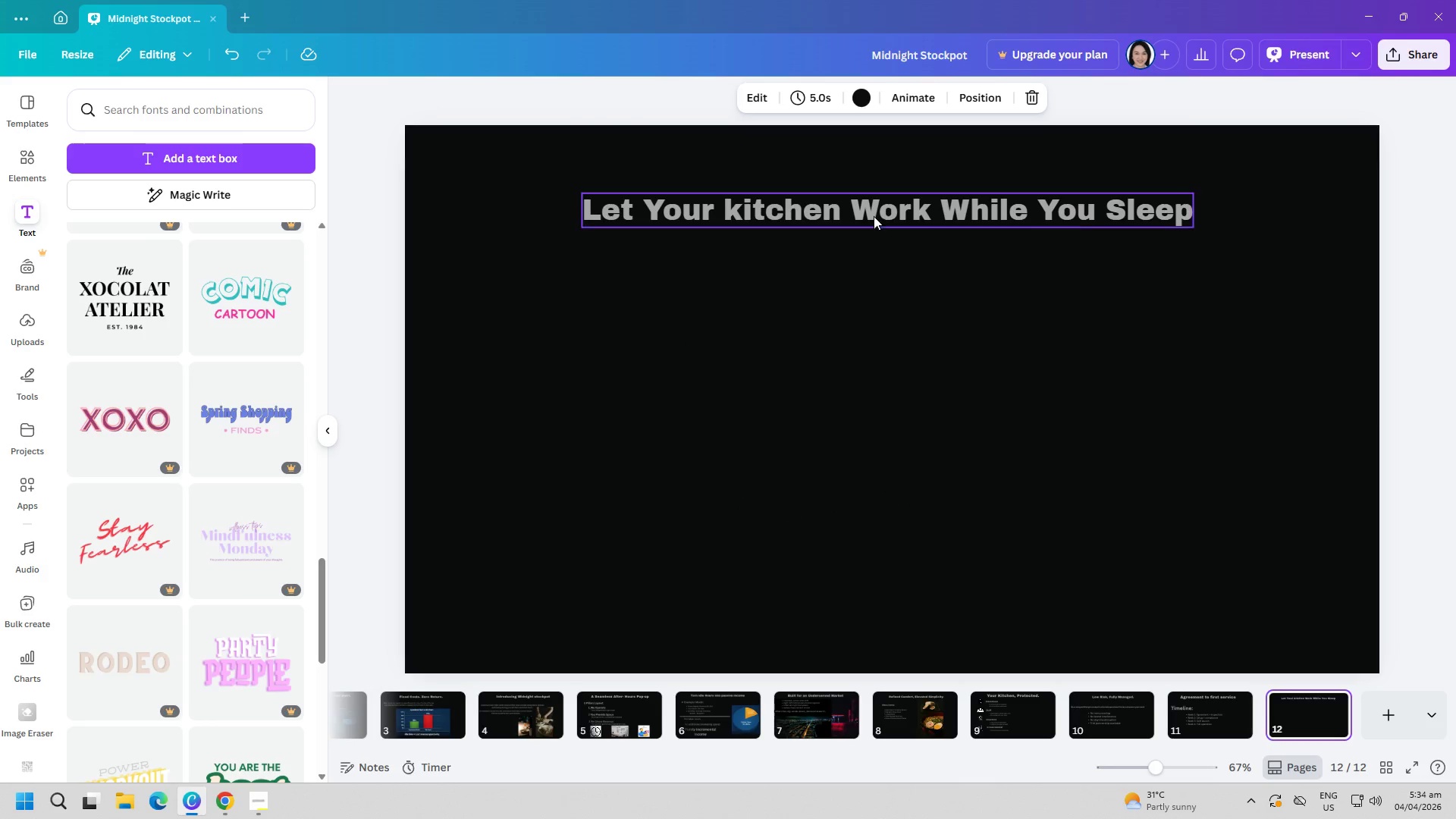 
left_click_drag(start_coordinate=[874, 211], to_coordinate=[867, 197])
 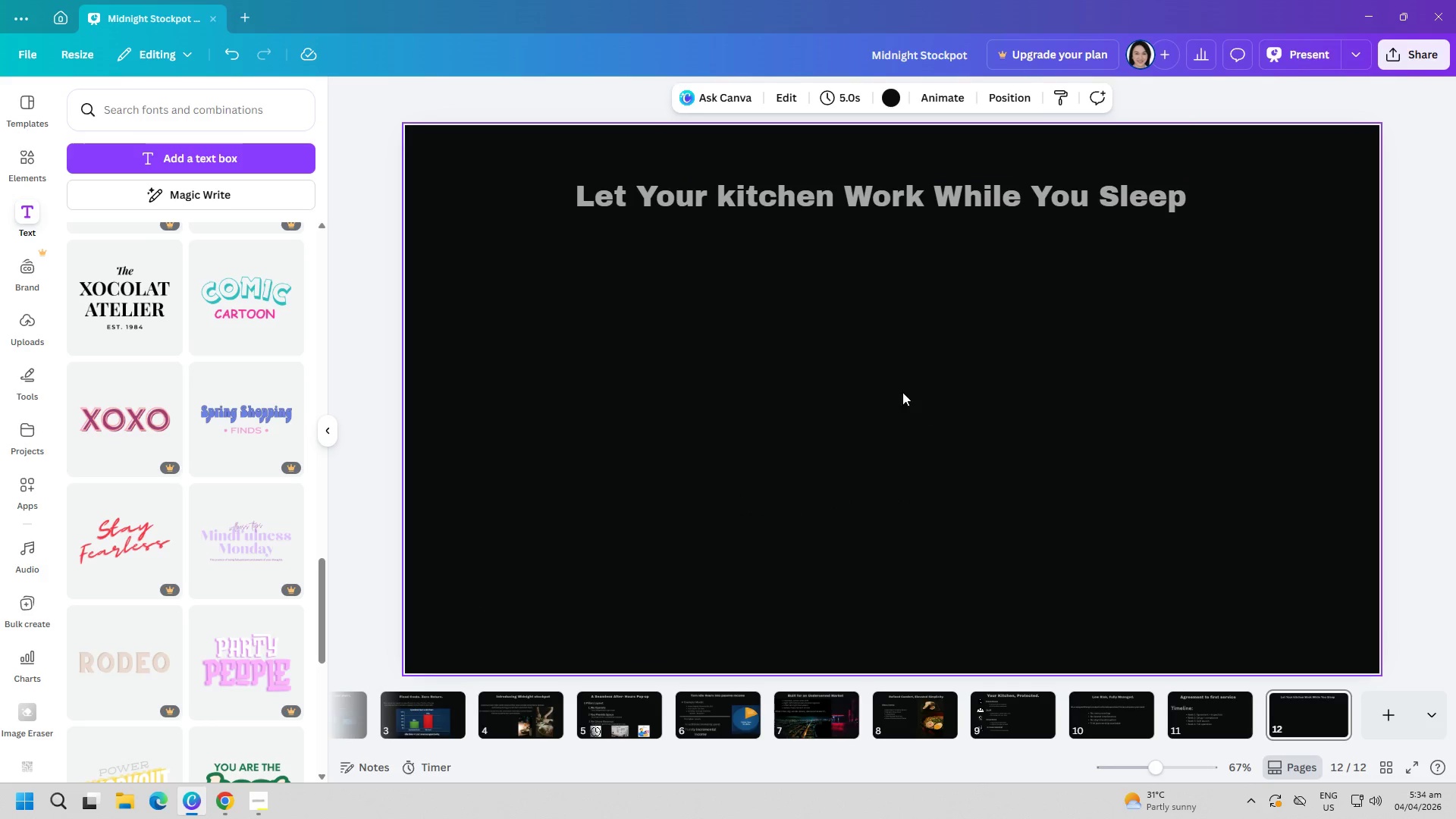 
wait(5.05)
 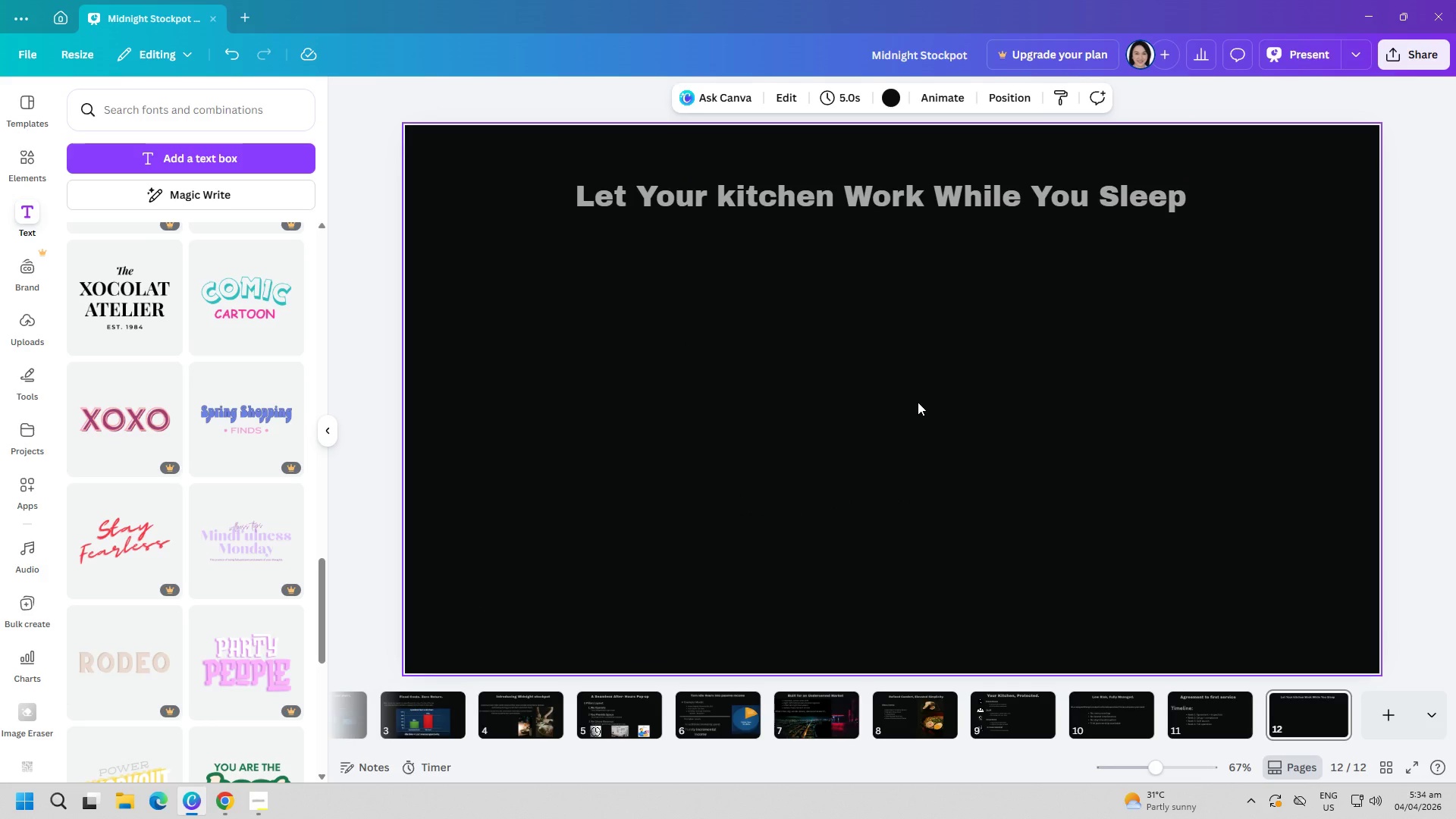 
left_click_drag(start_coordinate=[774, 202], to_coordinate=[770, 201])
 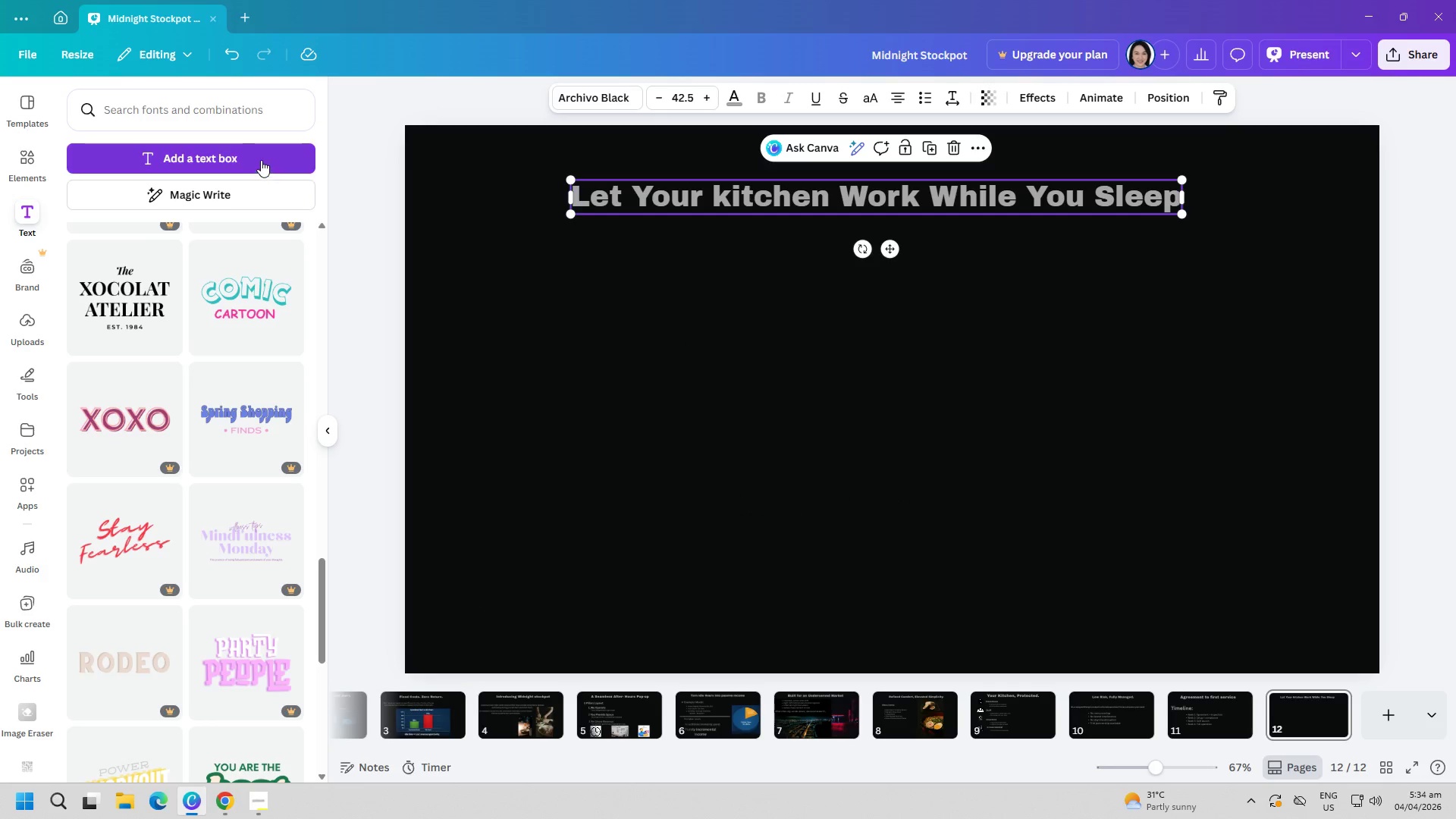 
left_click([261, 160])
 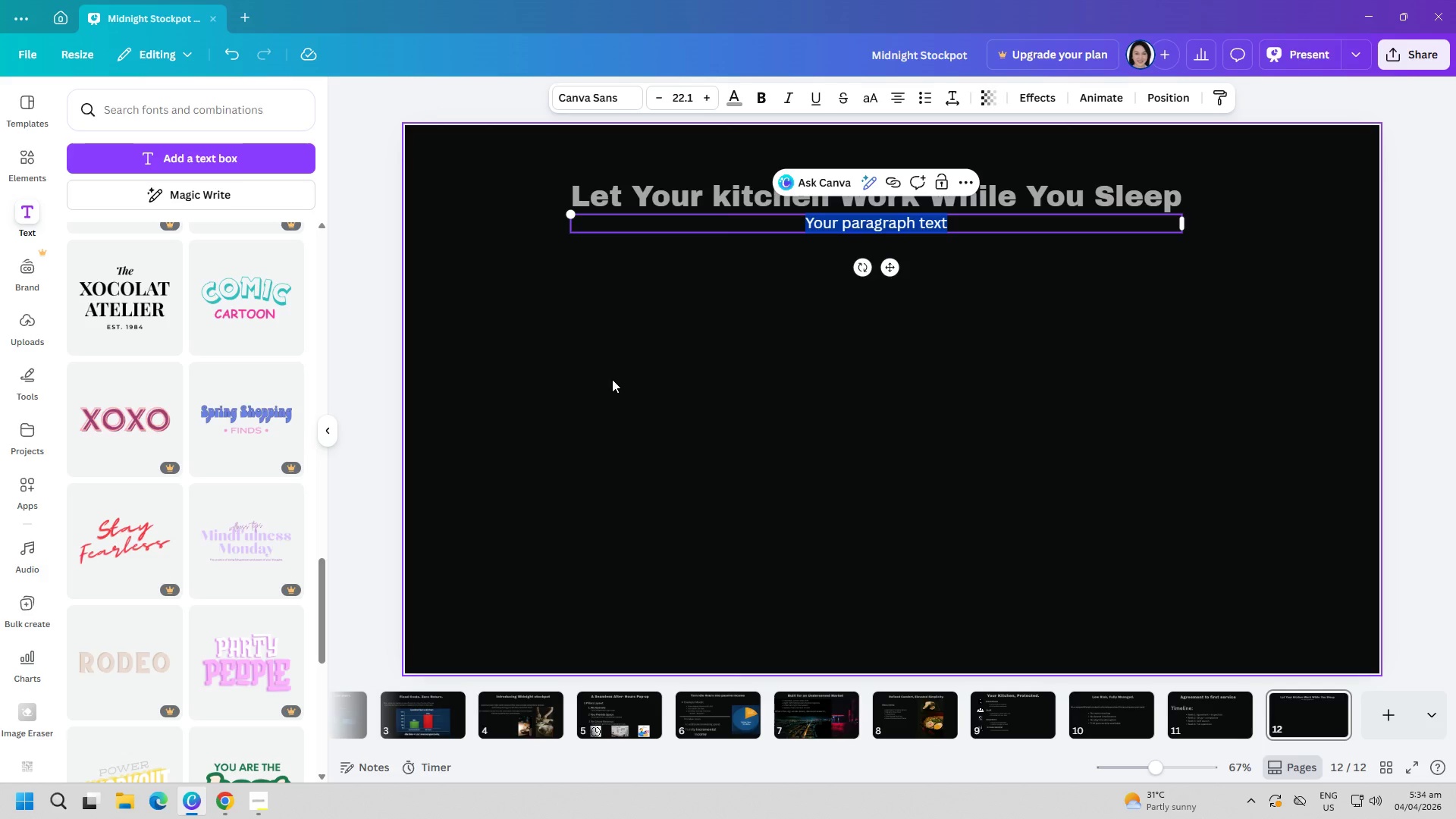 
type(Midnighty)
key(Backspace)
type(t)
key(Backspace)
type( Stockpot T)
key(Backspace)
type(transforms unused hg)
key(Backspace)
type(ours into meas)
key(Backspace)
type(surable profit-)
 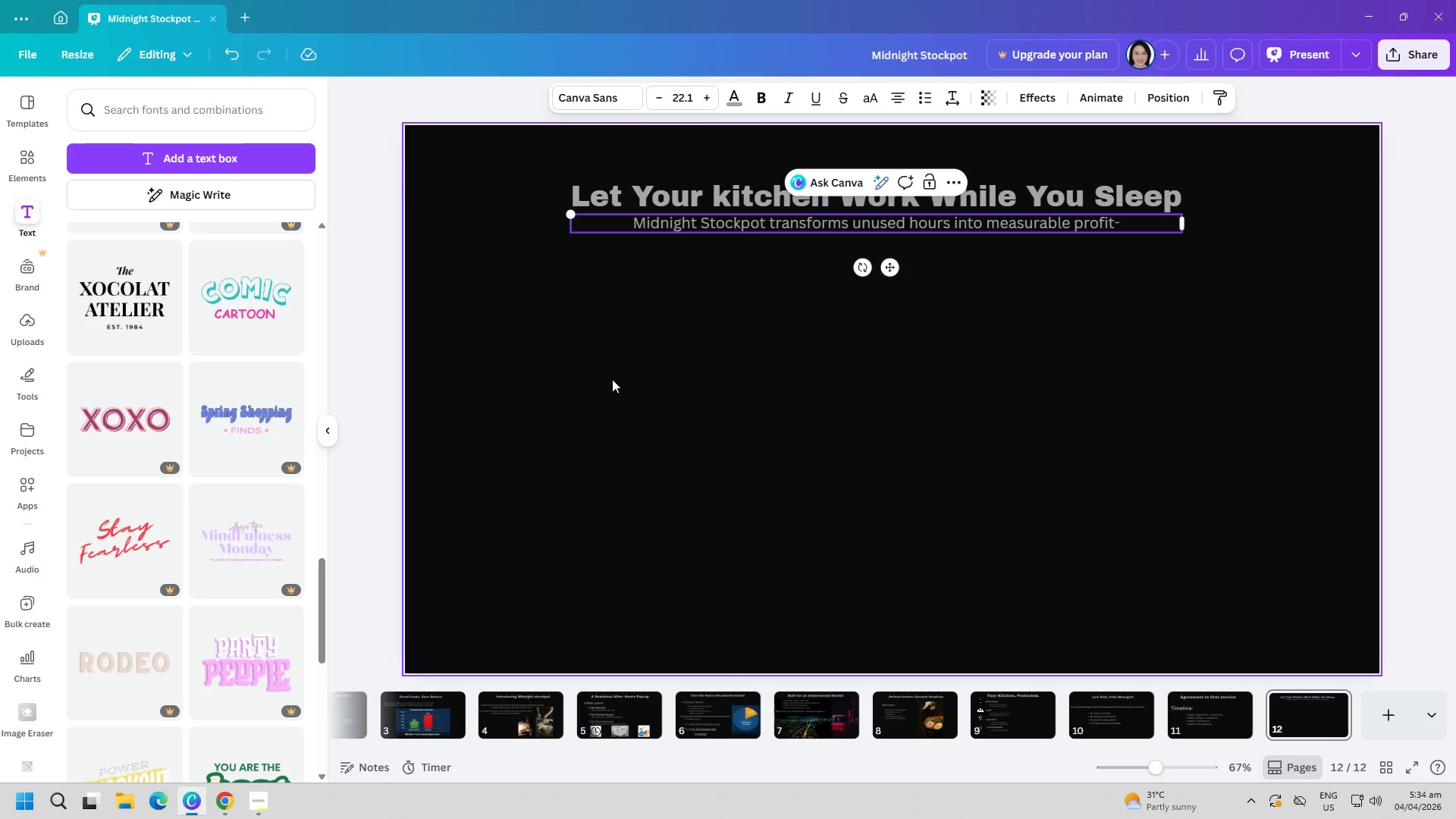 
key(Enter)
 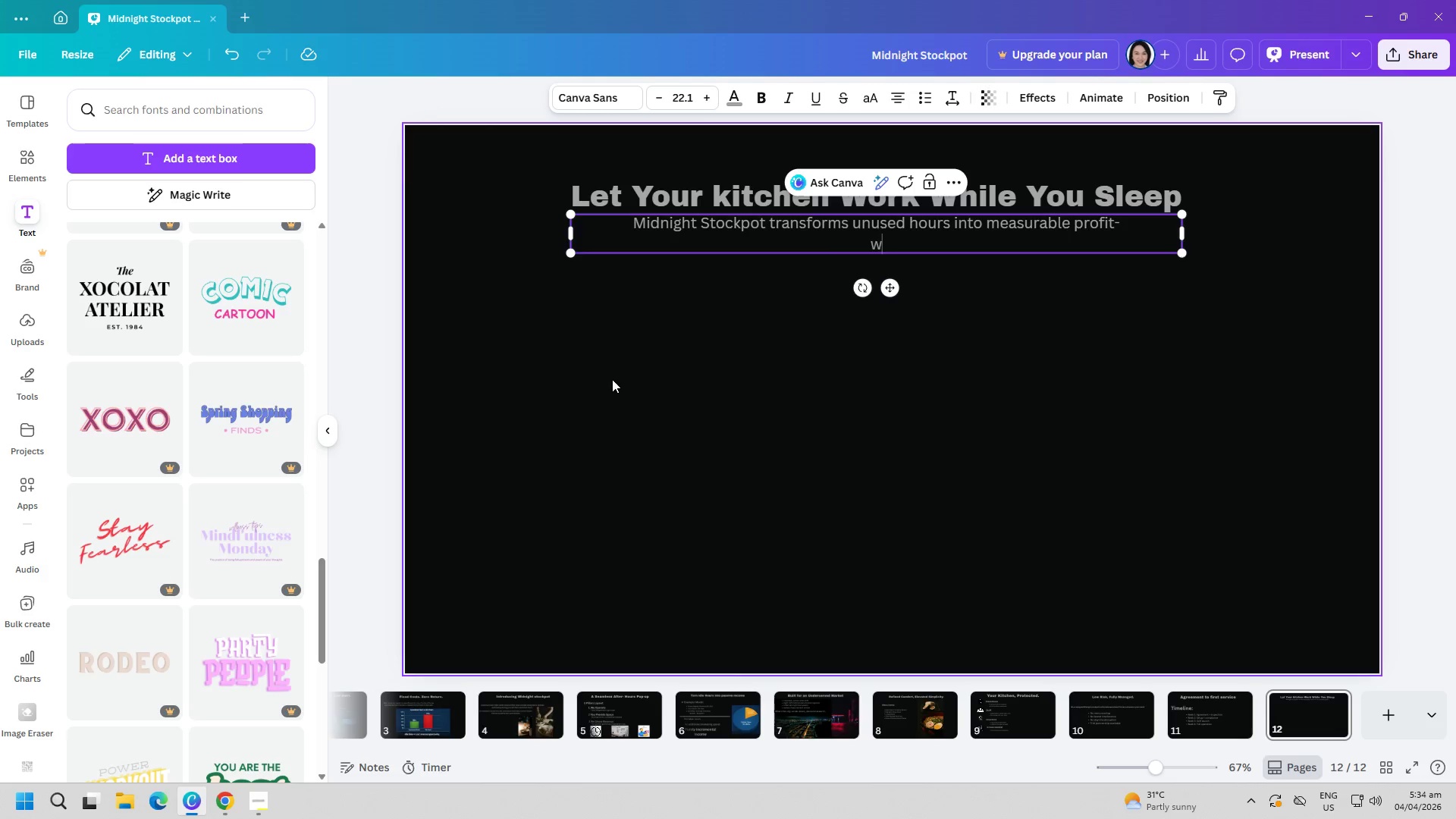 
type(with zero disruption to your existing opea)
key(Backspace)
type(ration.)
 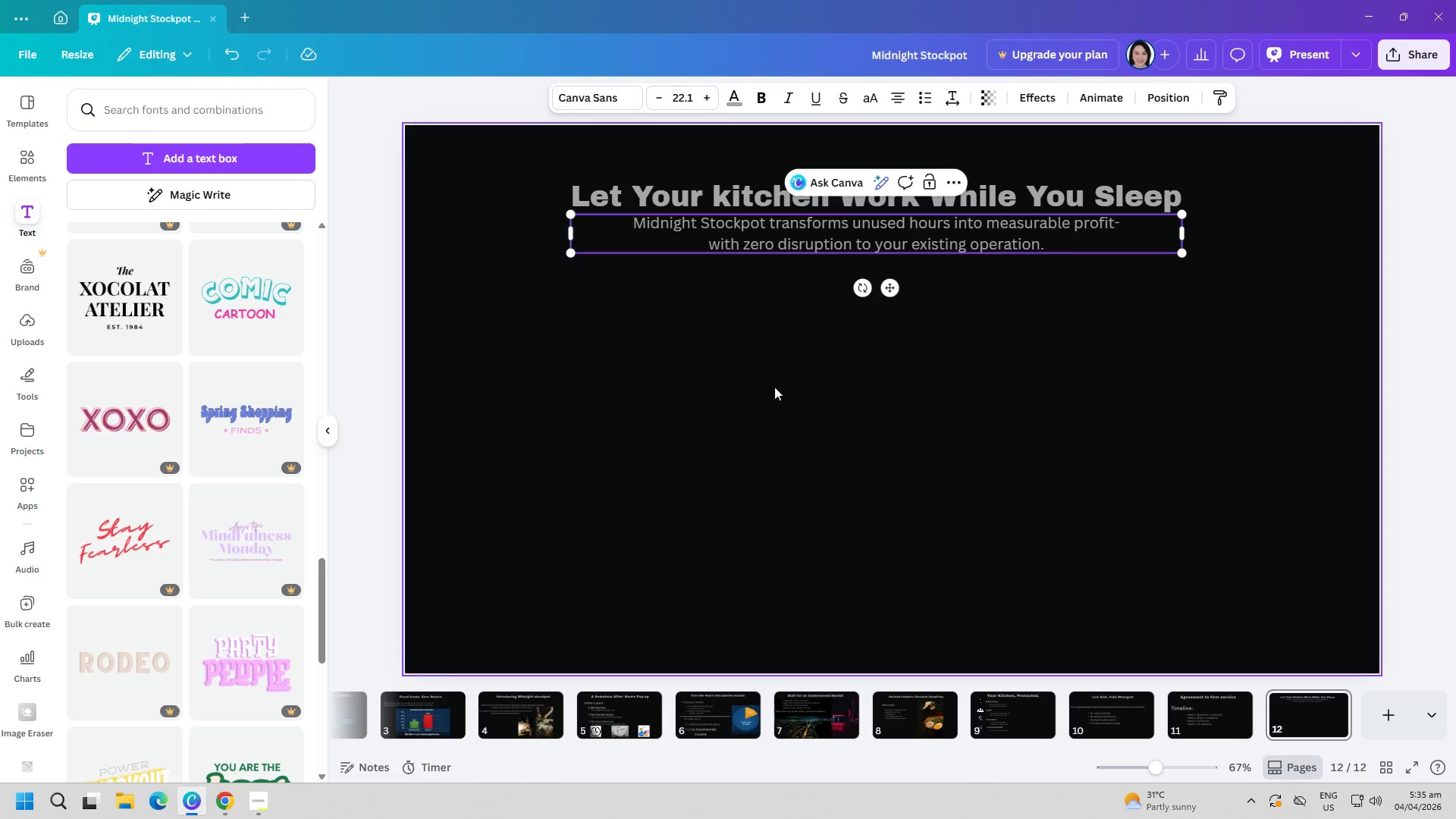 
left_click_drag(start_coordinate=[813, 237], to_coordinate=[711, 388])
 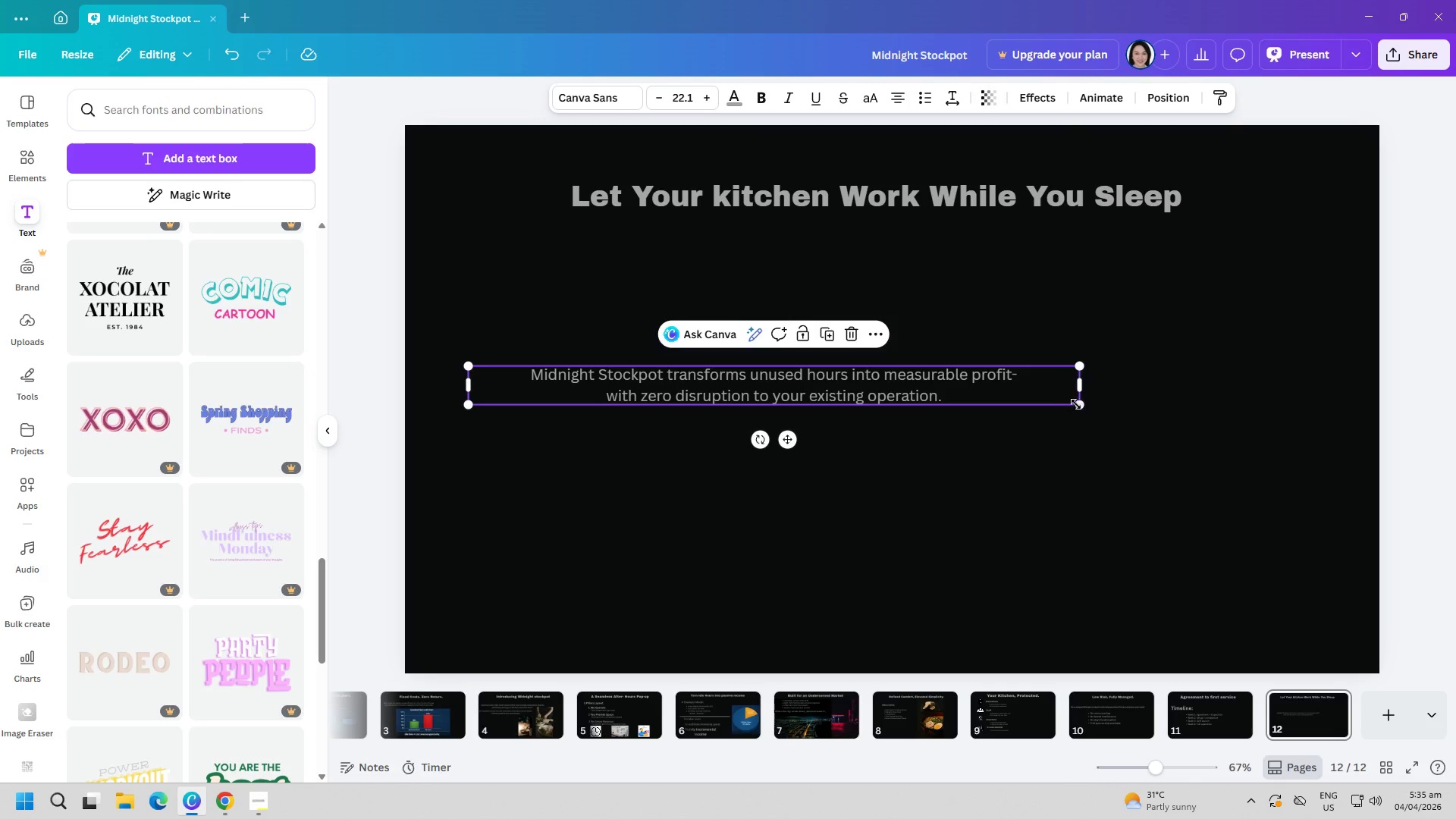 
left_click_drag(start_coordinate=[1084, 404], to_coordinate=[1214, 480])
 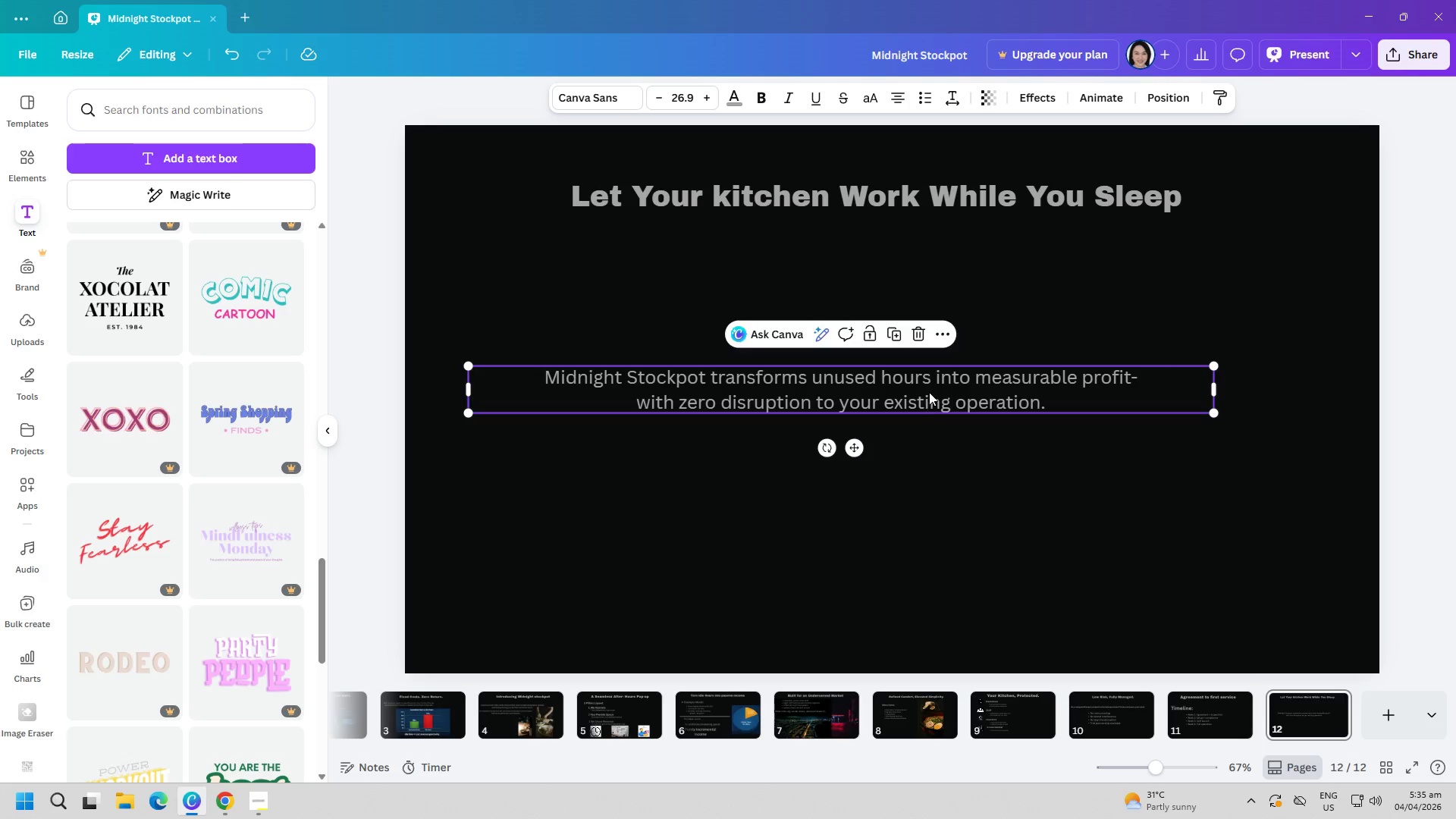 
left_click([929, 391])
 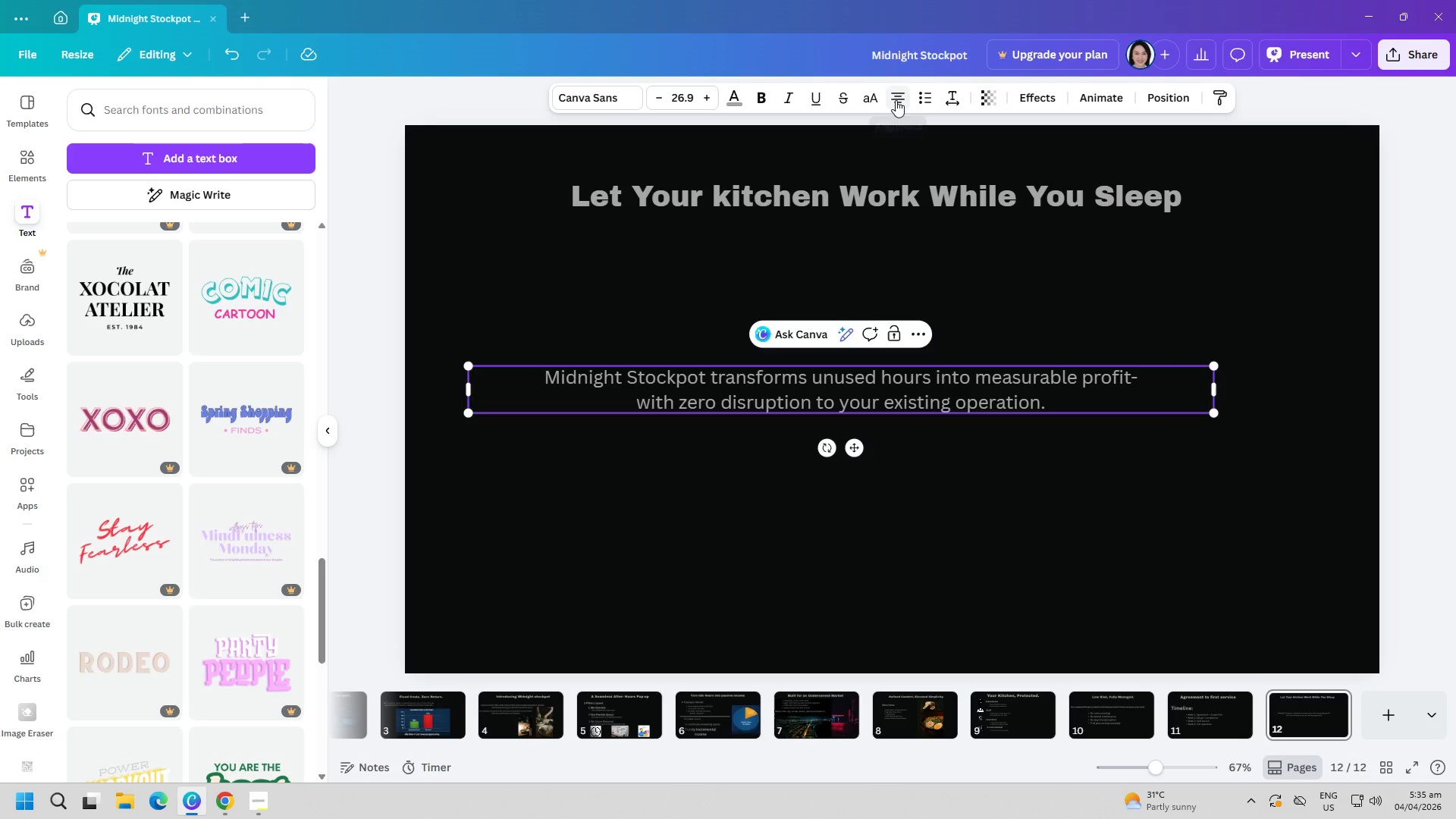 
left_click([896, 100])
 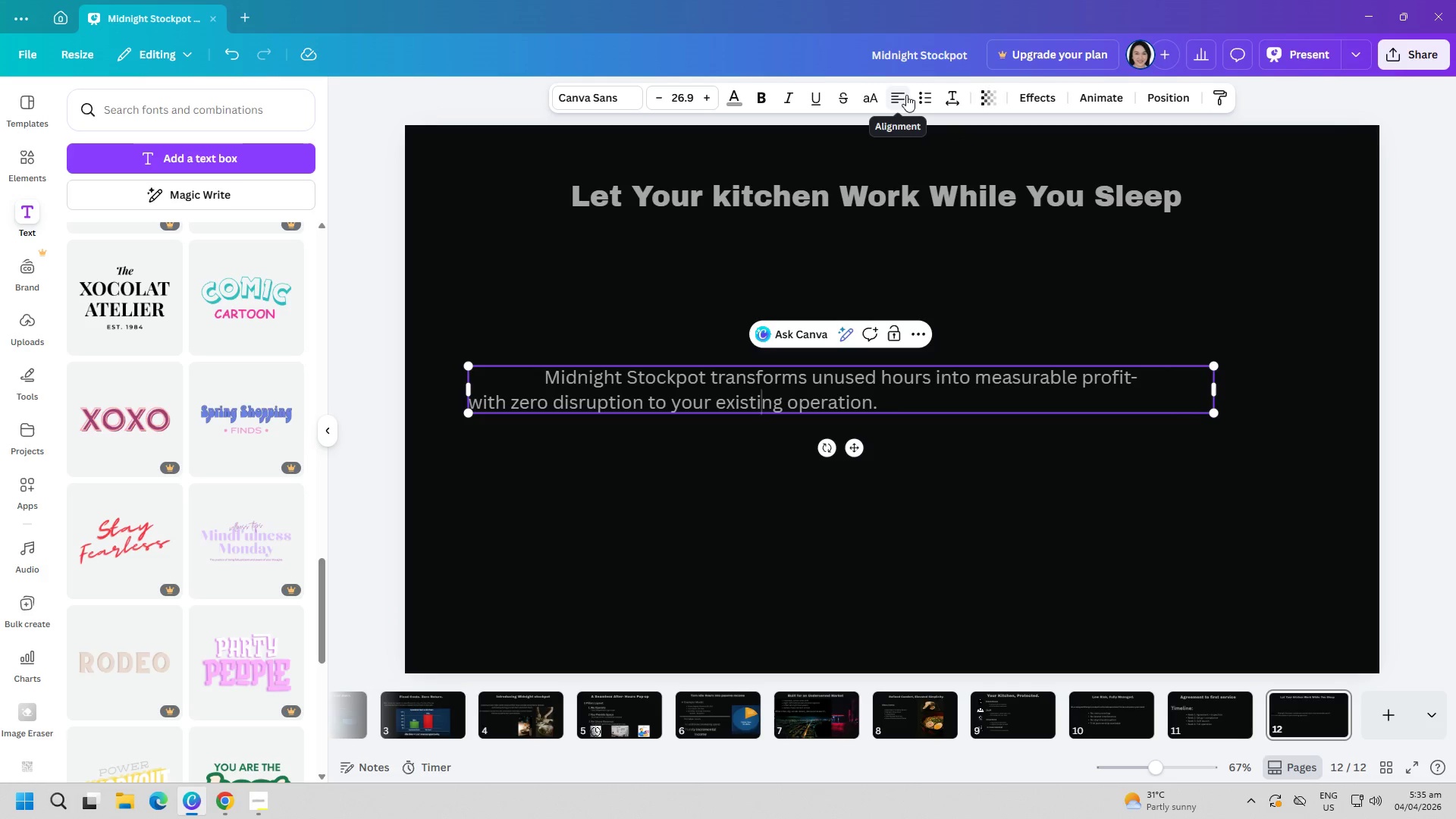 
key(Control+ControlLeft)
 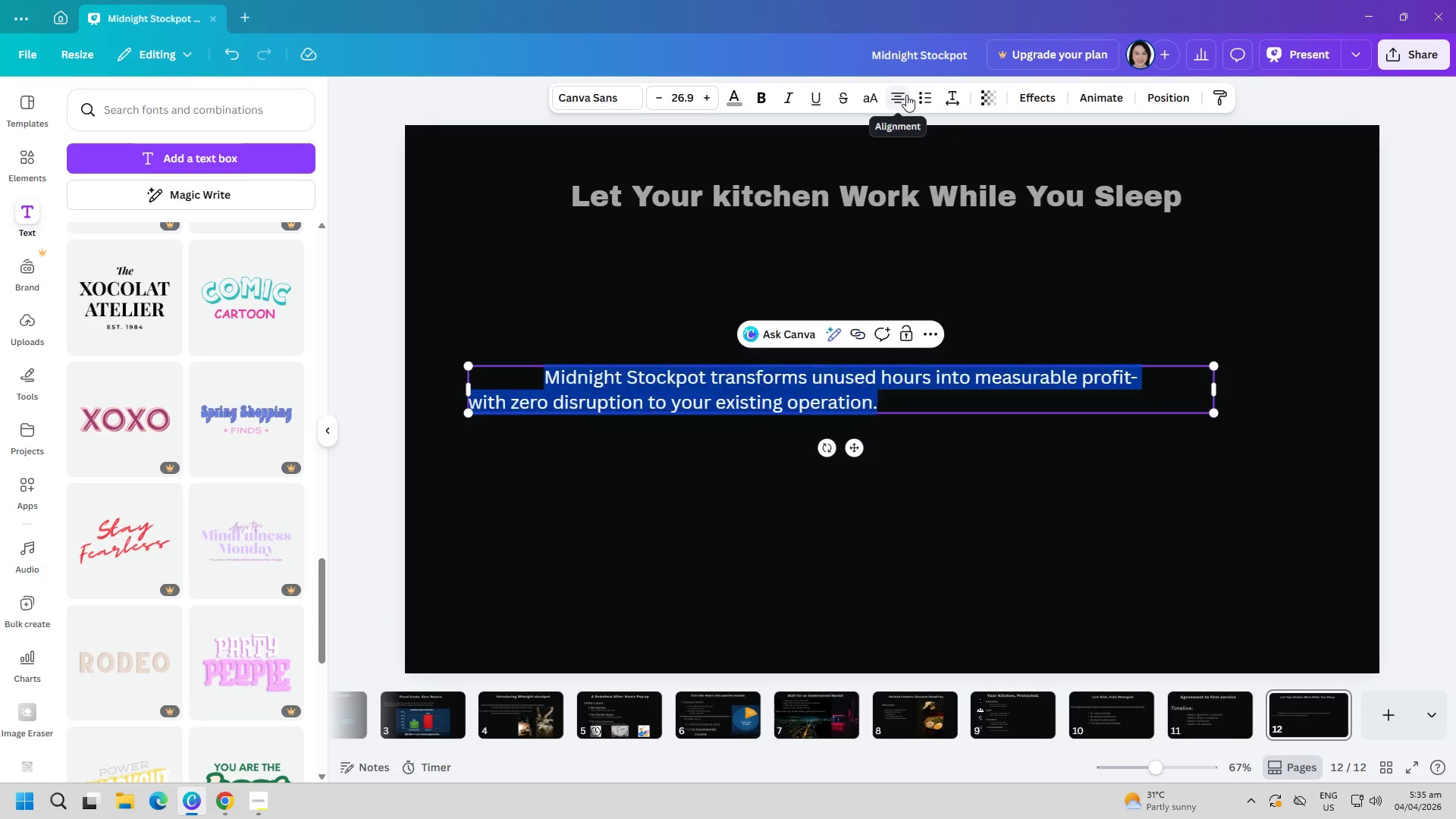 
key(Control+A)
 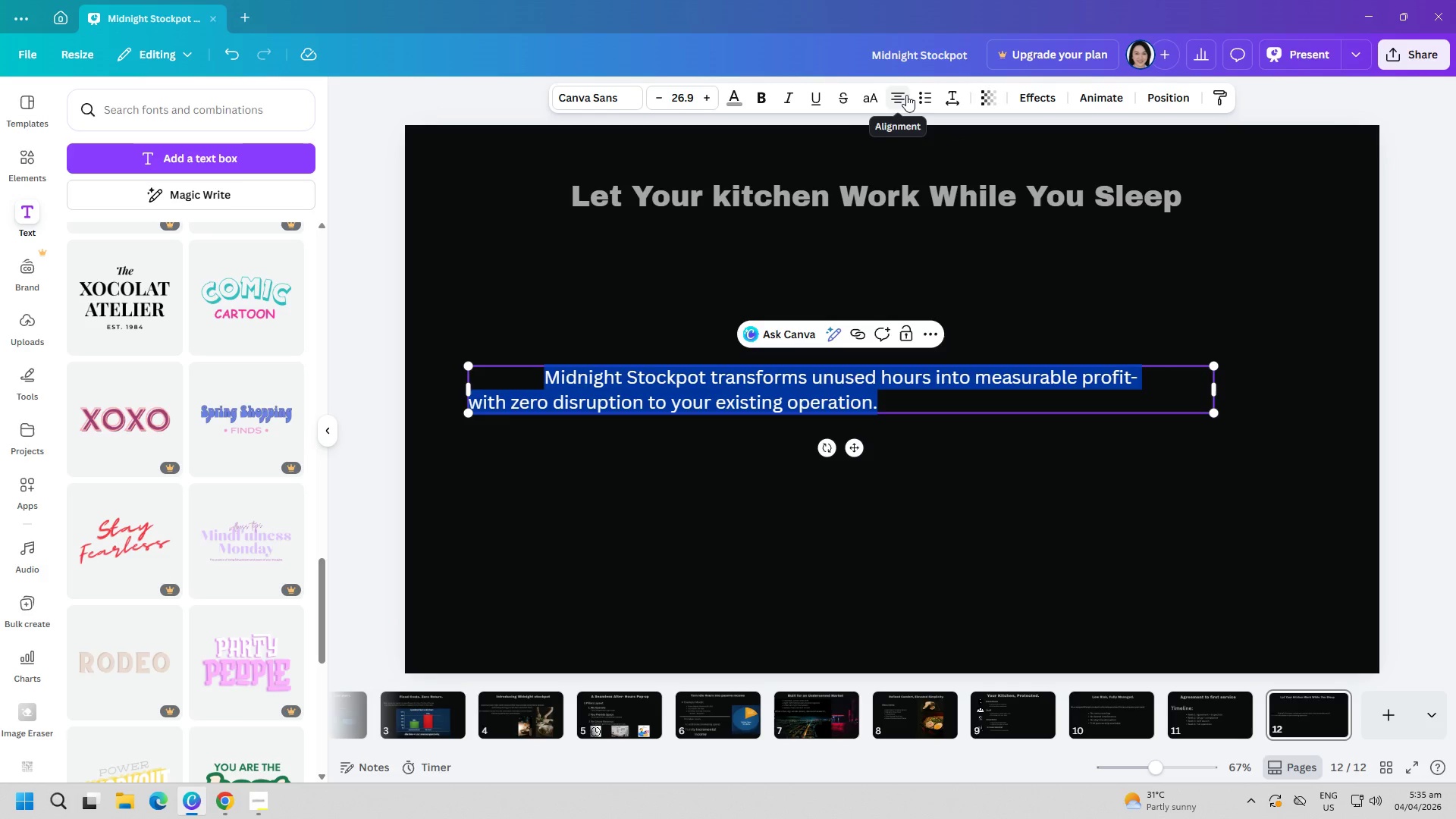 
left_click([906, 95])
 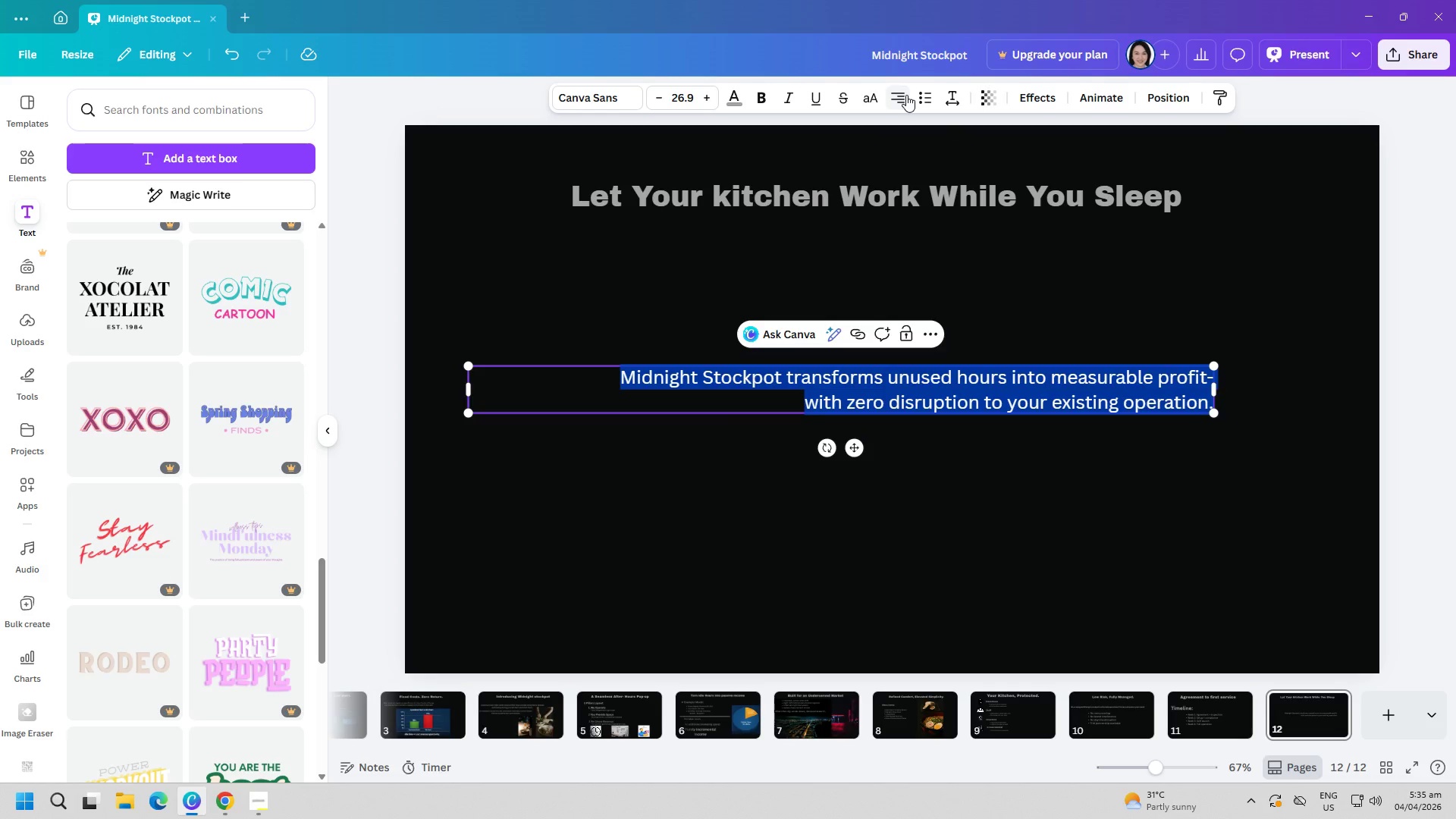 
left_click([906, 95])
 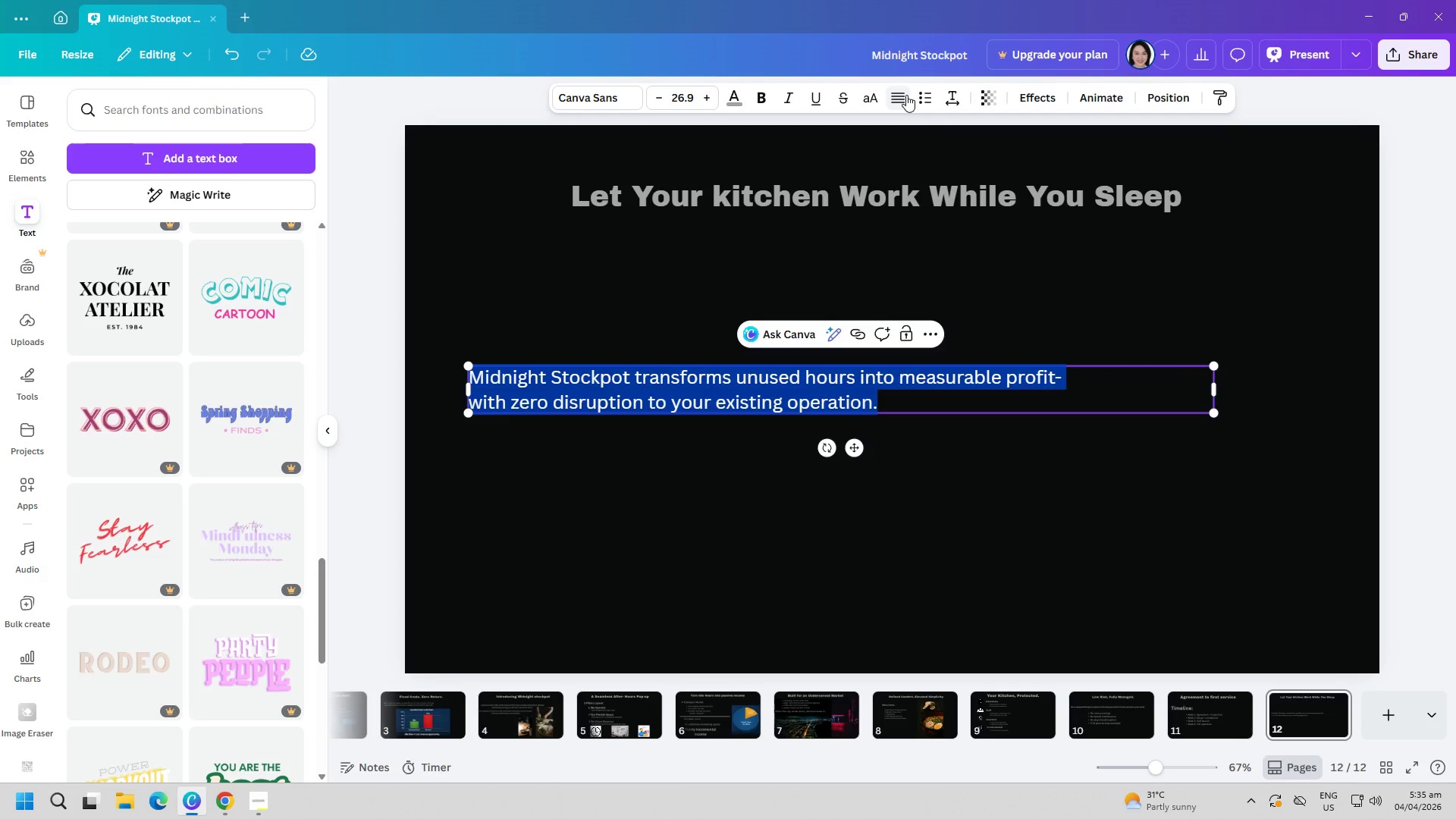 
left_click([948, 450])
 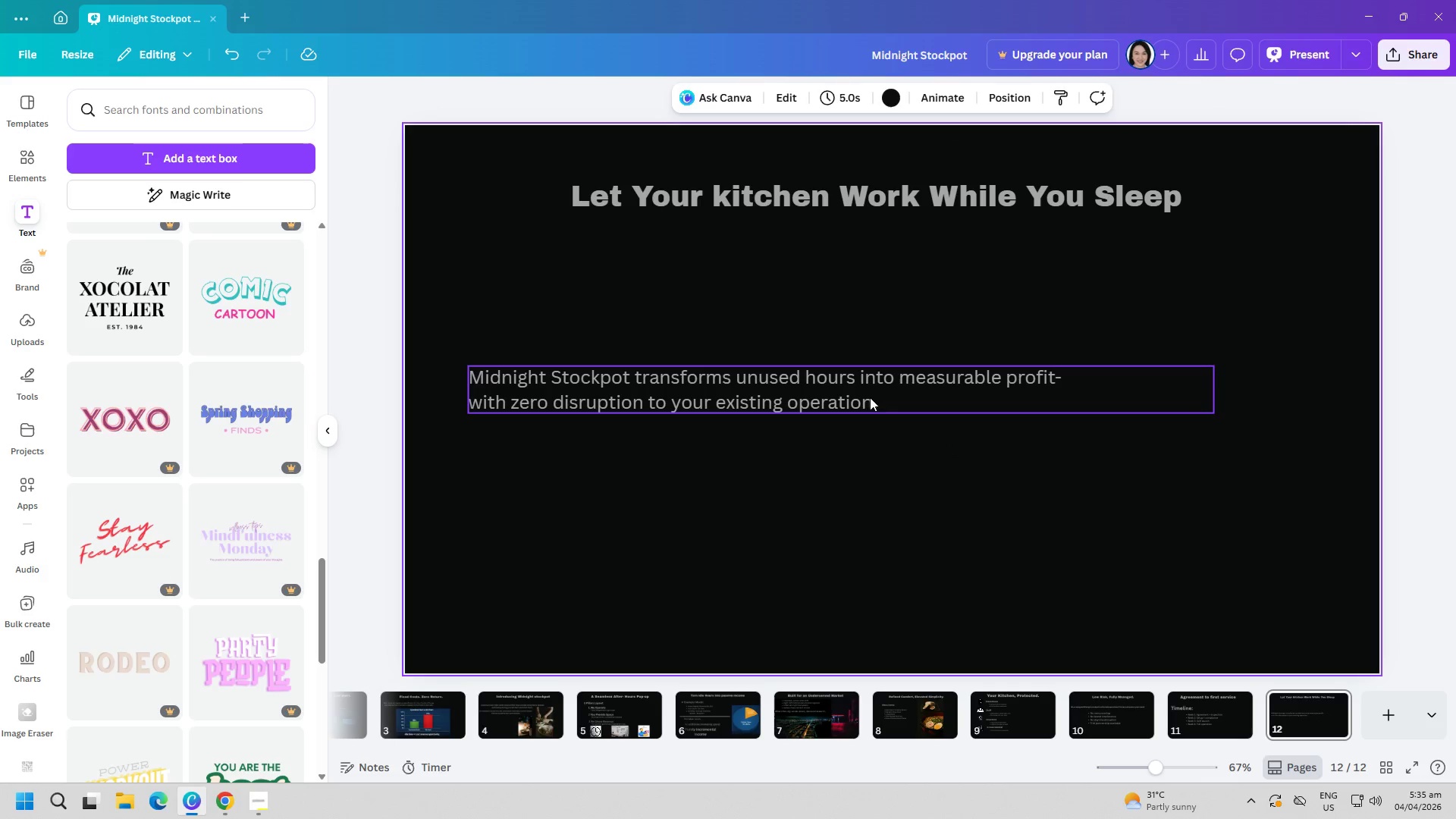 
left_click_drag(start_coordinate=[852, 397], to_coordinate=[845, 324])
 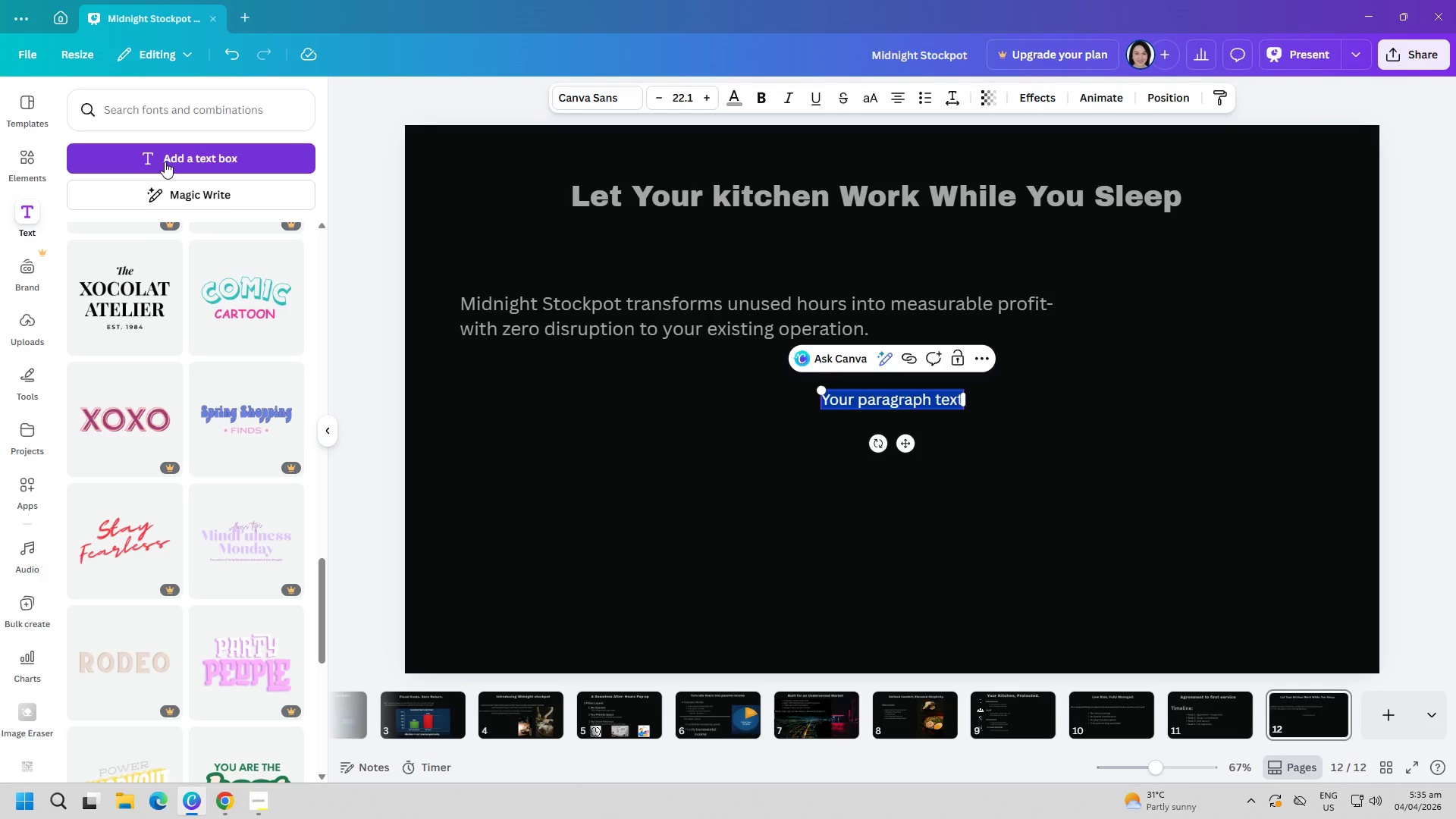 
type(Let discuss your kitchen's after-hours potential.)
 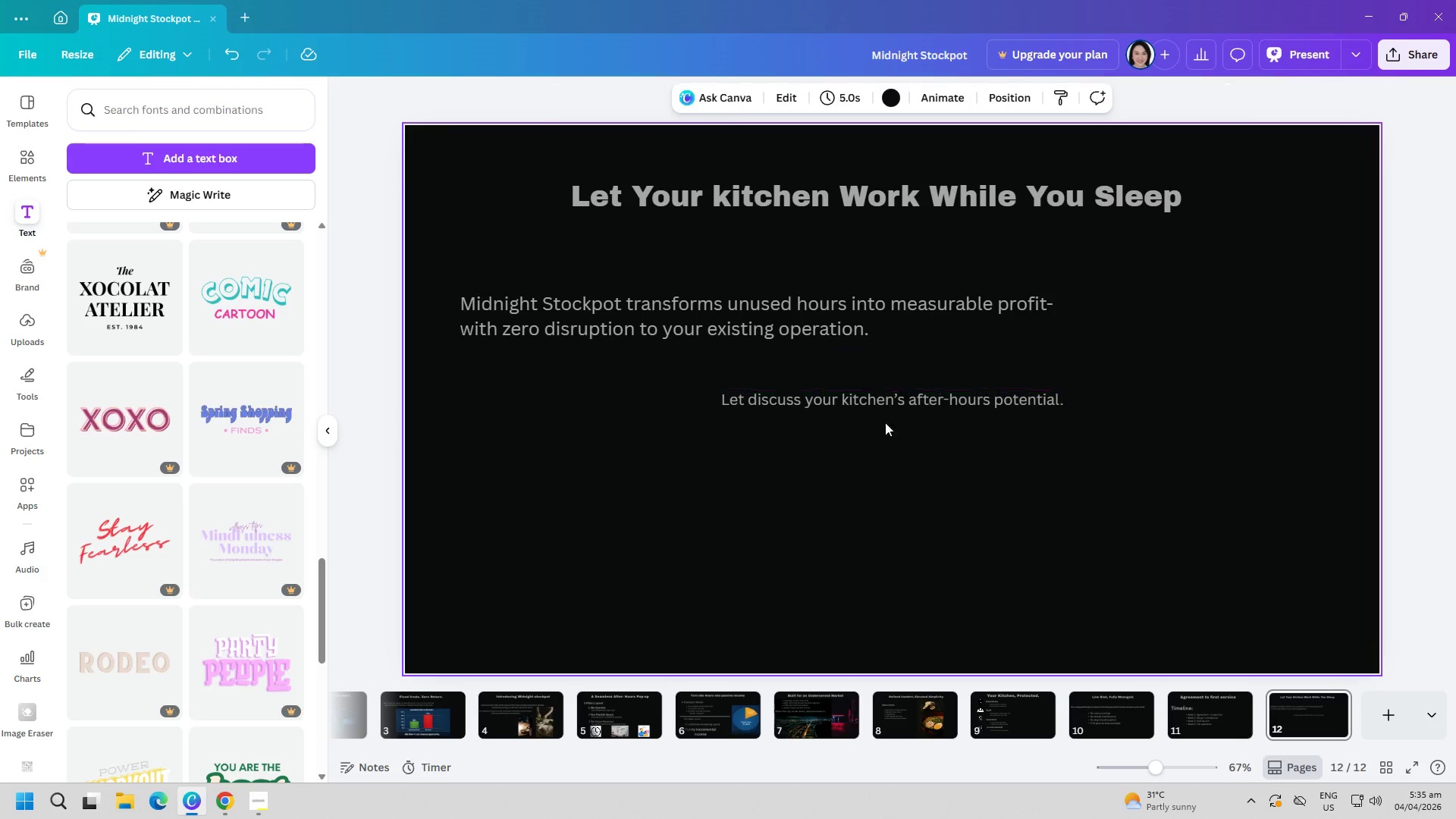 
left_click_drag(start_coordinate=[893, 404], to_coordinate=[665, 441])
 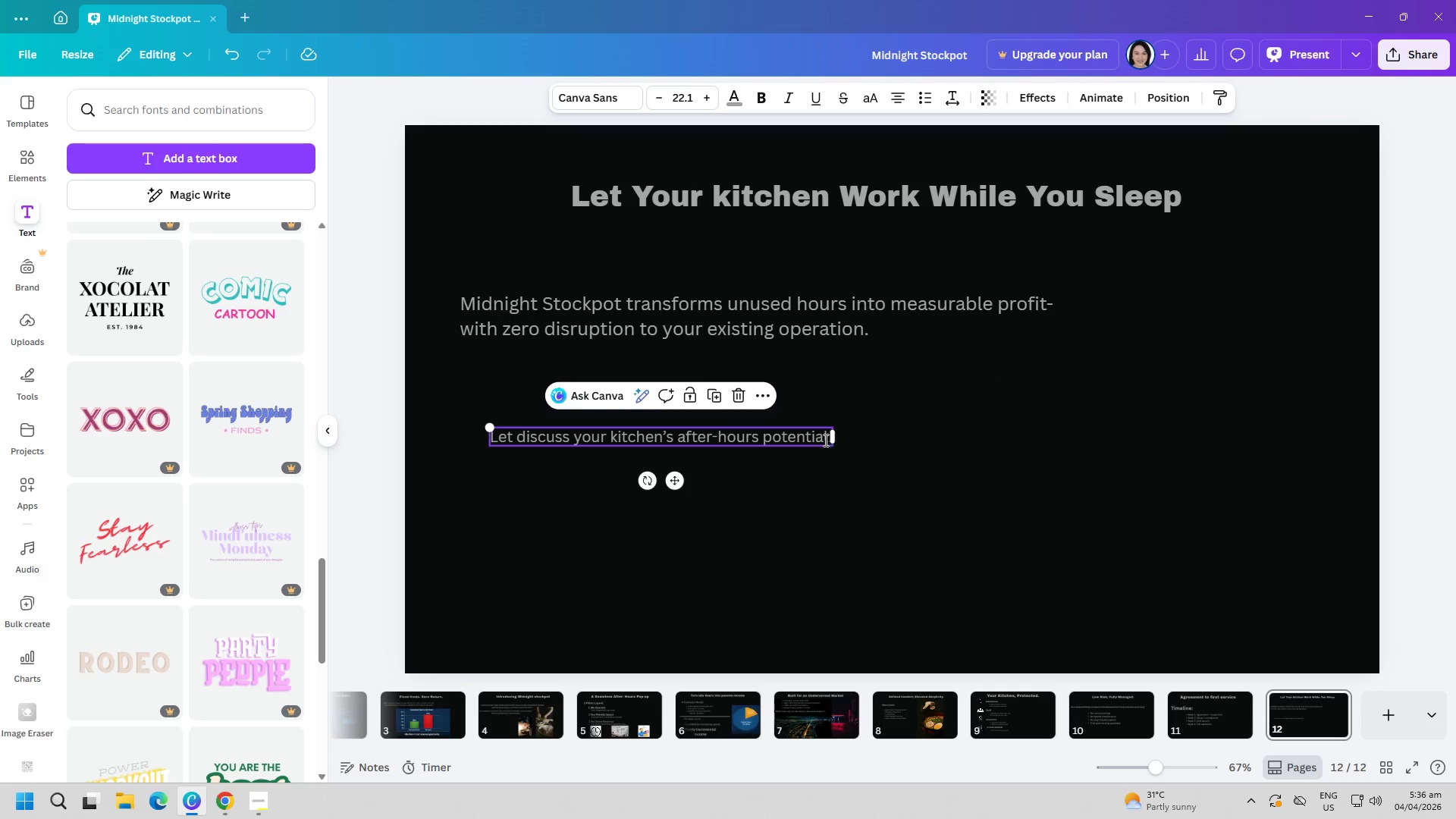 
double_click([825, 487])
 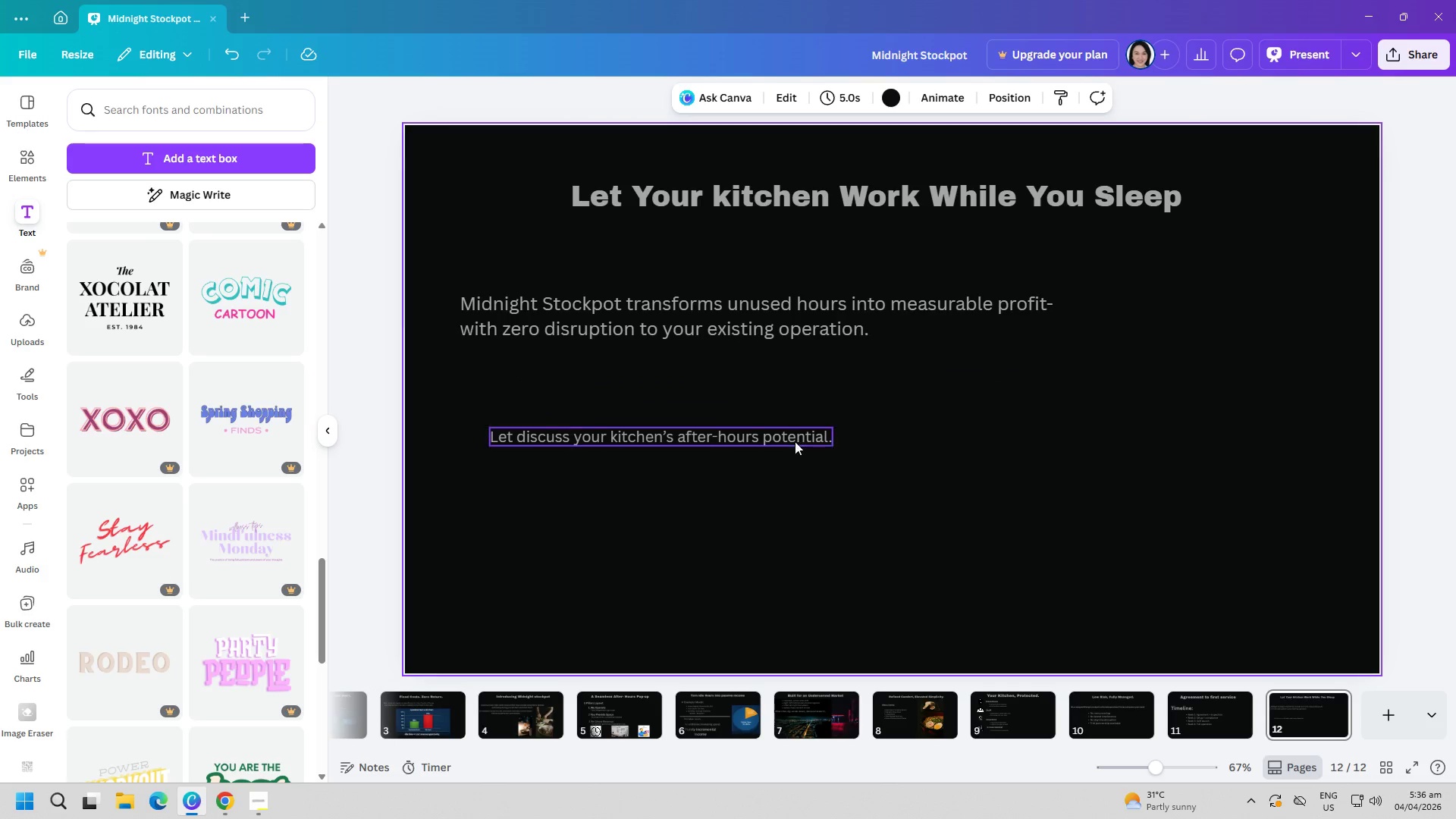 
triple_click([795, 440])
 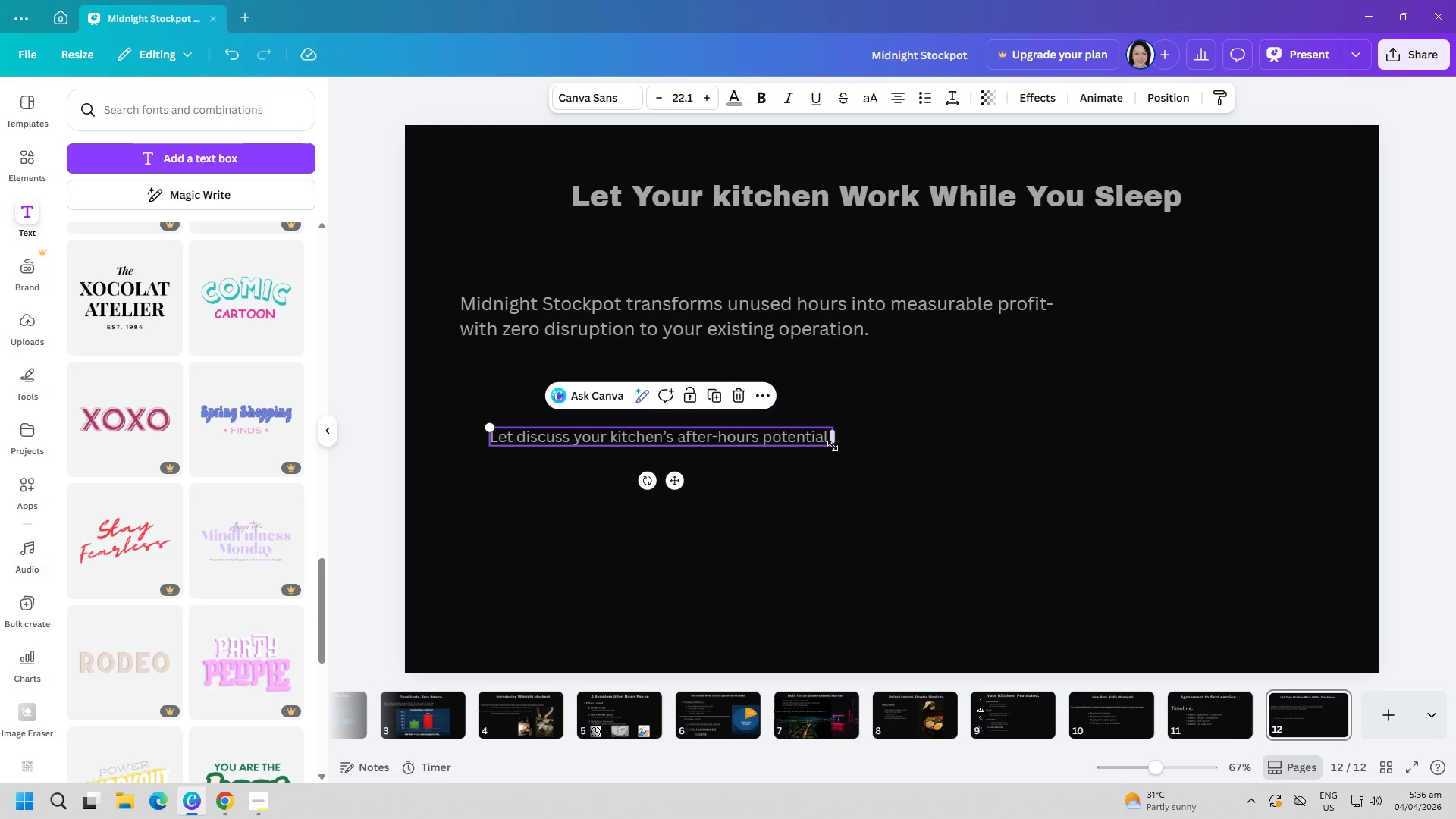 
left_click_drag(start_coordinate=[831, 447], to_coordinate=[858, 460])
 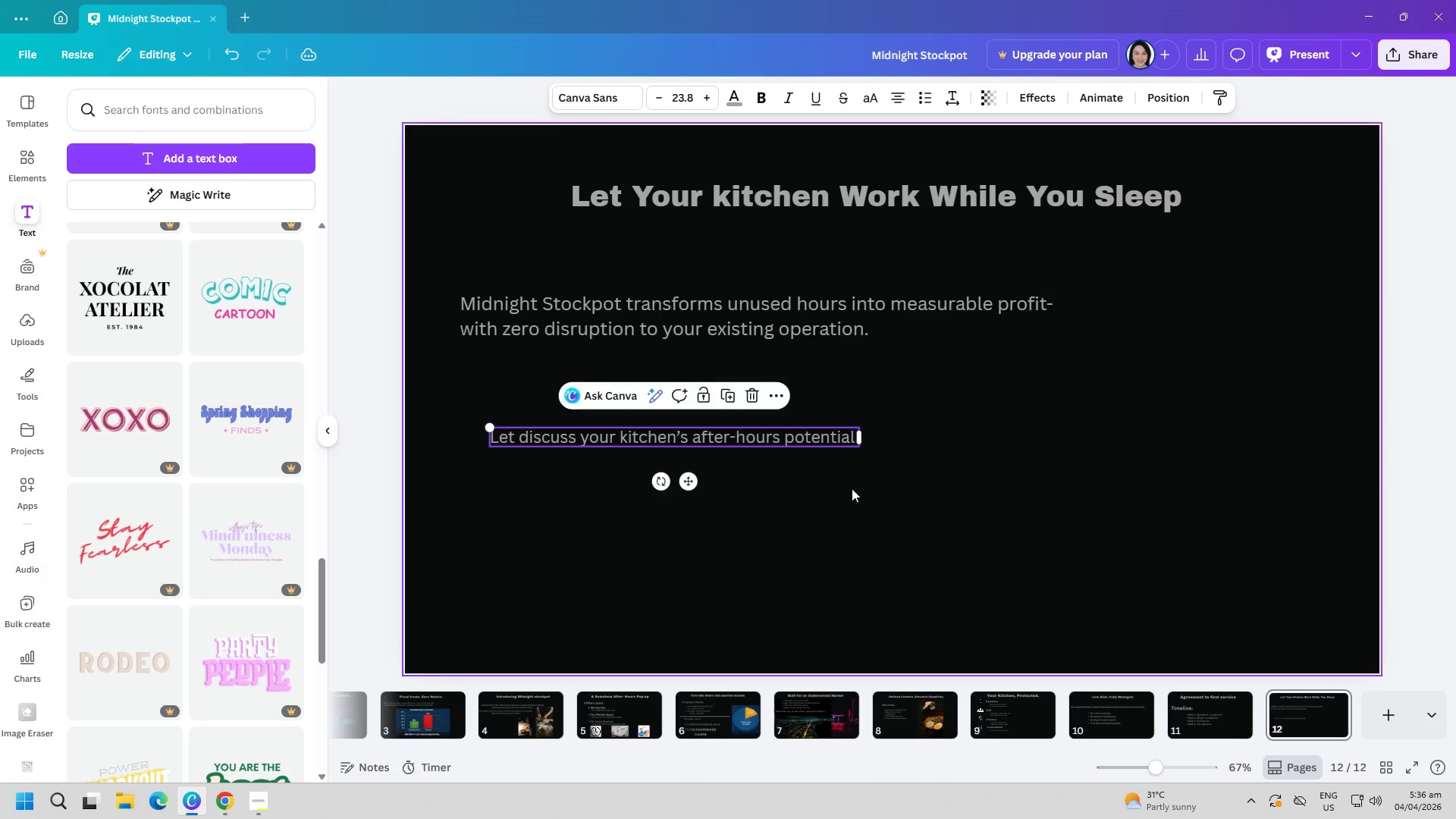 
left_click([852, 494])
 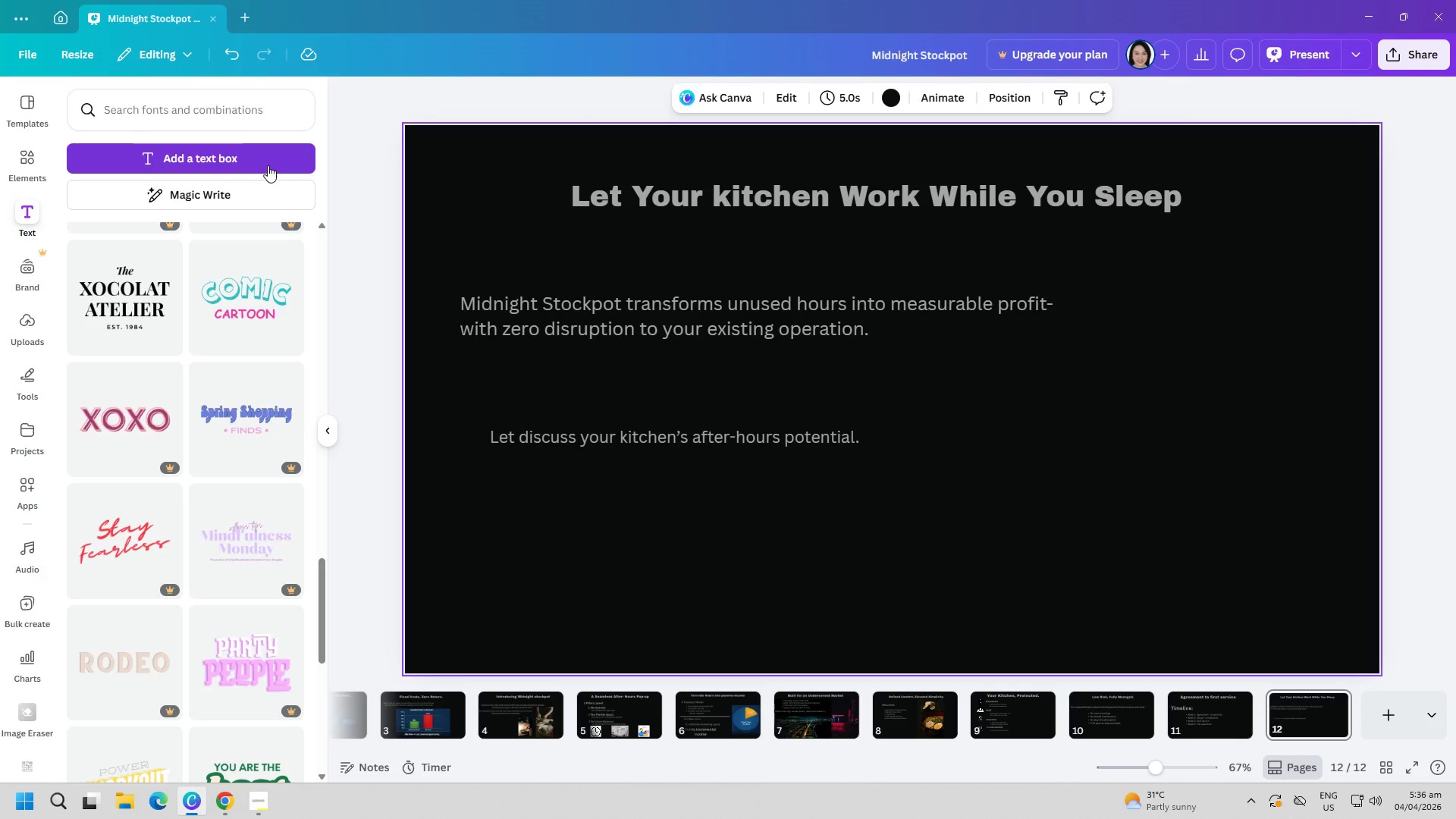 
wait(8.02)
 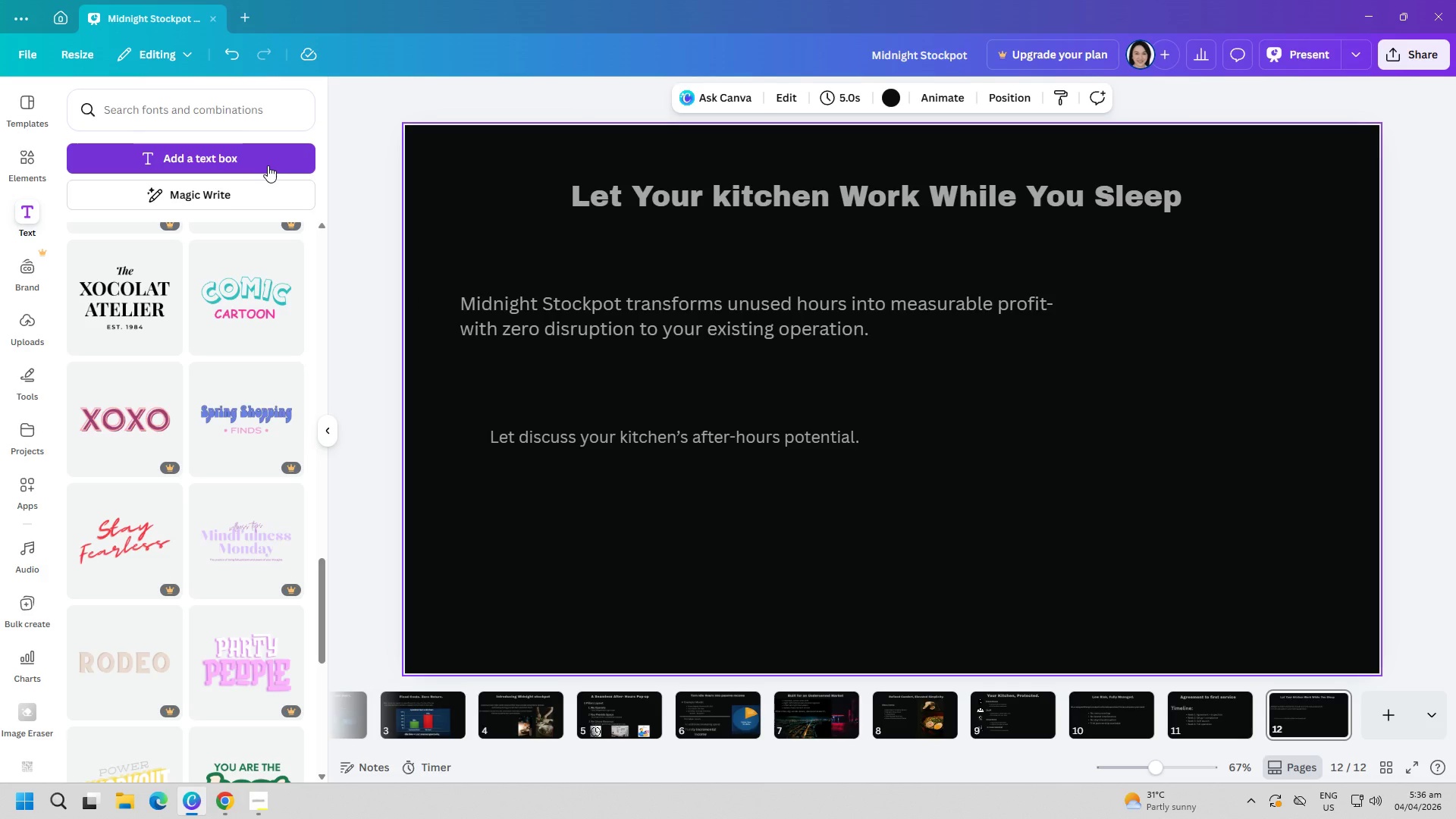 
left_click([268, 165])
 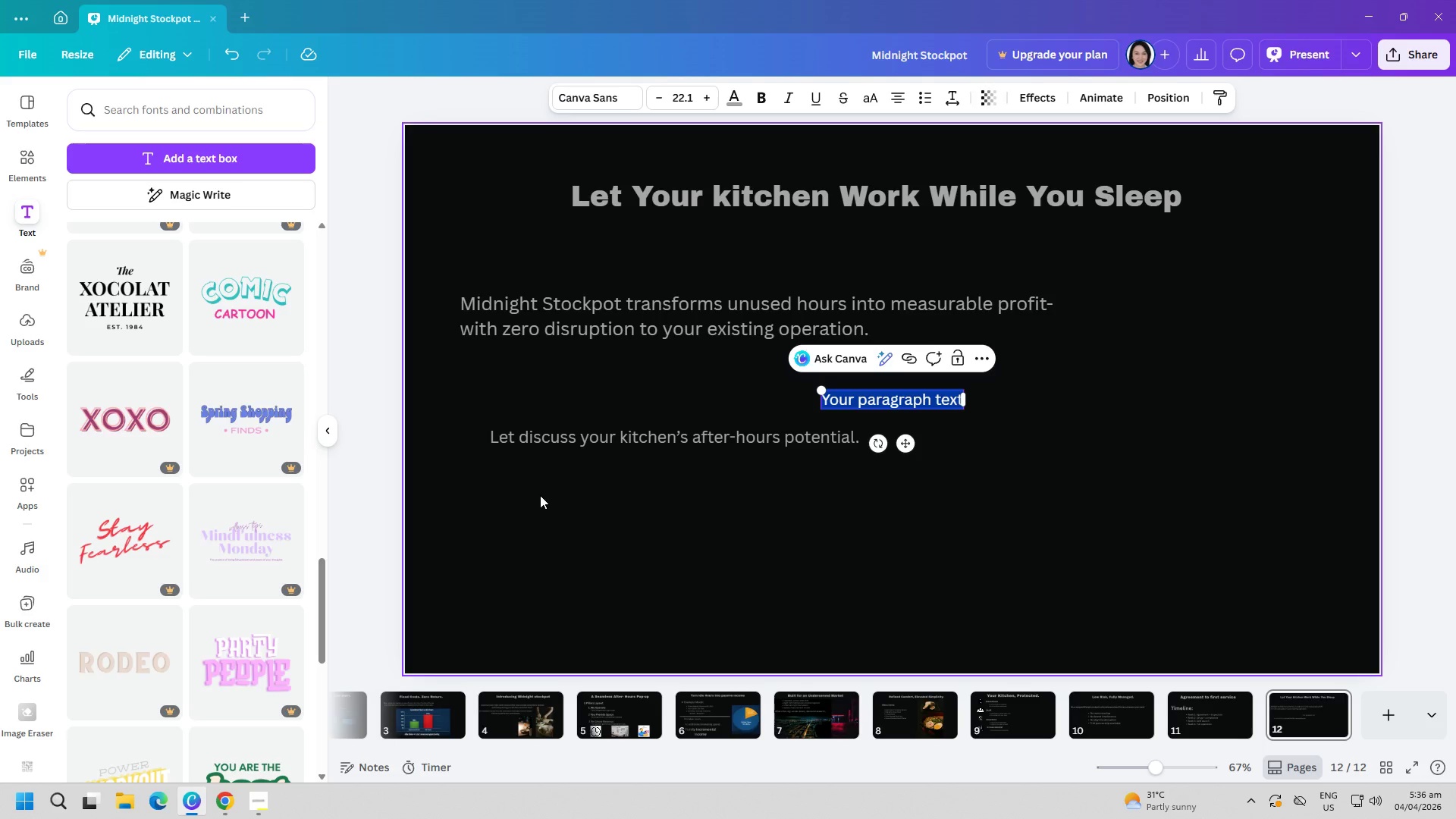 
type(Contact ')
key(Backspace)
type(/ Email / phone)
 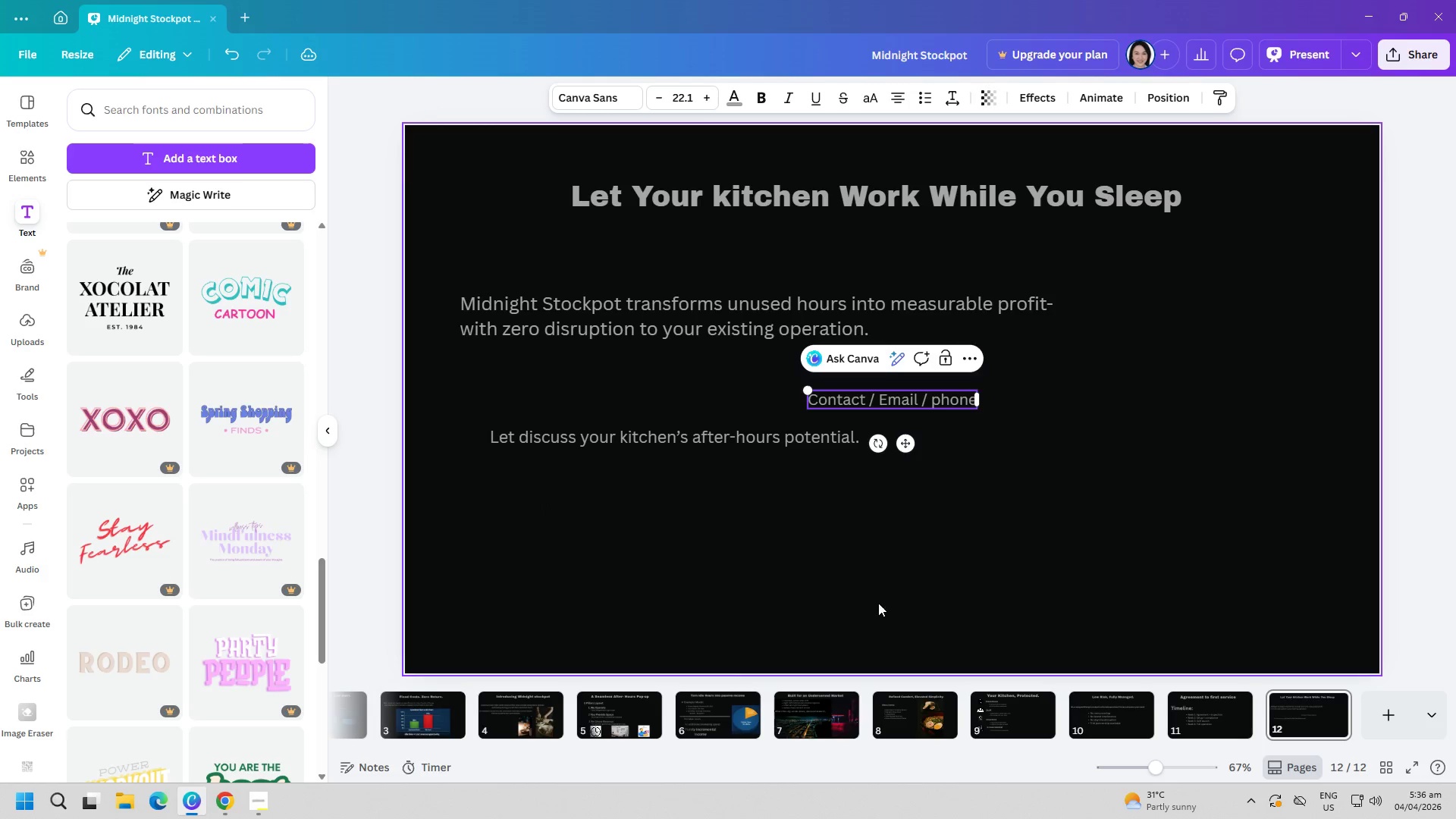 
left_click_drag(start_coordinate=[936, 513], to_coordinate=[941, 513])
 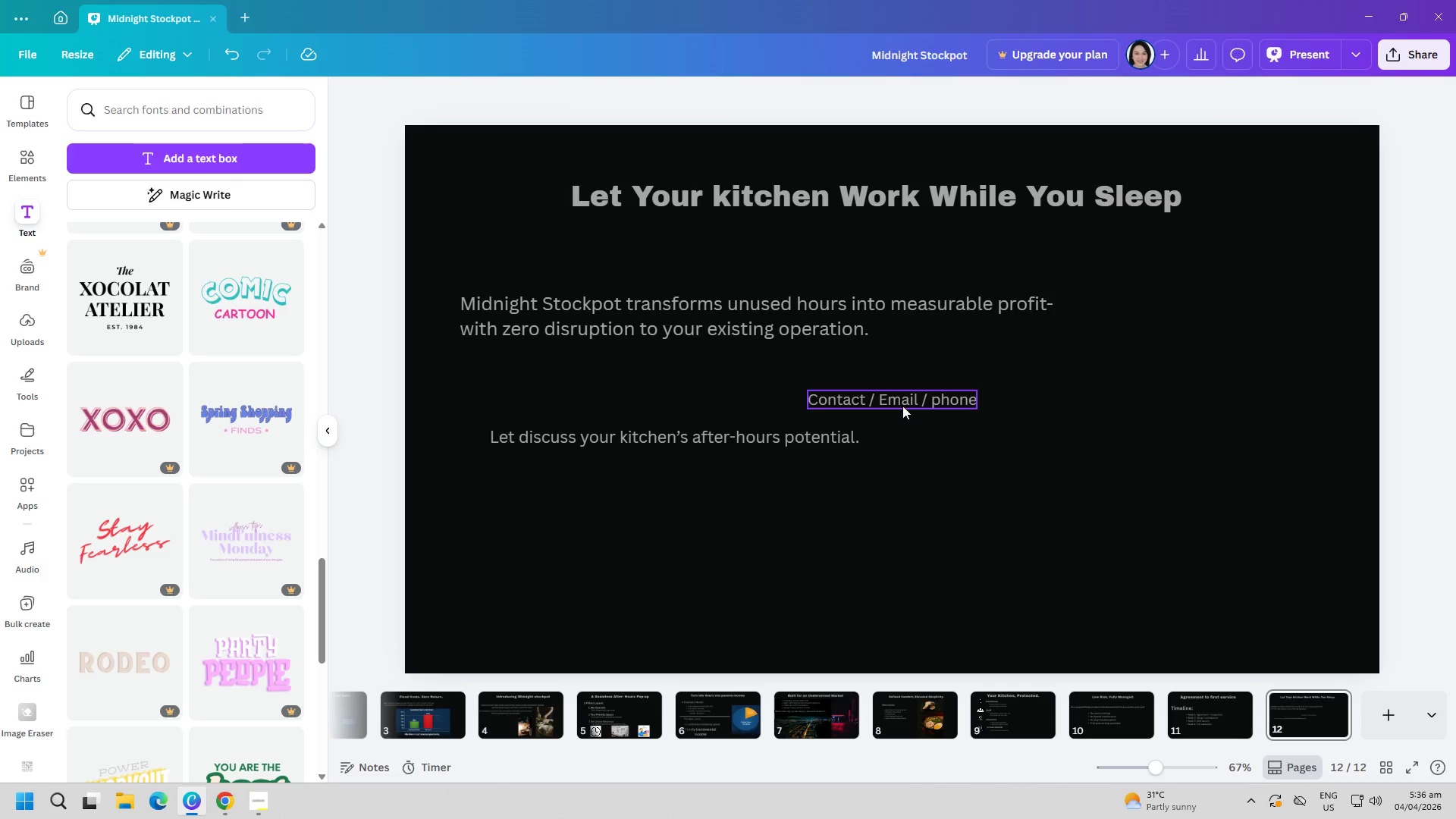 
left_click_drag(start_coordinate=[901, 397], to_coordinate=[592, 548])
 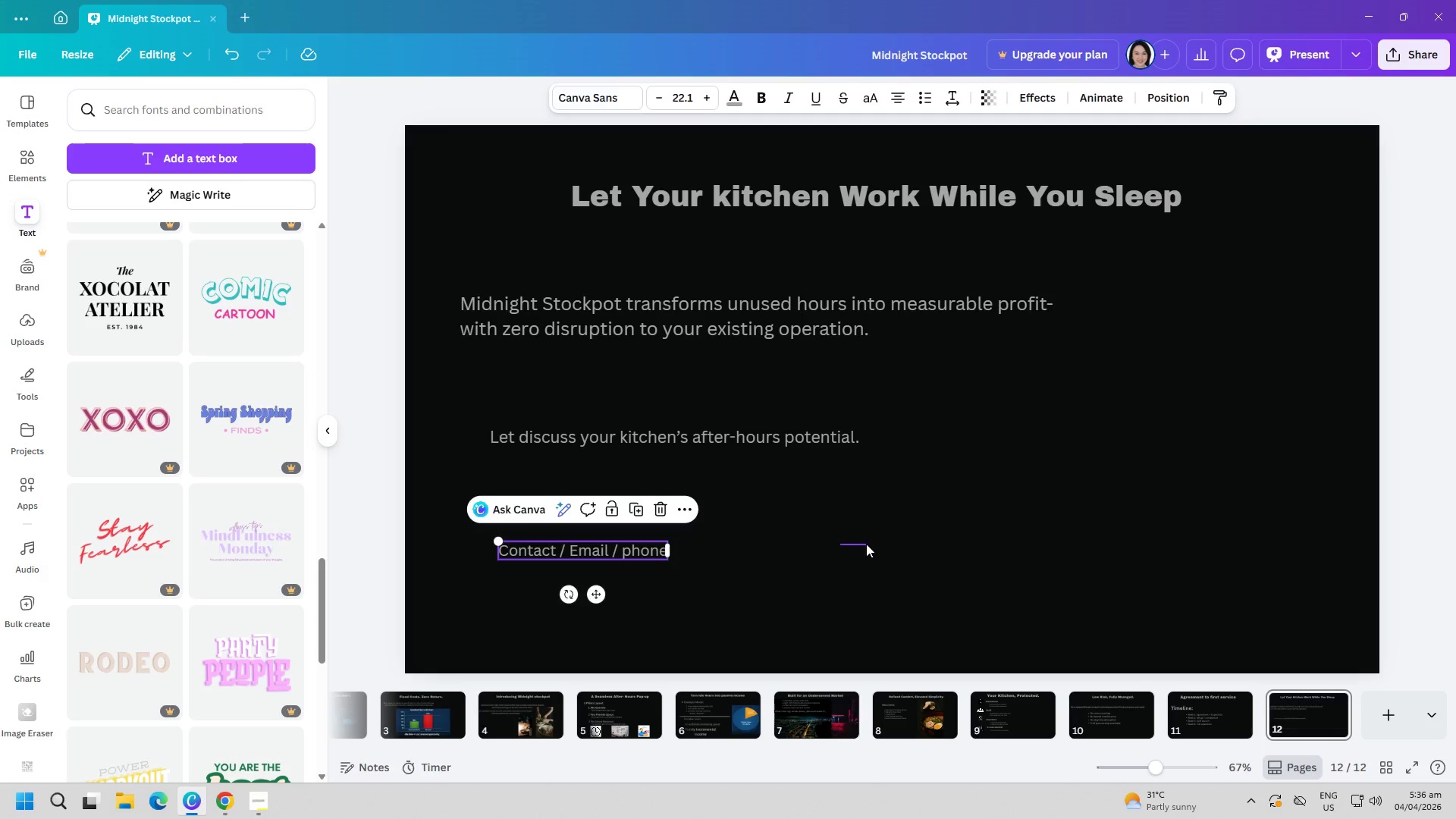 
left_click_drag(start_coordinate=[840, 545], to_coordinate=[866, 544])
 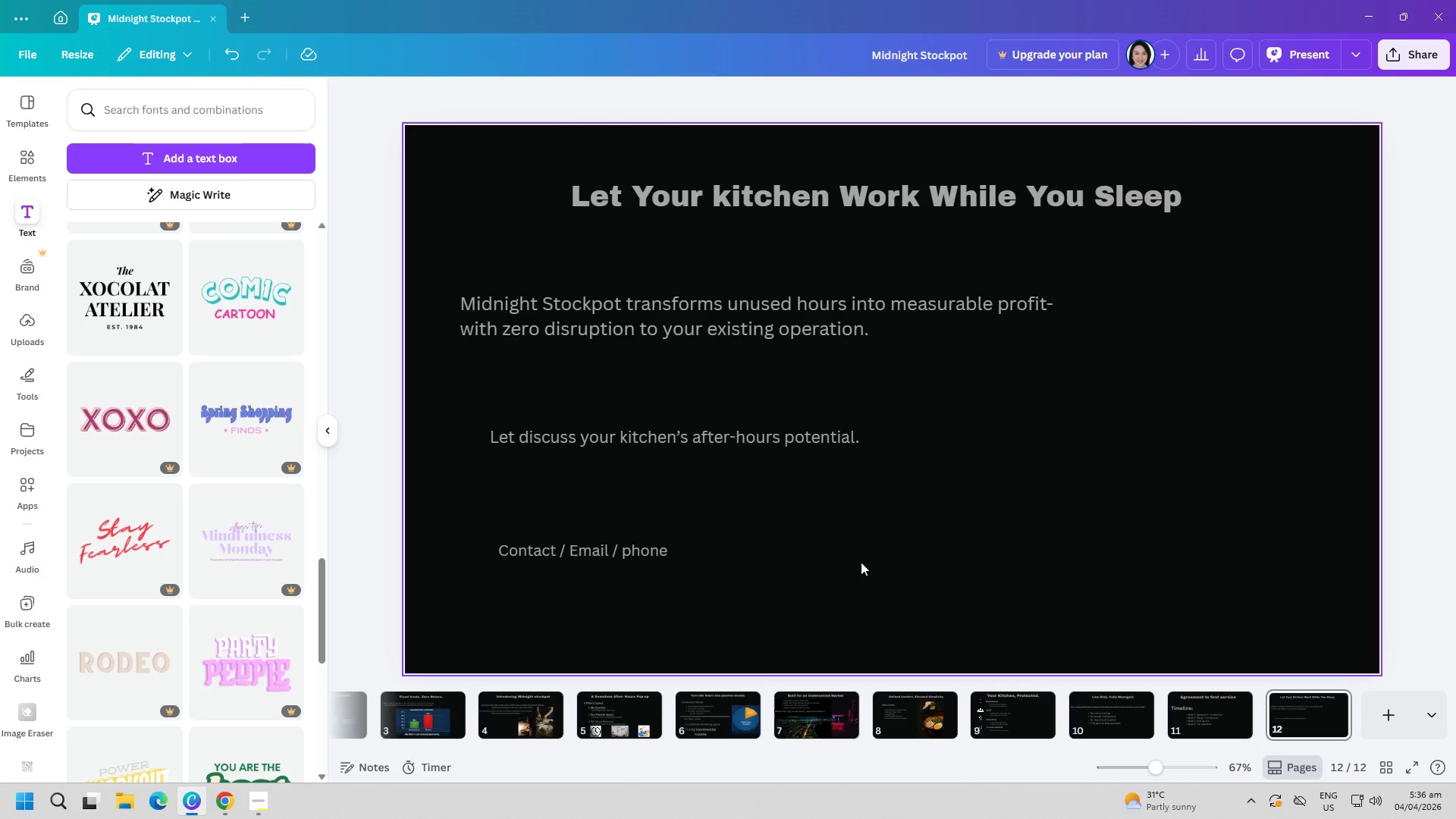 
wait(8.02)
 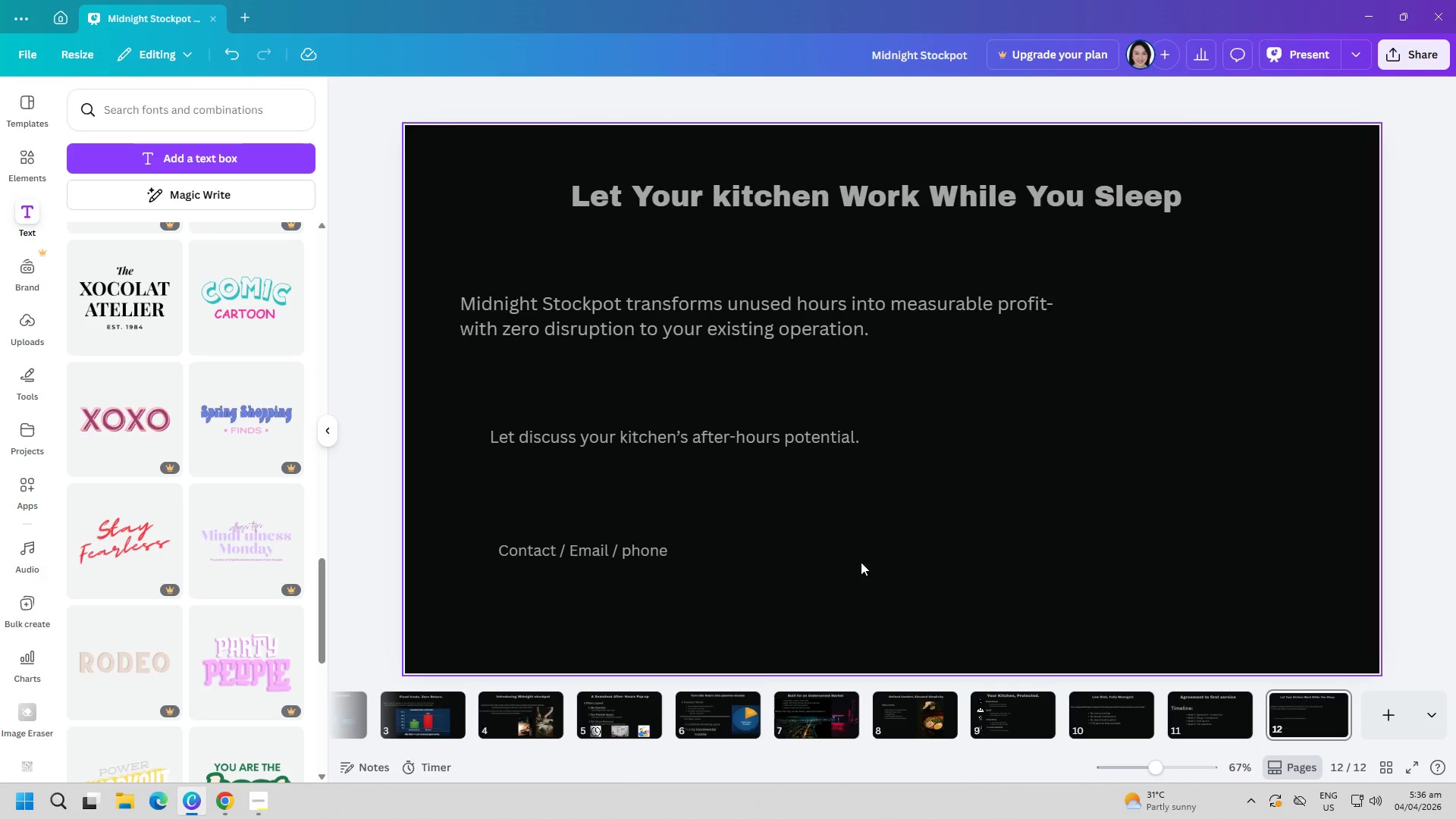 
key(Alt+AltLeft)
 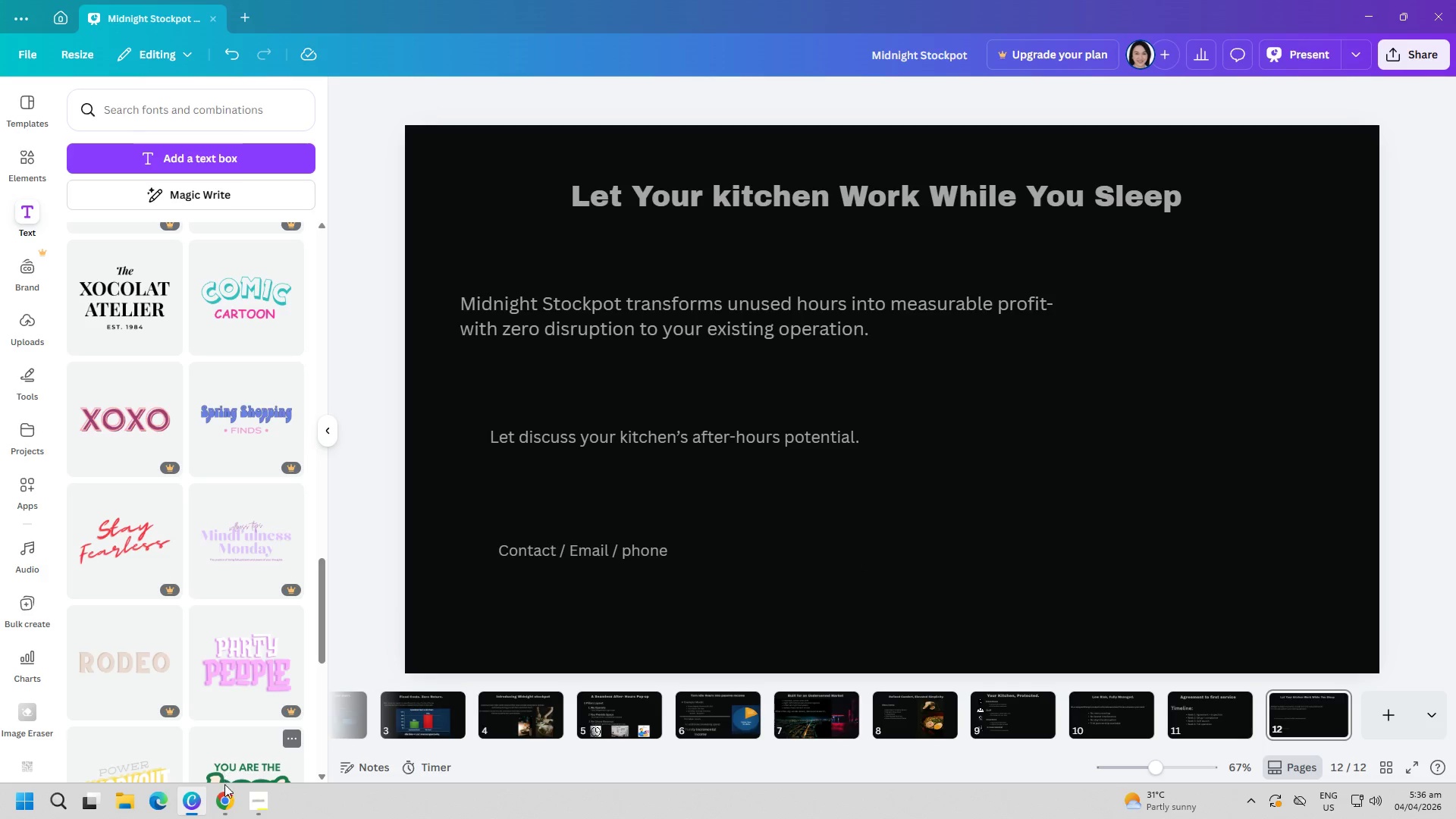 
left_click([231, 801])
 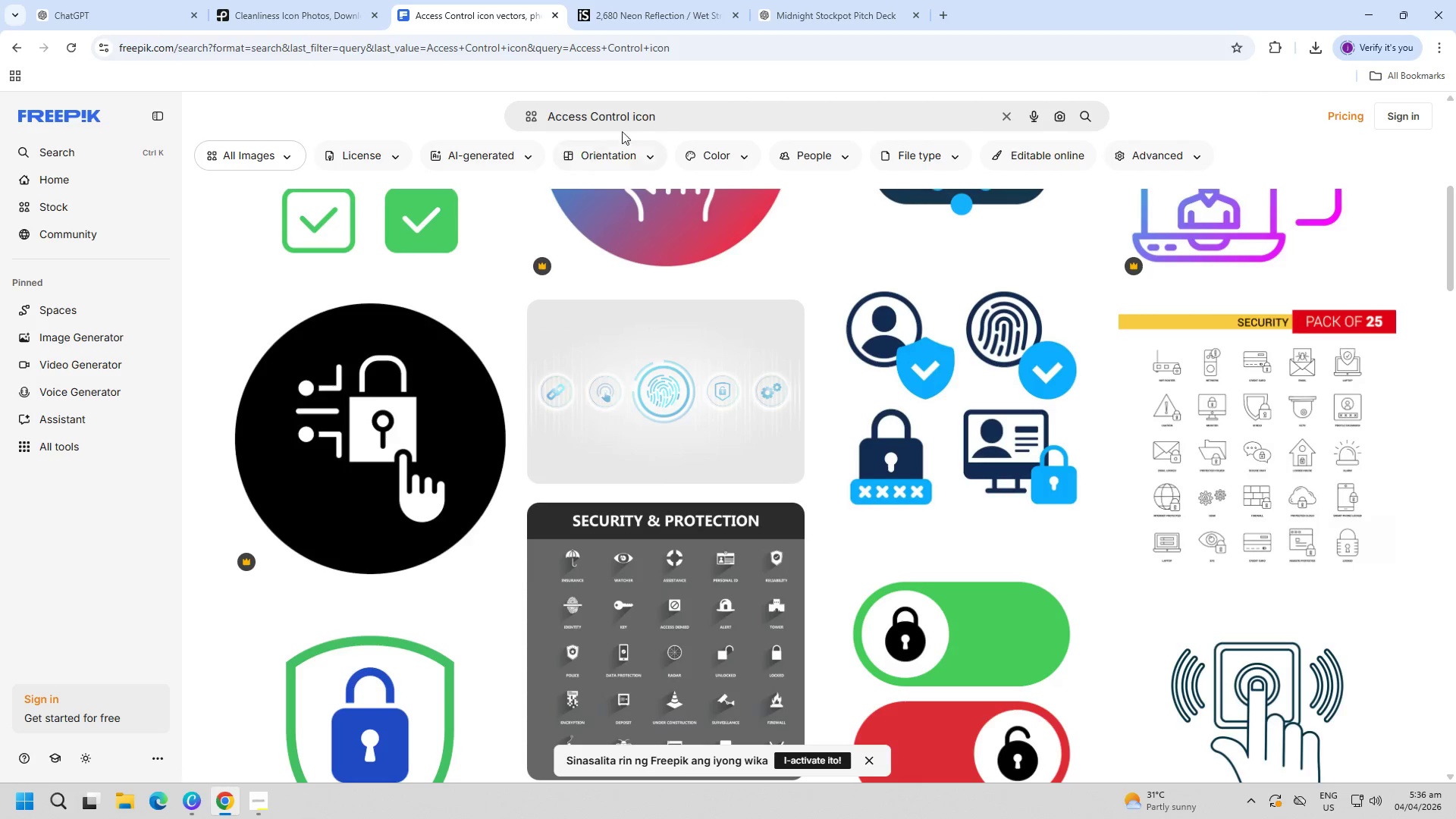 
left_click([295, 0])
 